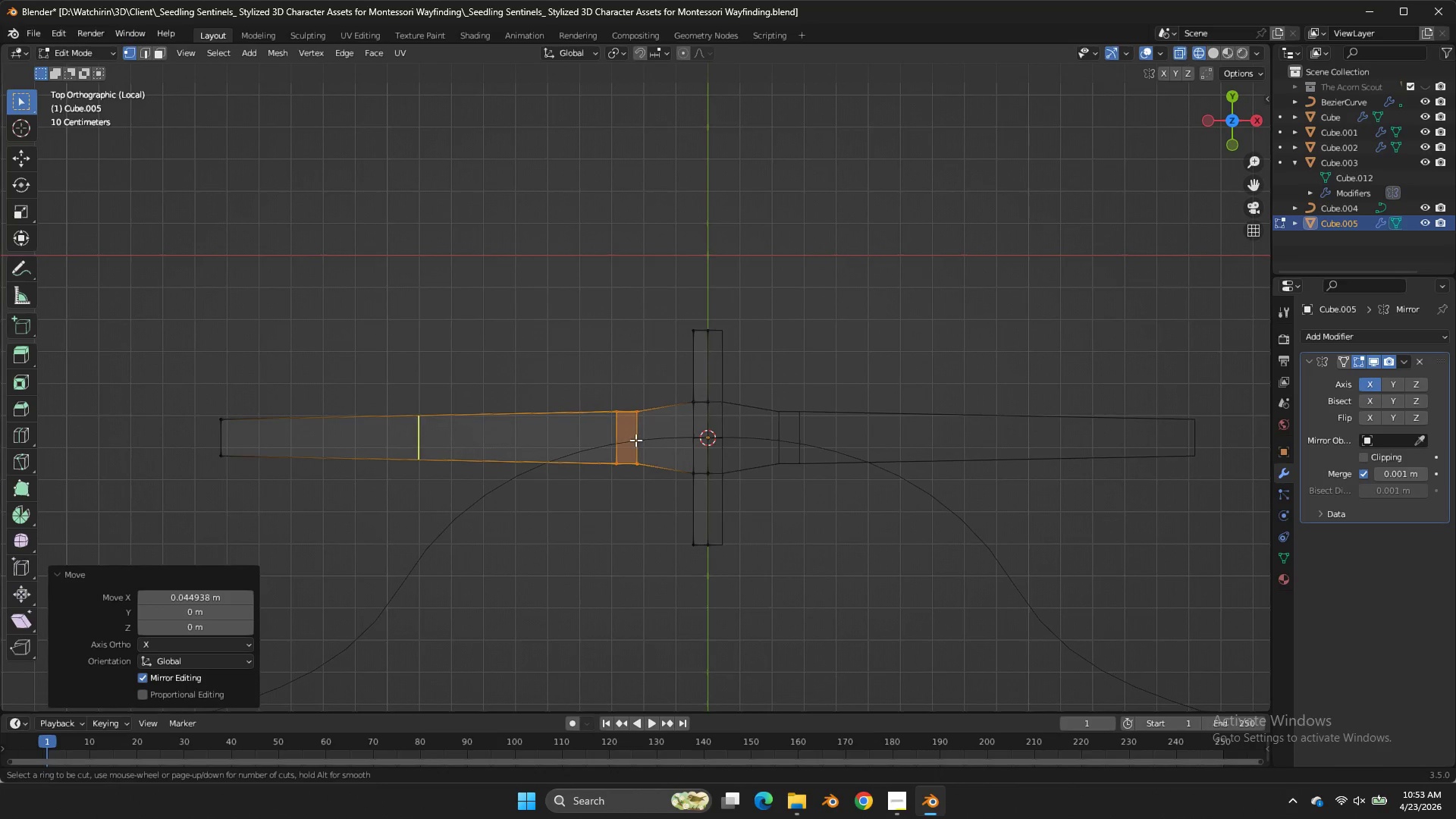 
double_click([502, 426])
 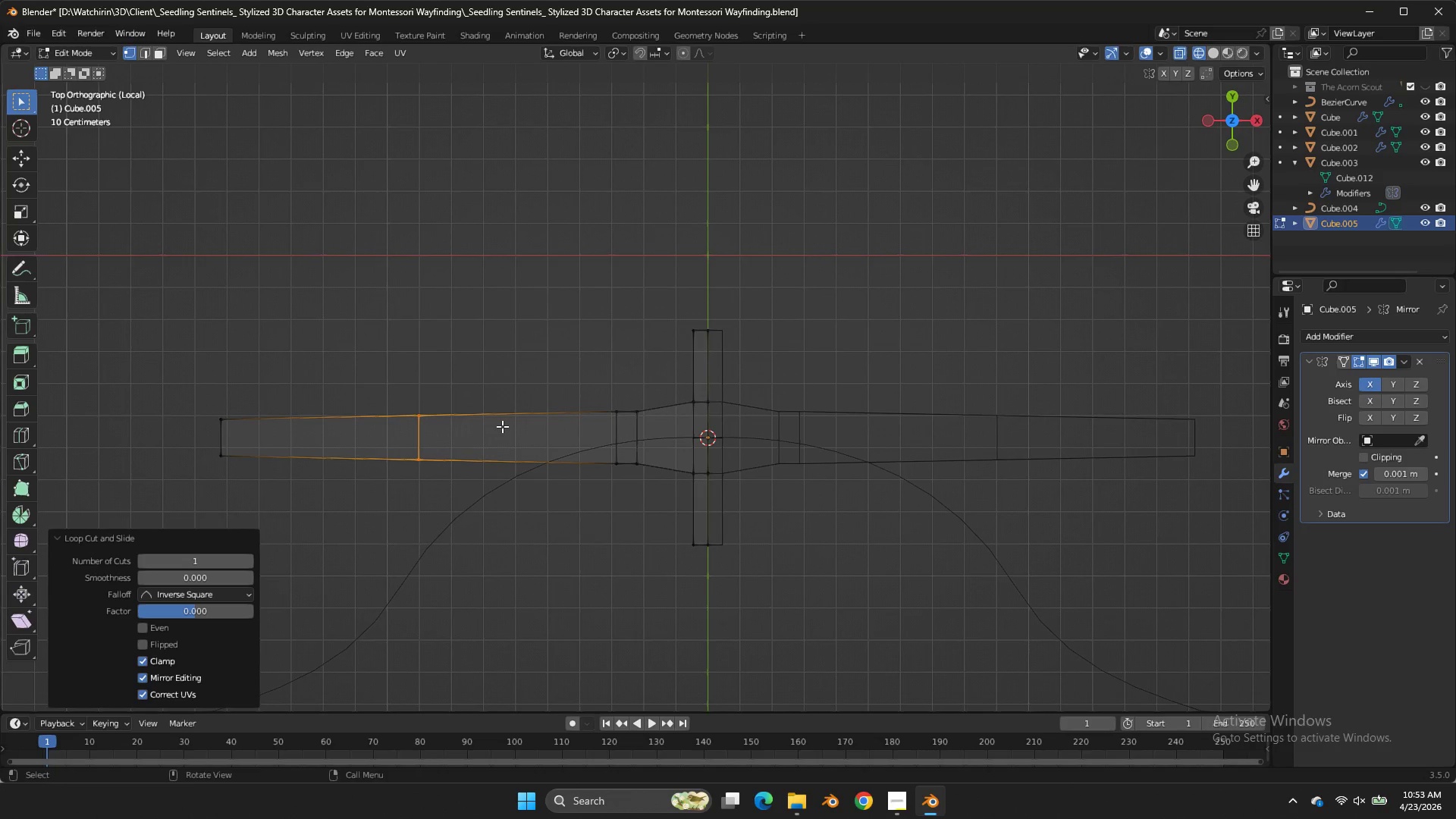 
key(B)
 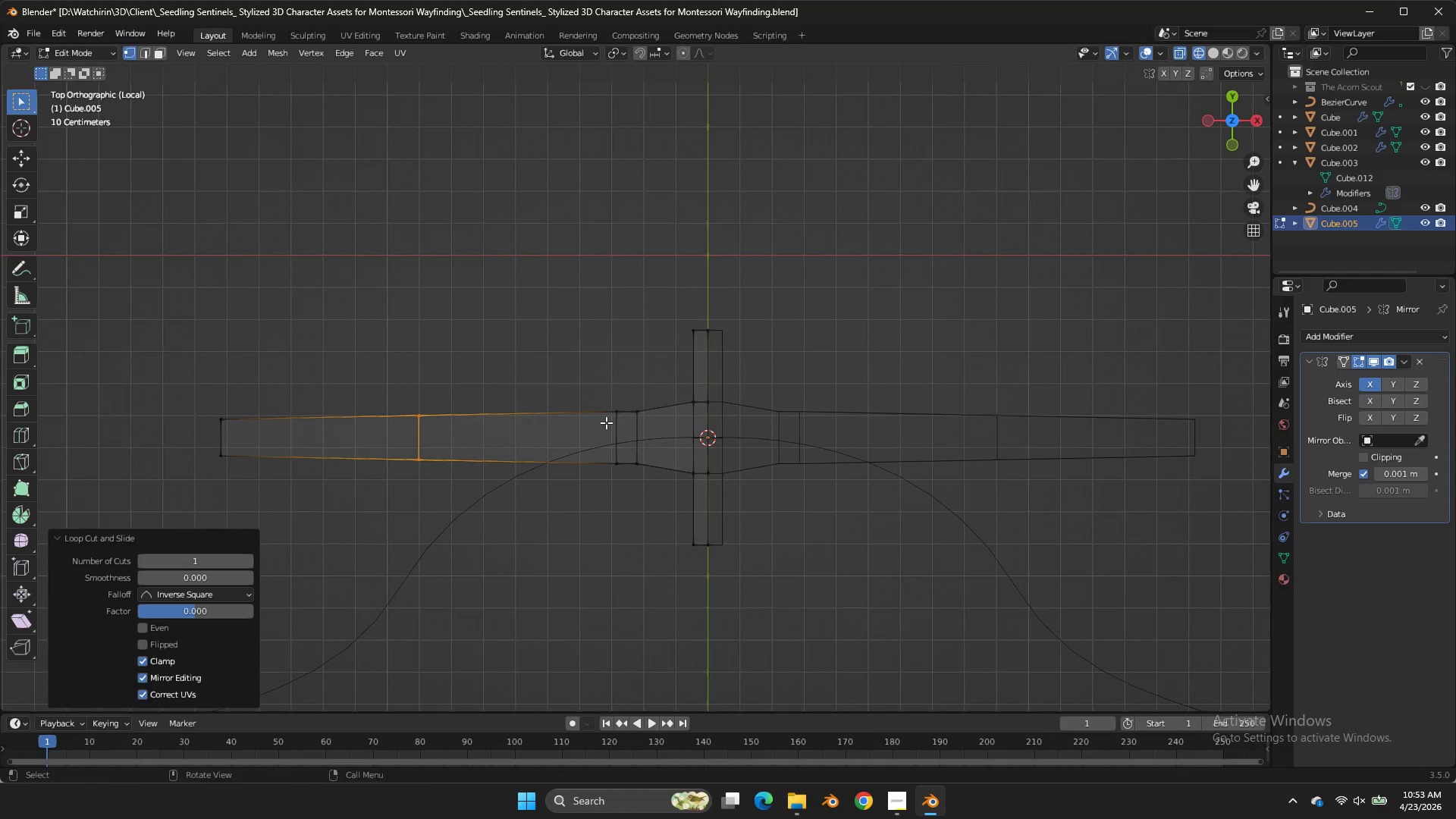 
key(Control+Z)
 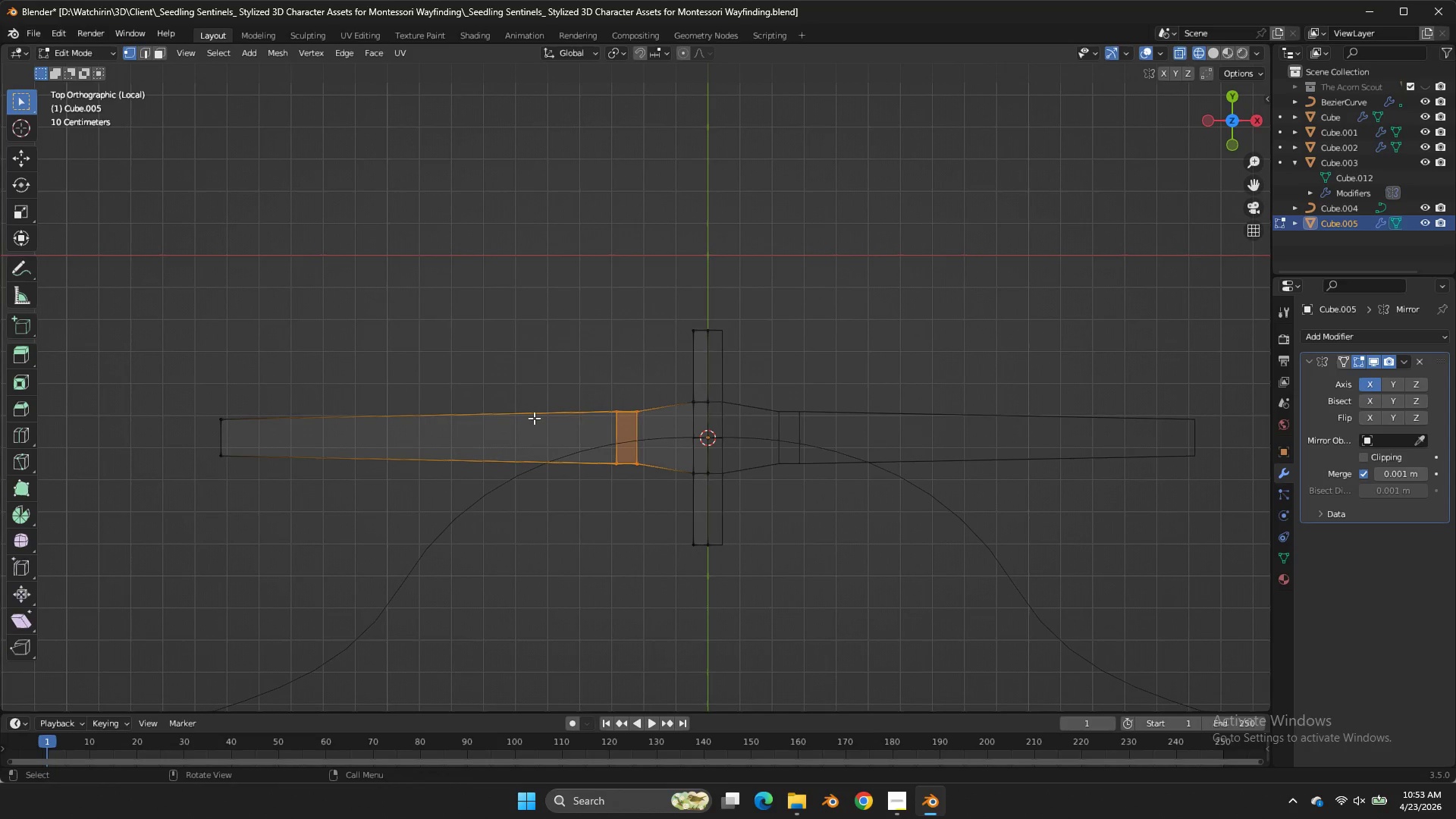 
key(Control+ControlLeft)
 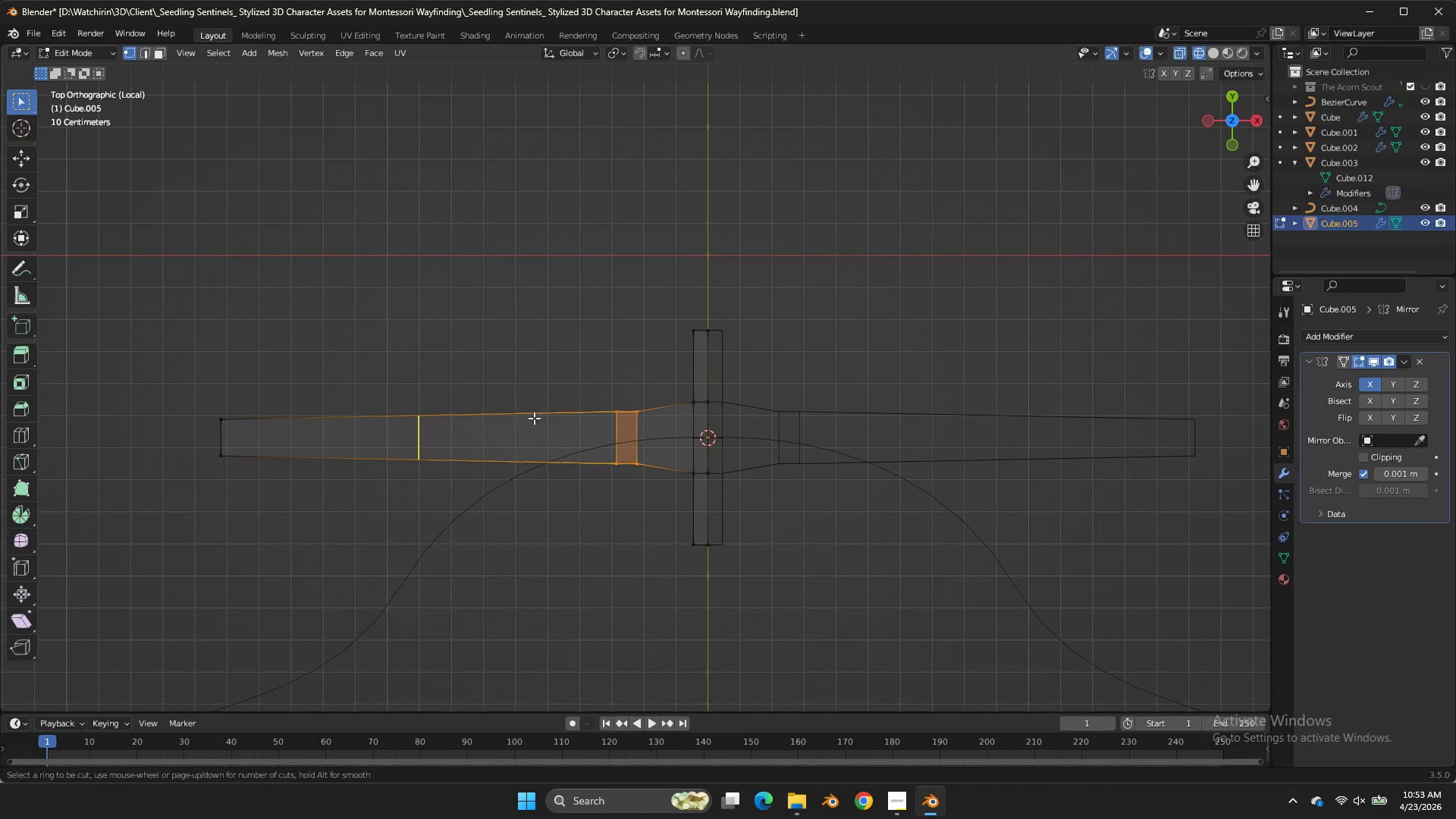 
key(Control+R)
 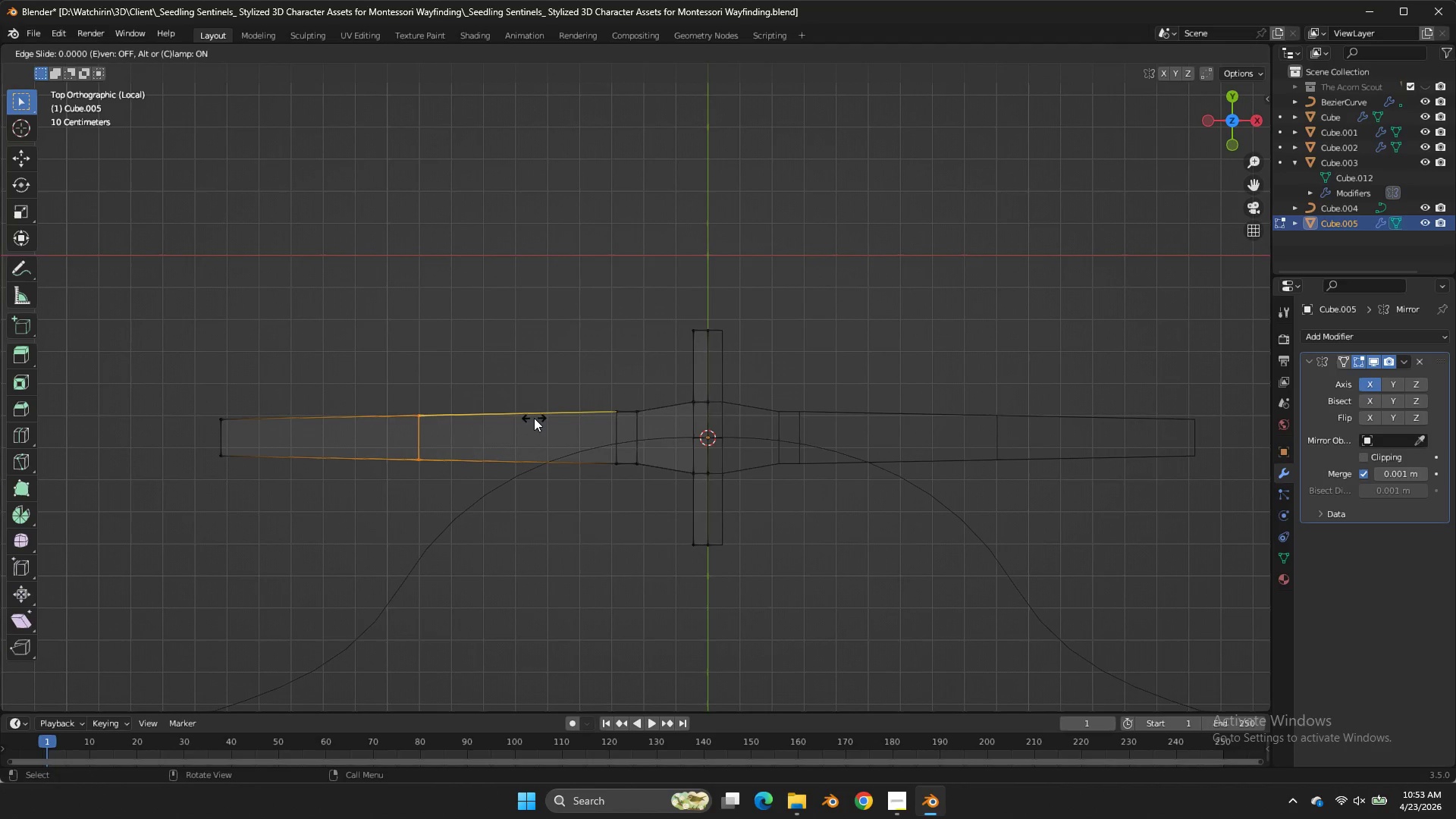 
left_click([534, 418])
 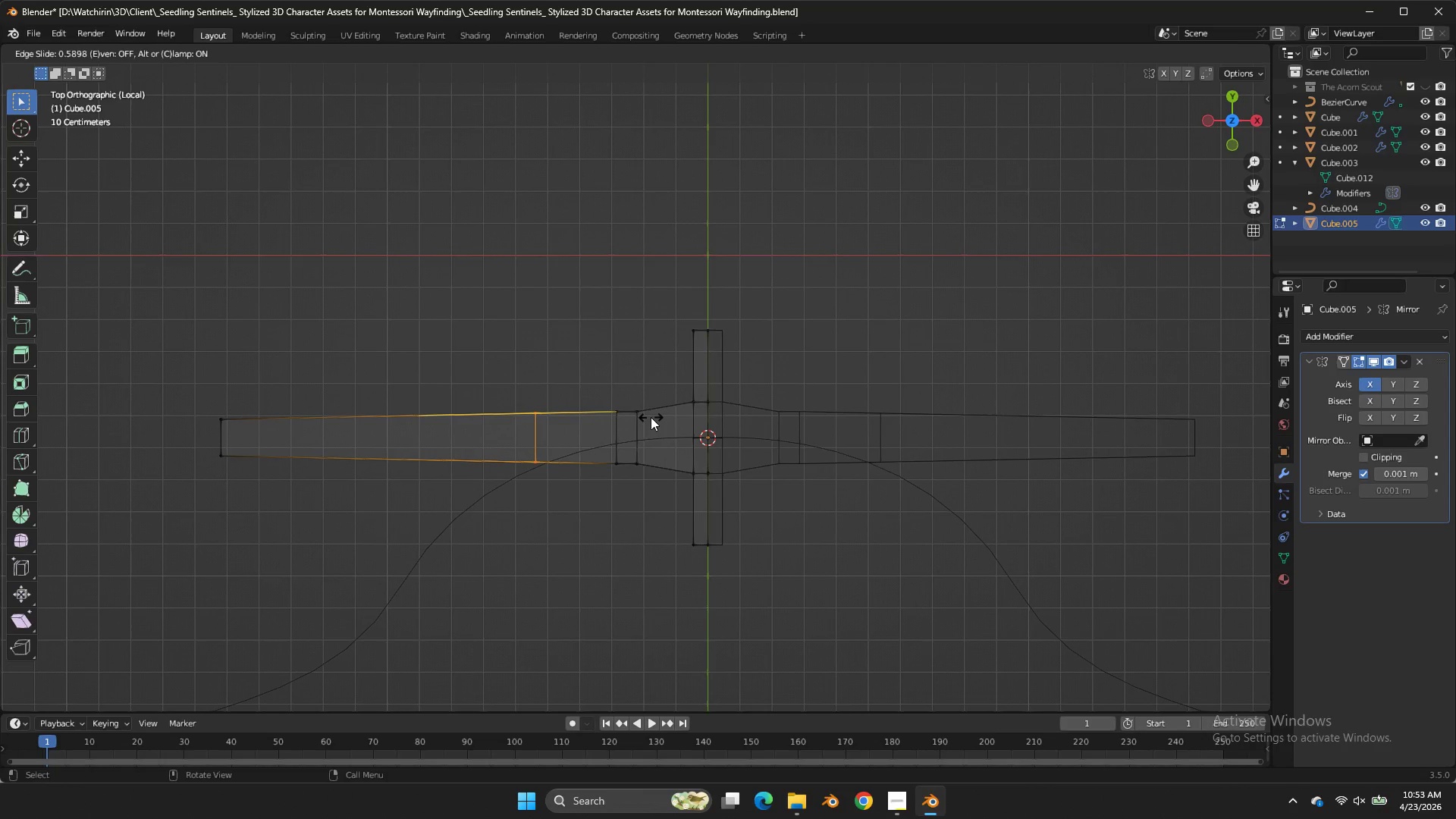 
double_click([646, 416])
 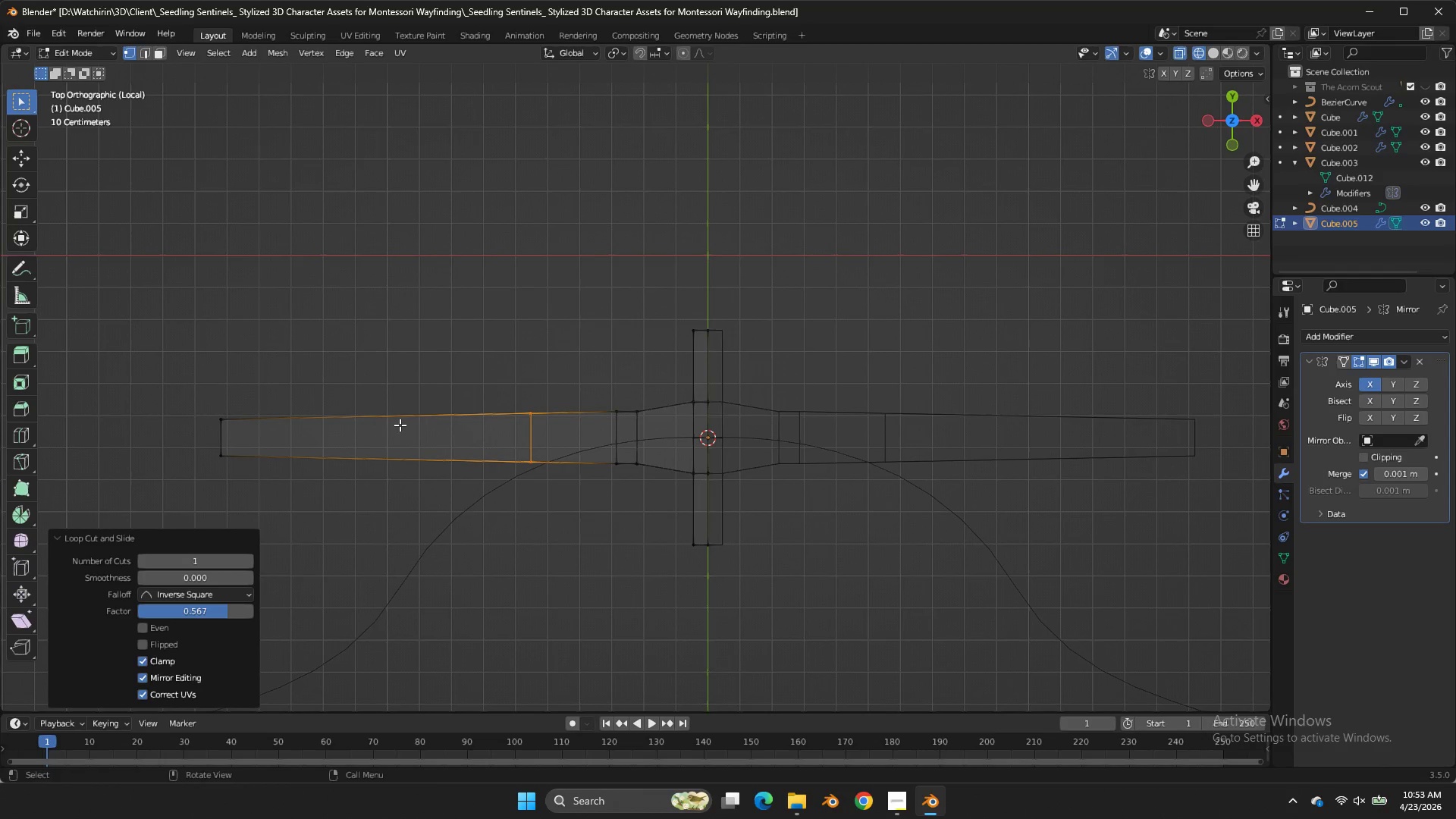 
key(Control+R)
 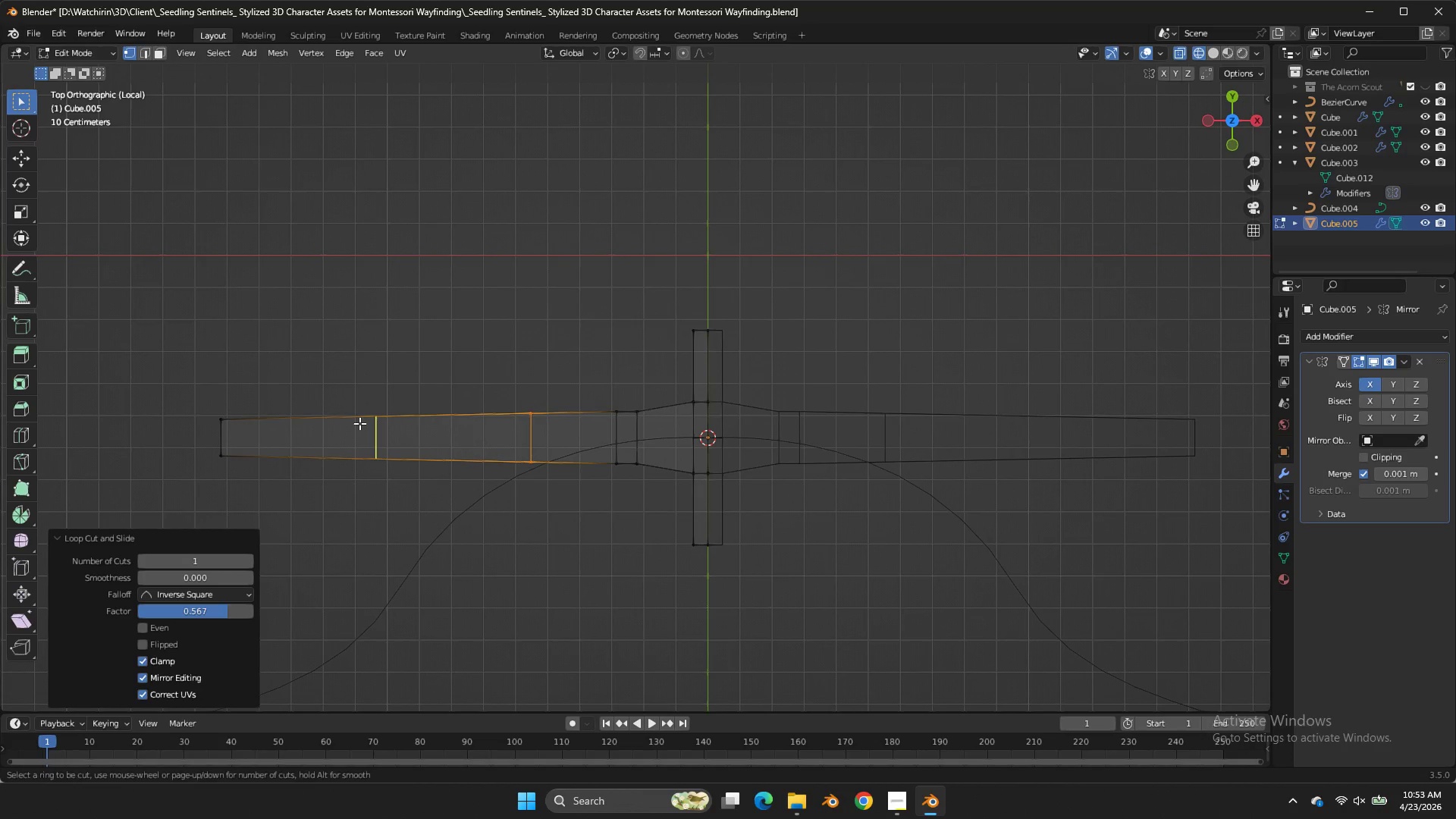 
double_click([359, 423])
 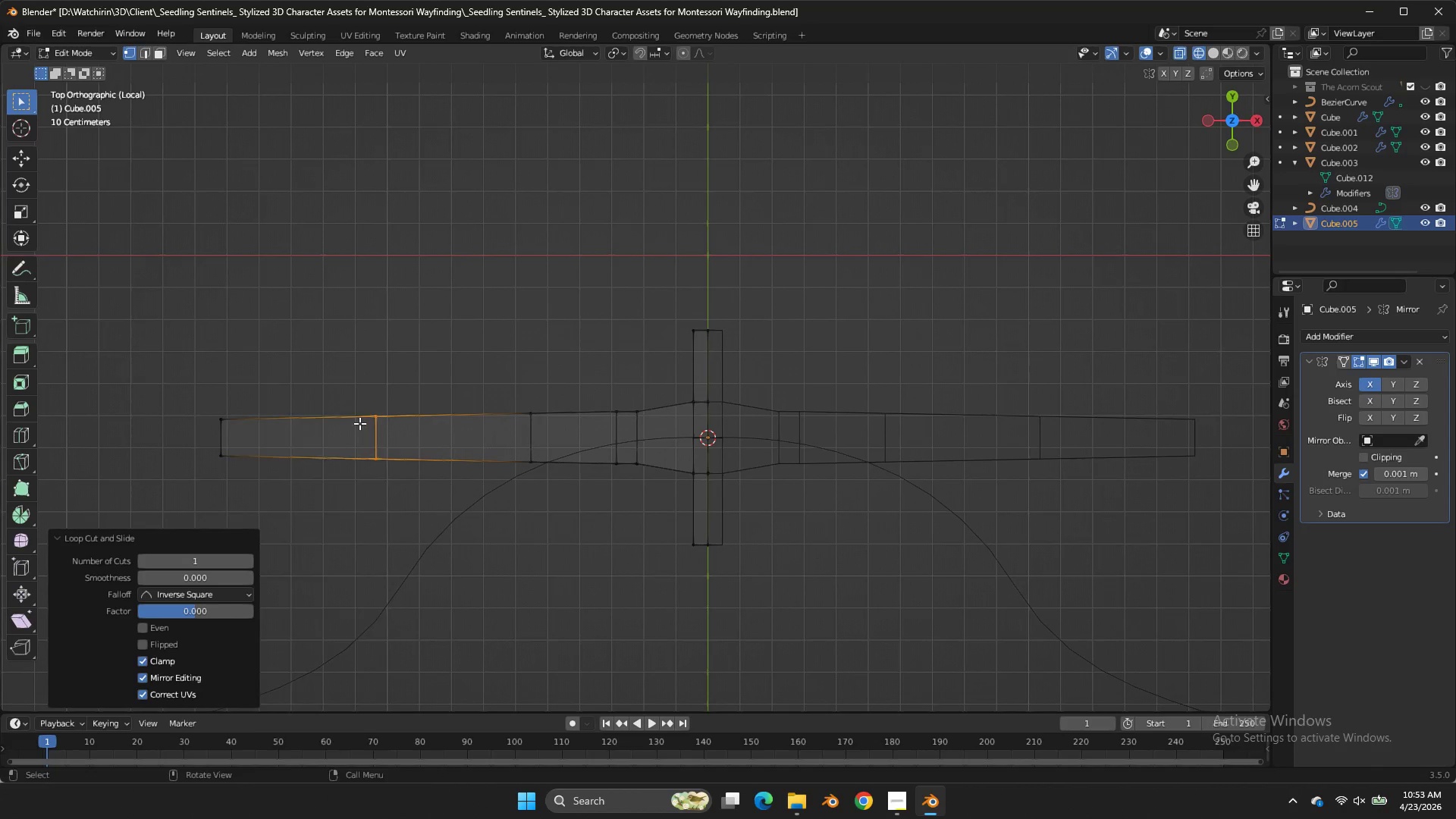 
right_click([359, 423])
 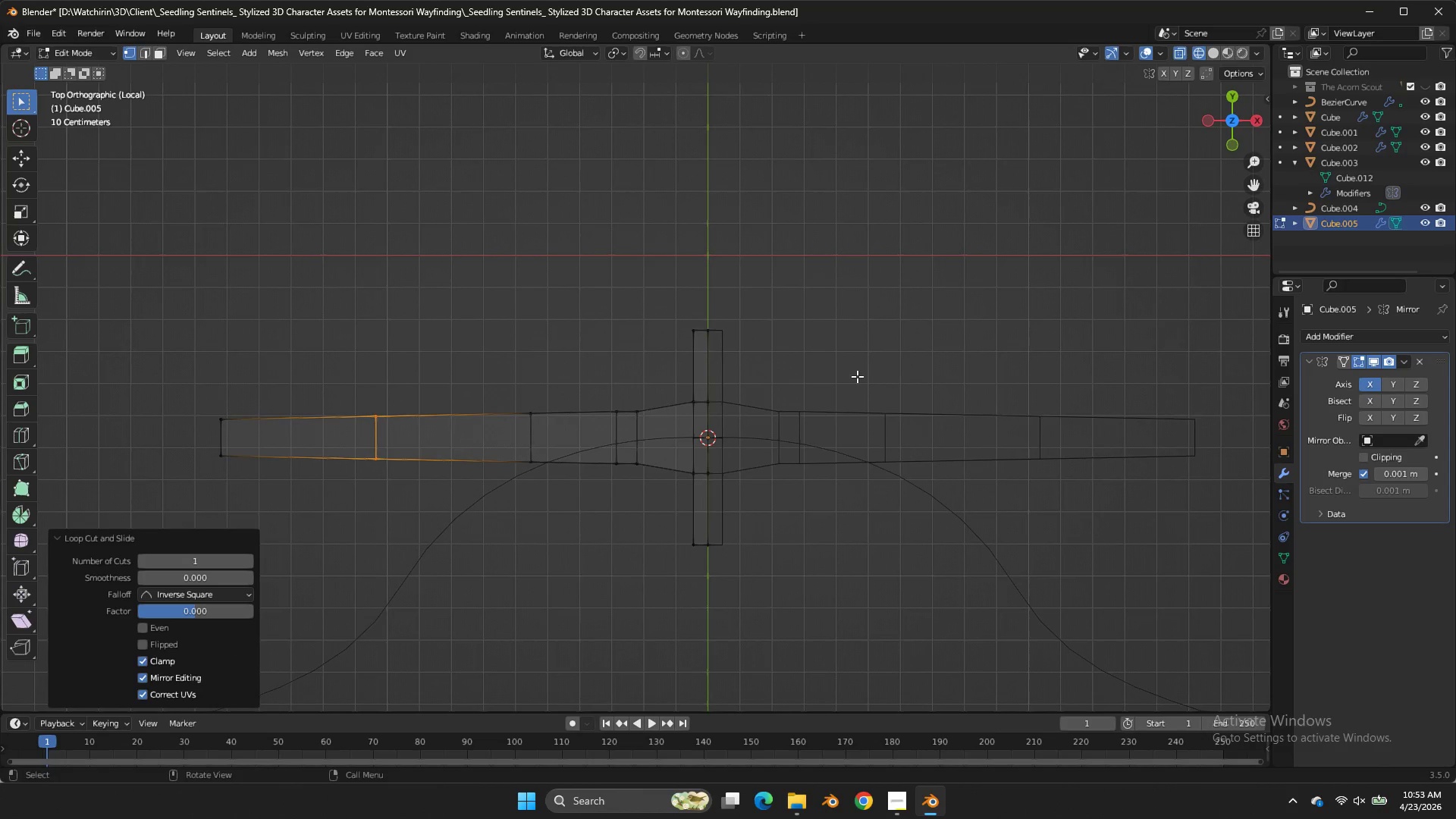 
key(Control+B)
 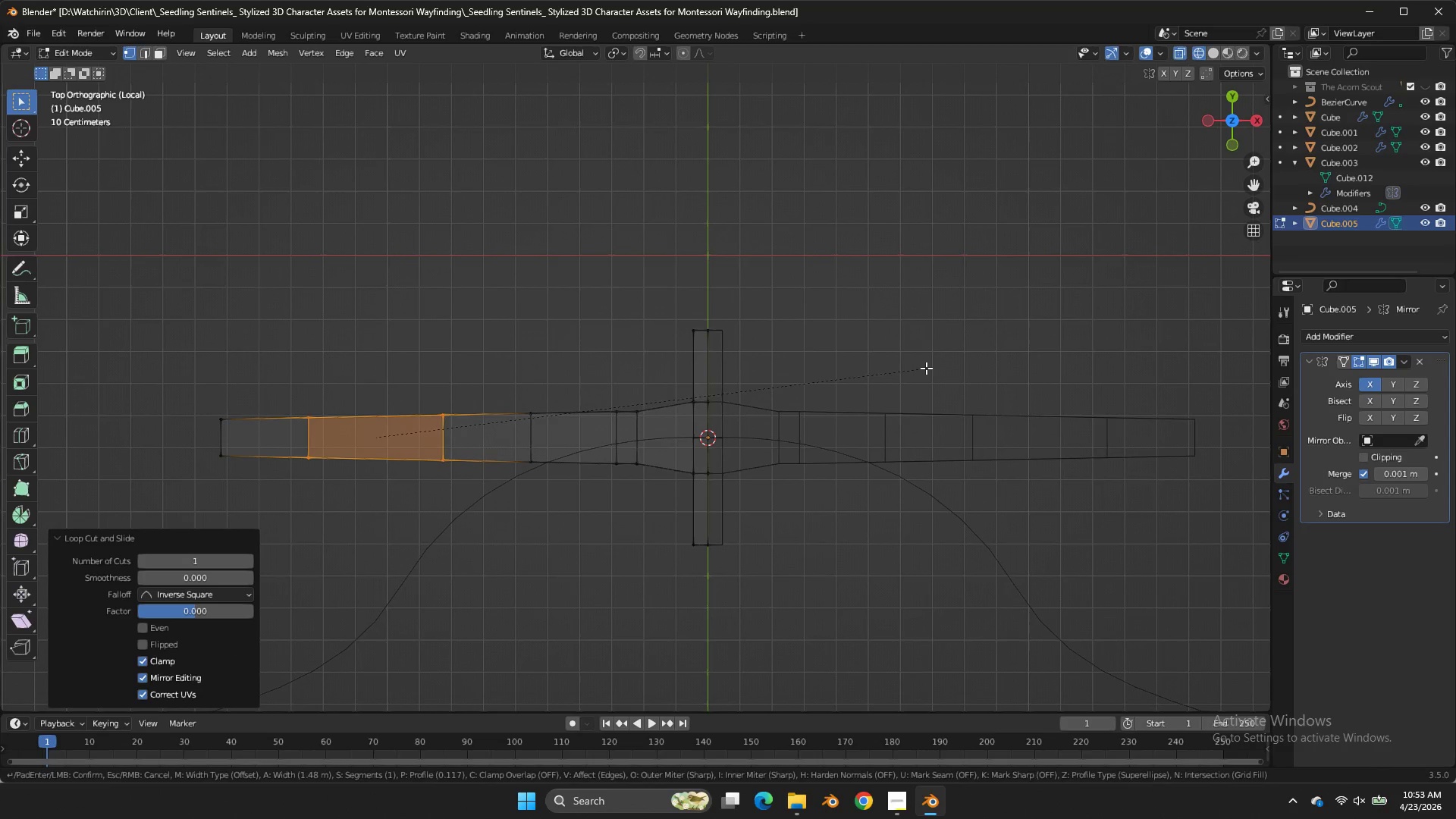 
left_click([915, 368])
 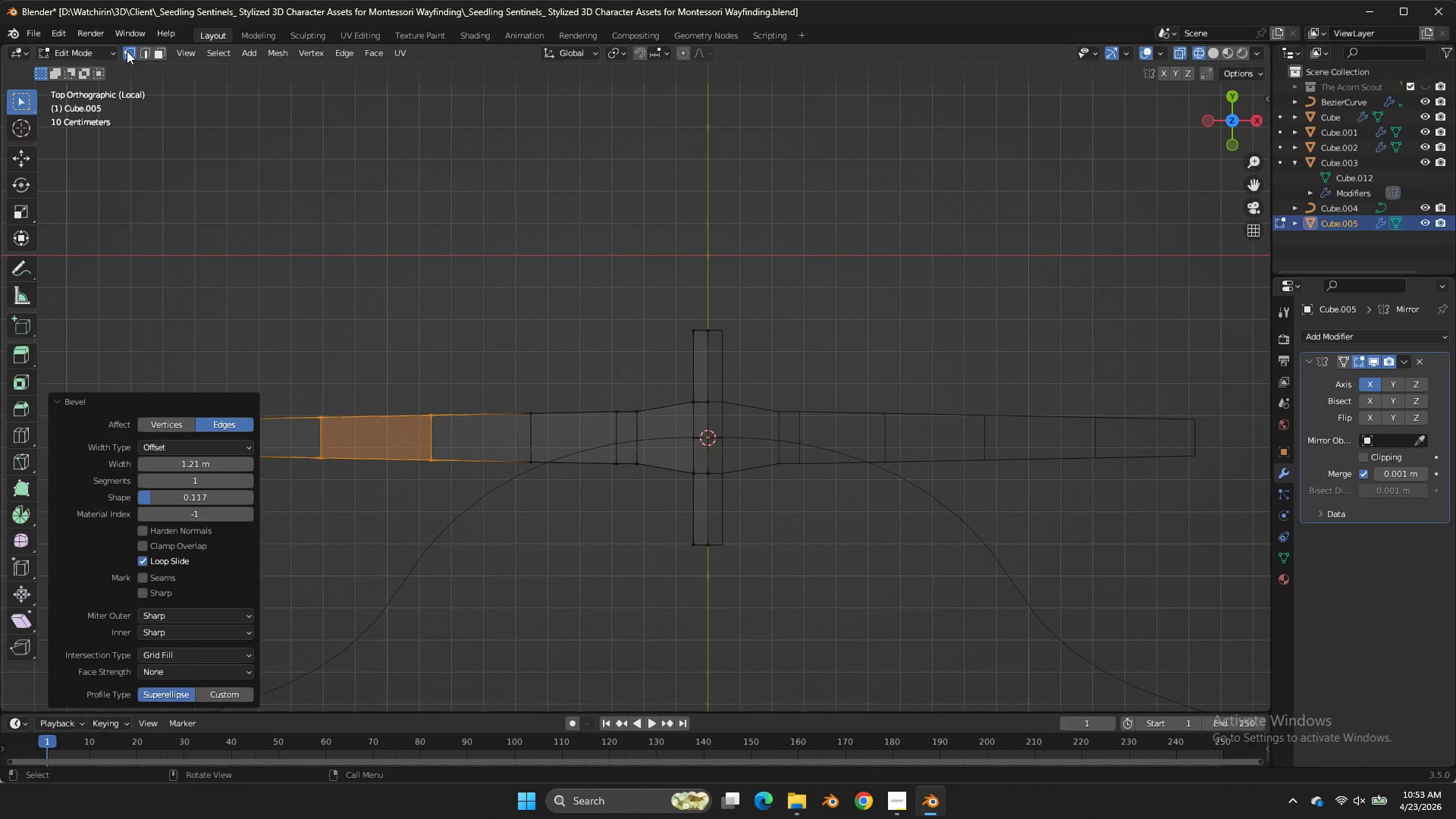 
left_click([145, 45])
 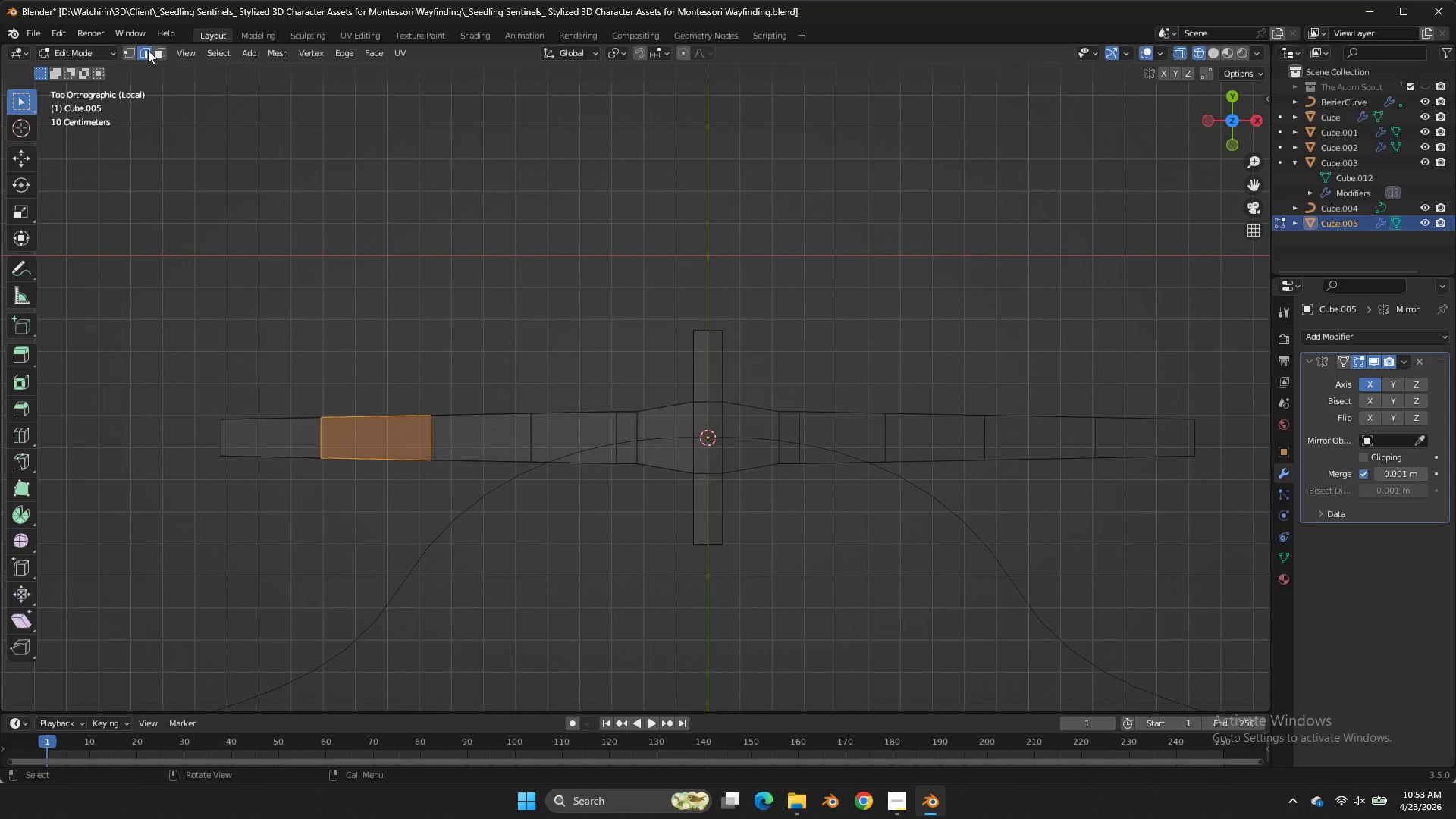 
double_click([145, 45])
 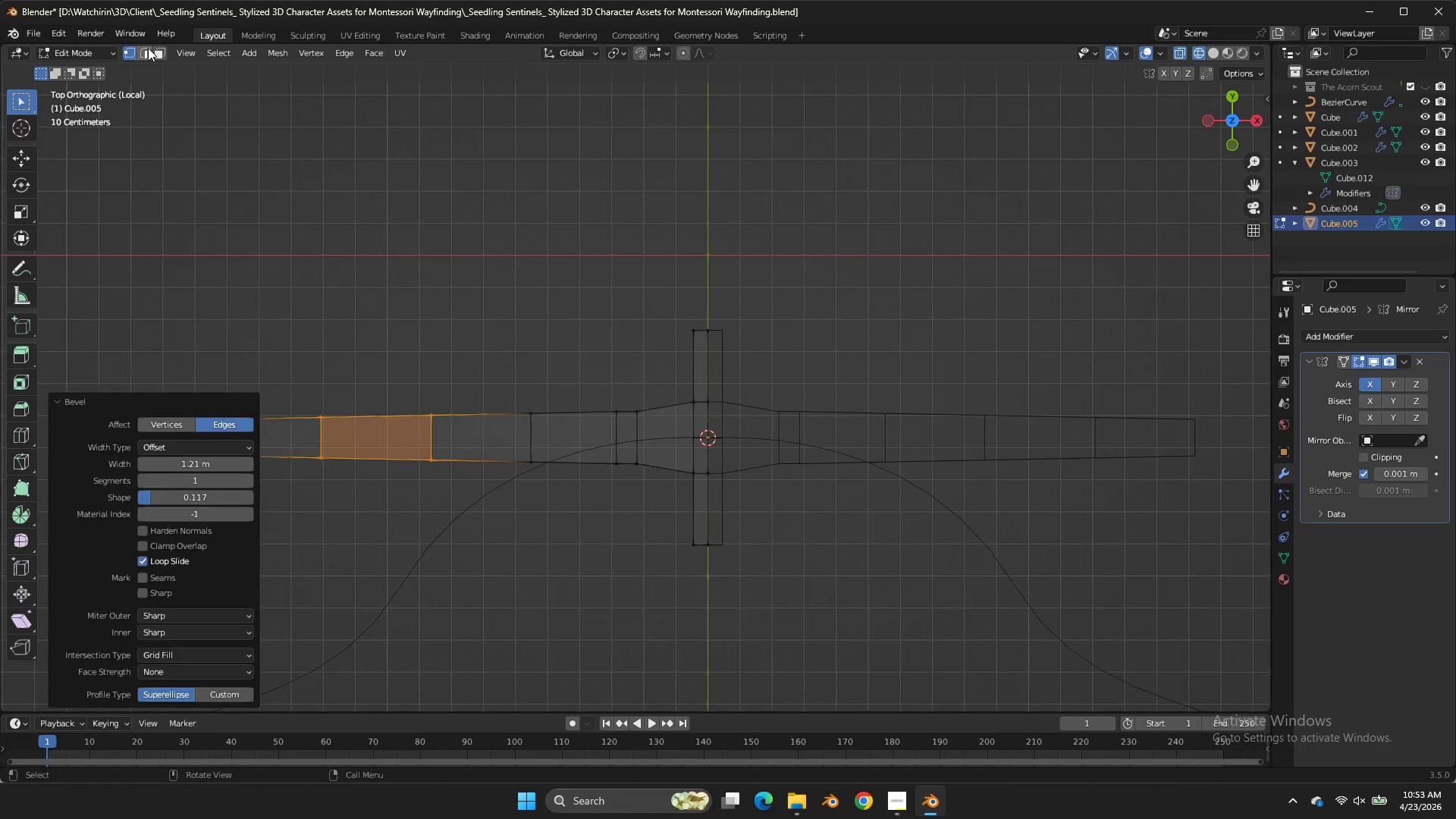 
triple_click([148, 48])
 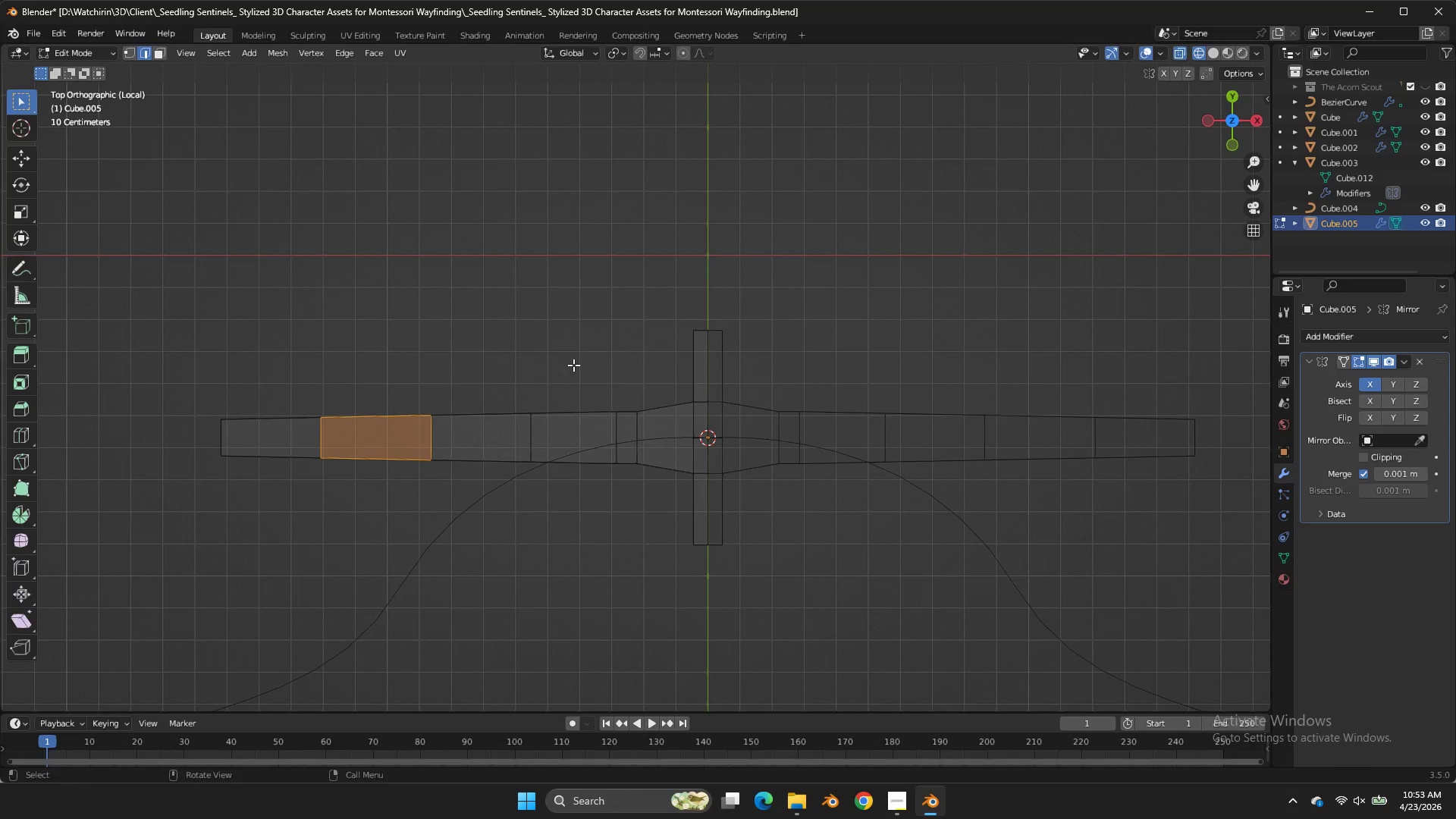 
left_click_drag(start_coordinate=[568, 370], to_coordinate=[509, 517])
 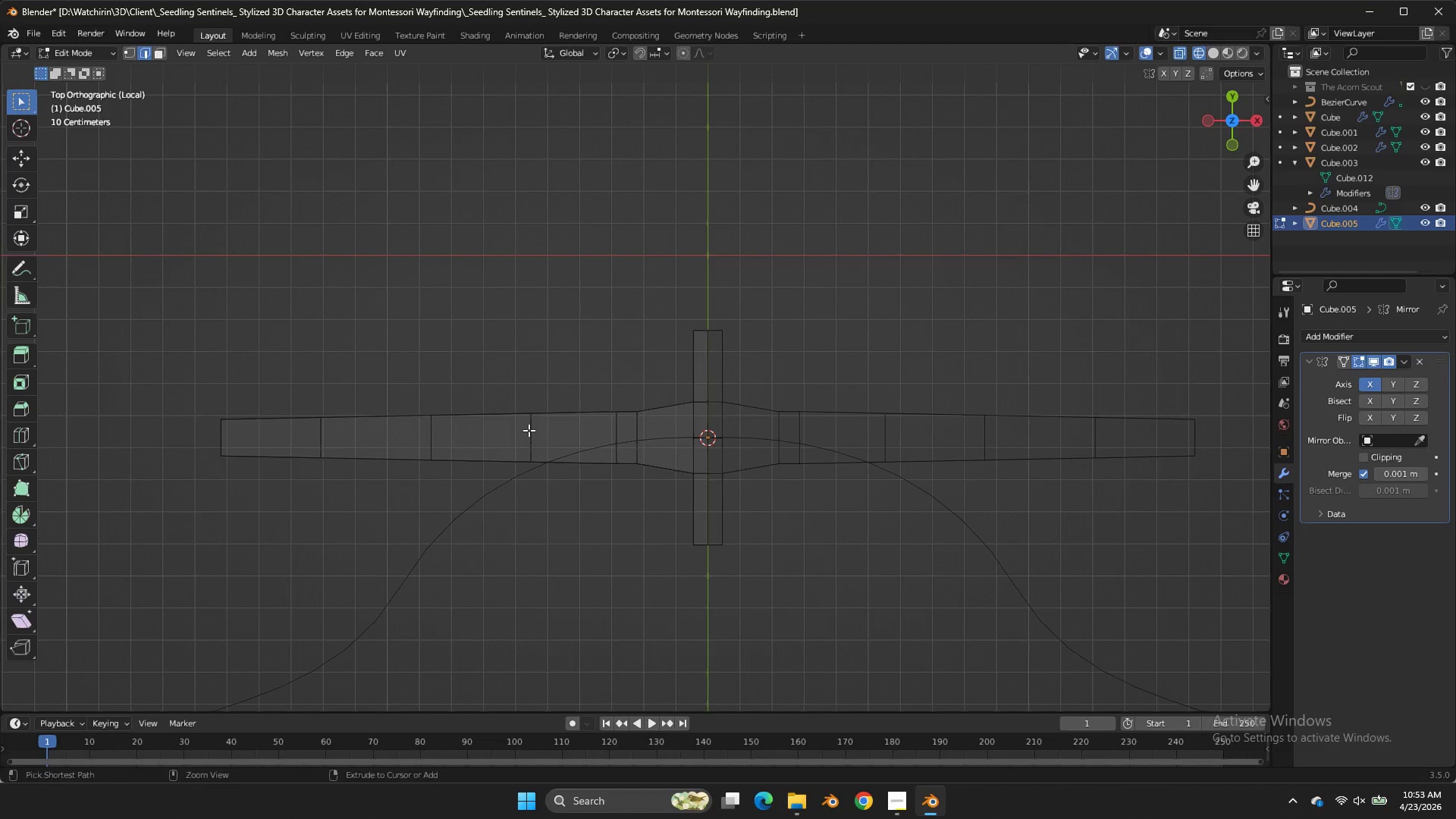 
double_click([509, 517])
 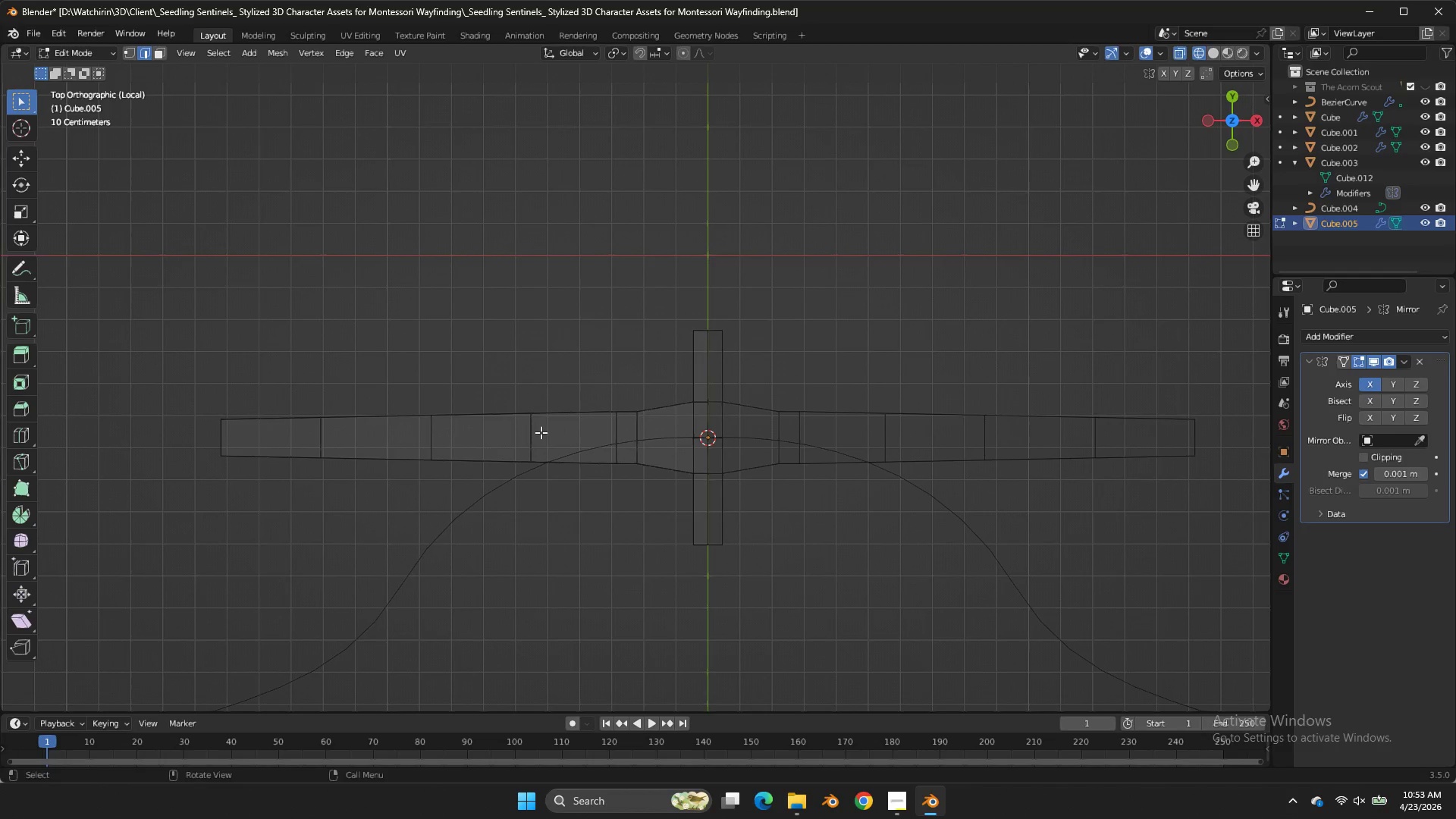 
key(Control+ControlLeft)
 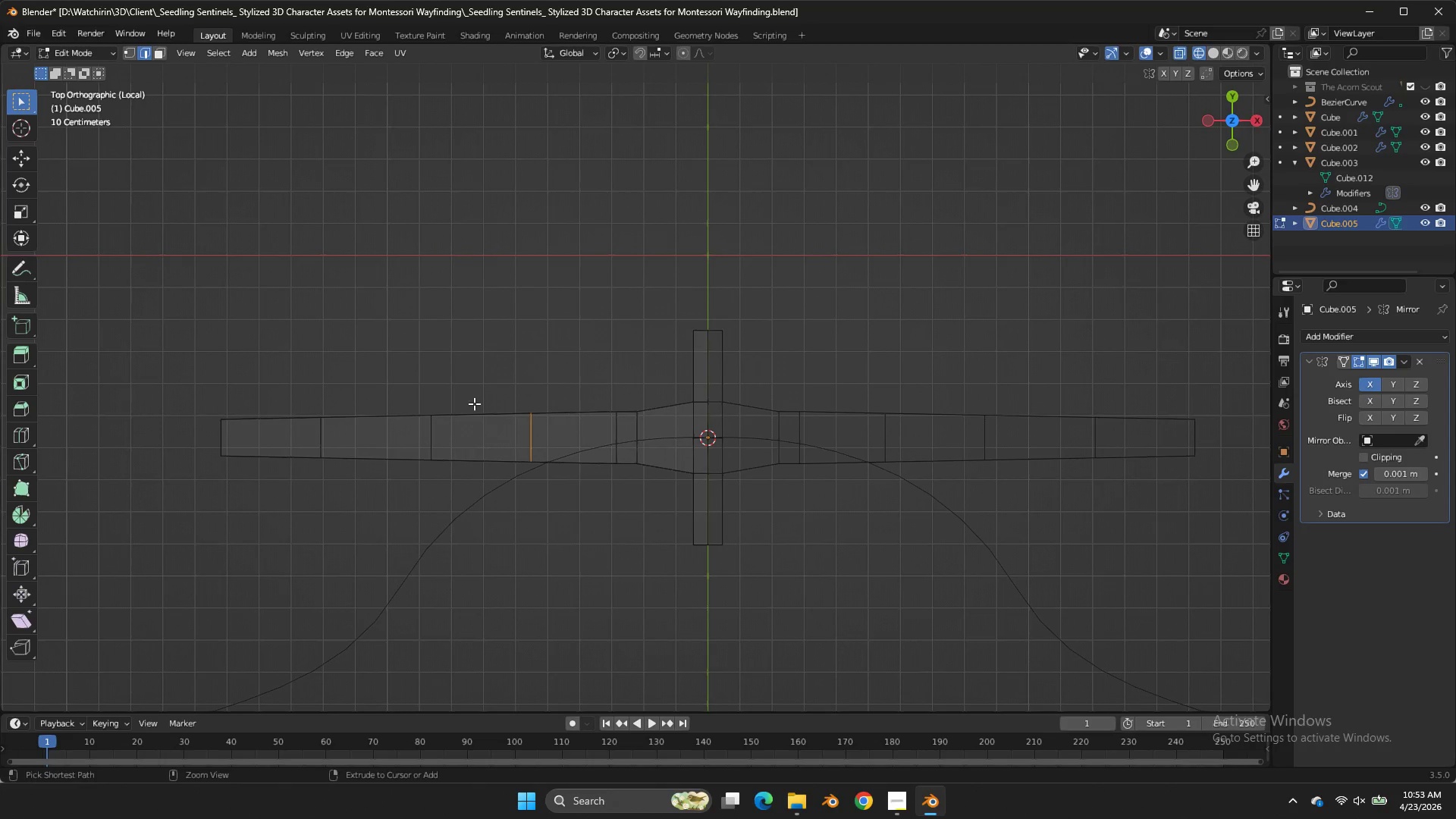 
key(Control+Z)
 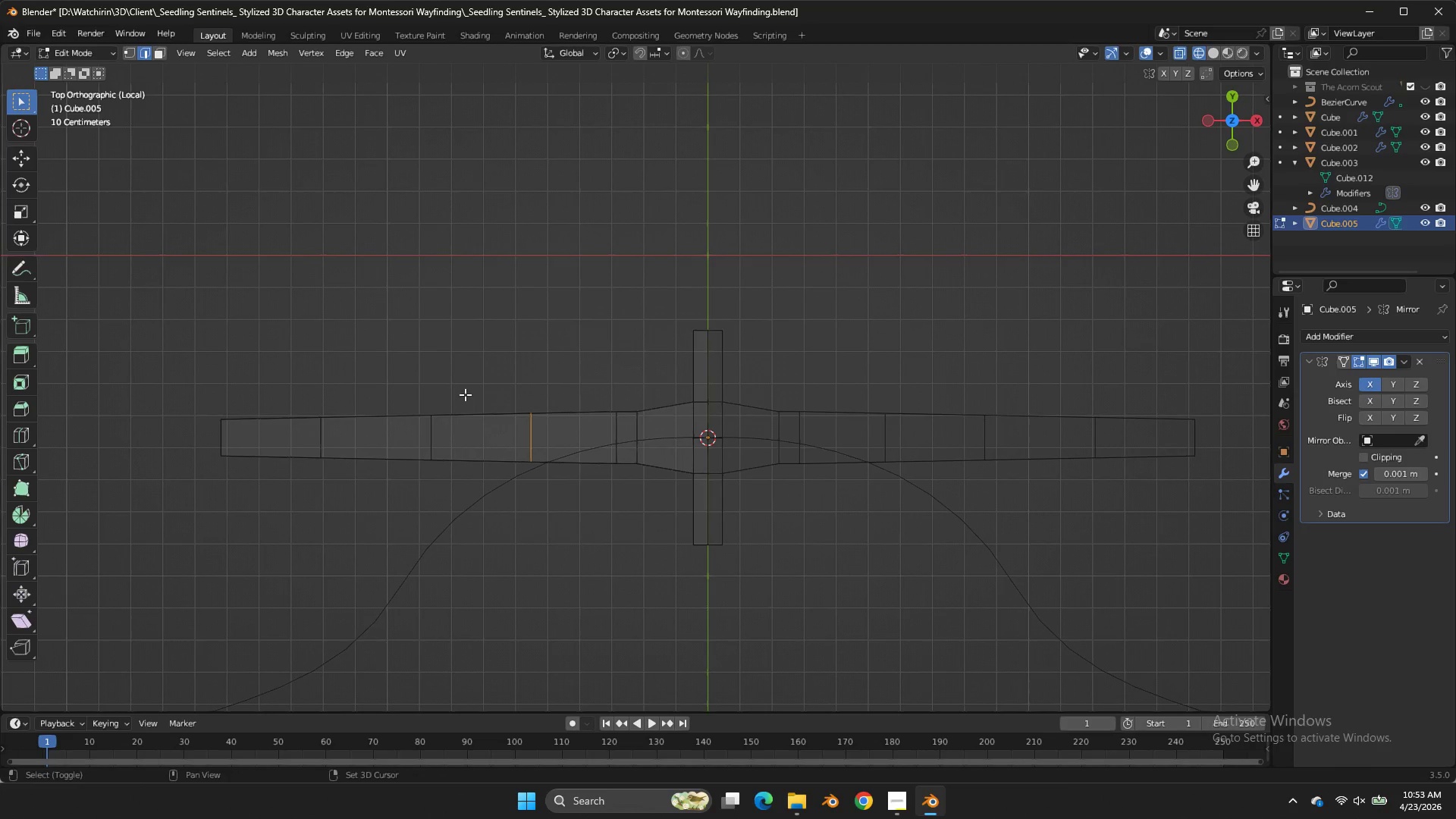 
hold_key(key=ShiftLeft, duration=0.72)
left_click_drag(start_coordinate=[458, 402], to_coordinate=[410, 506])
 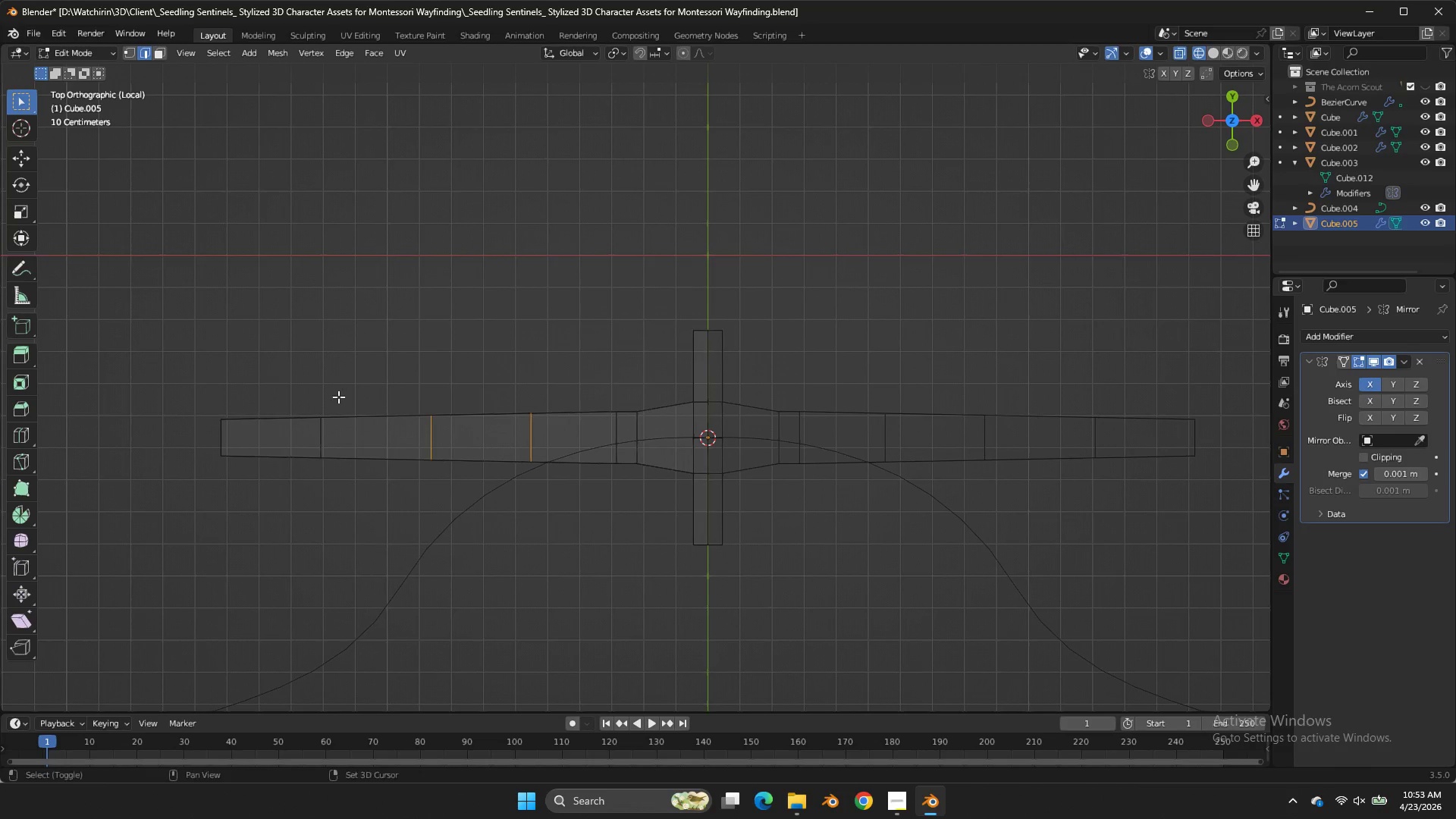 
hold_key(key=ShiftLeft, duration=0.75)
left_click_drag(start_coordinate=[338, 396], to_coordinate=[305, 507])
 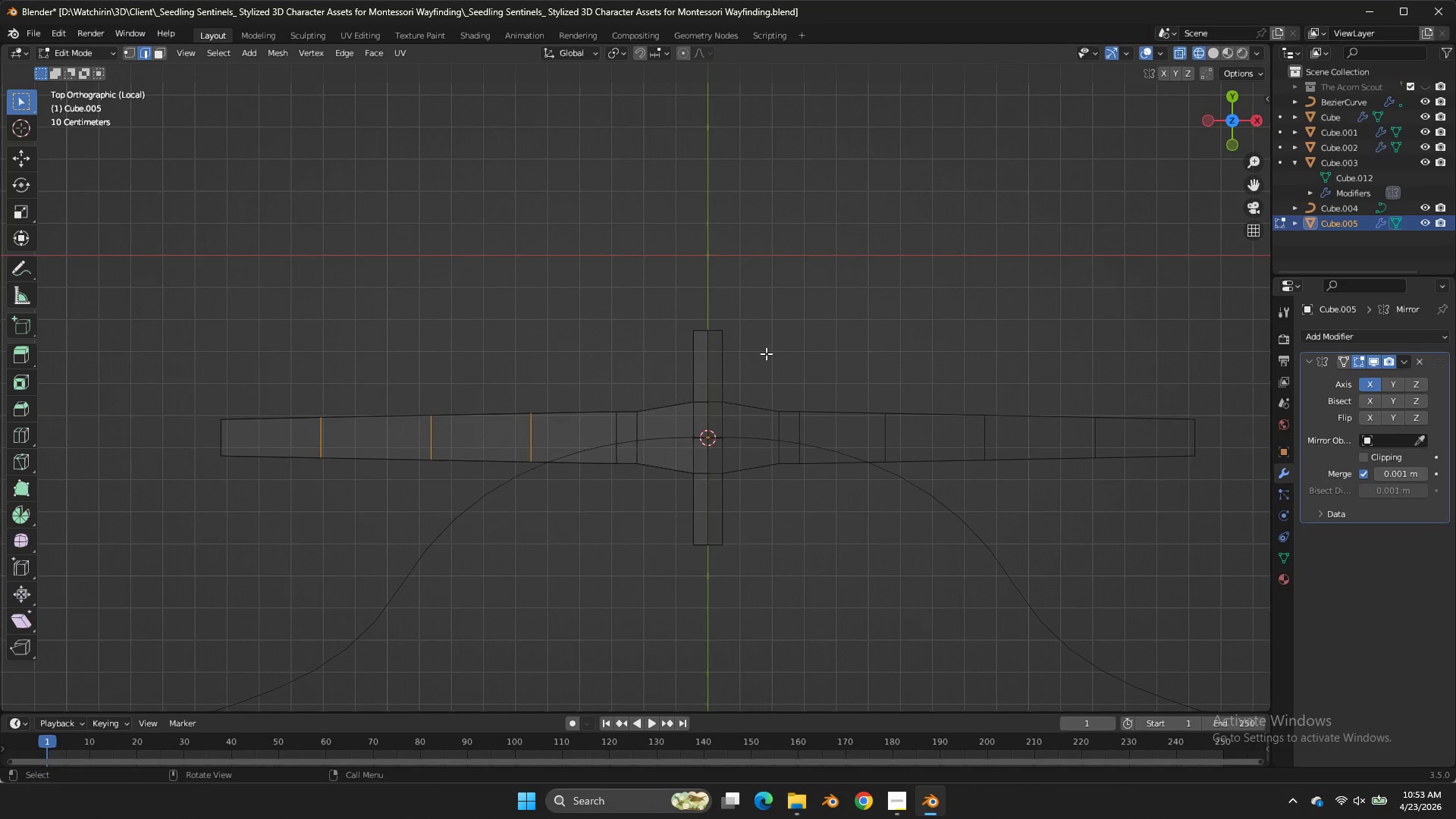 
key(Control+ControlLeft)
 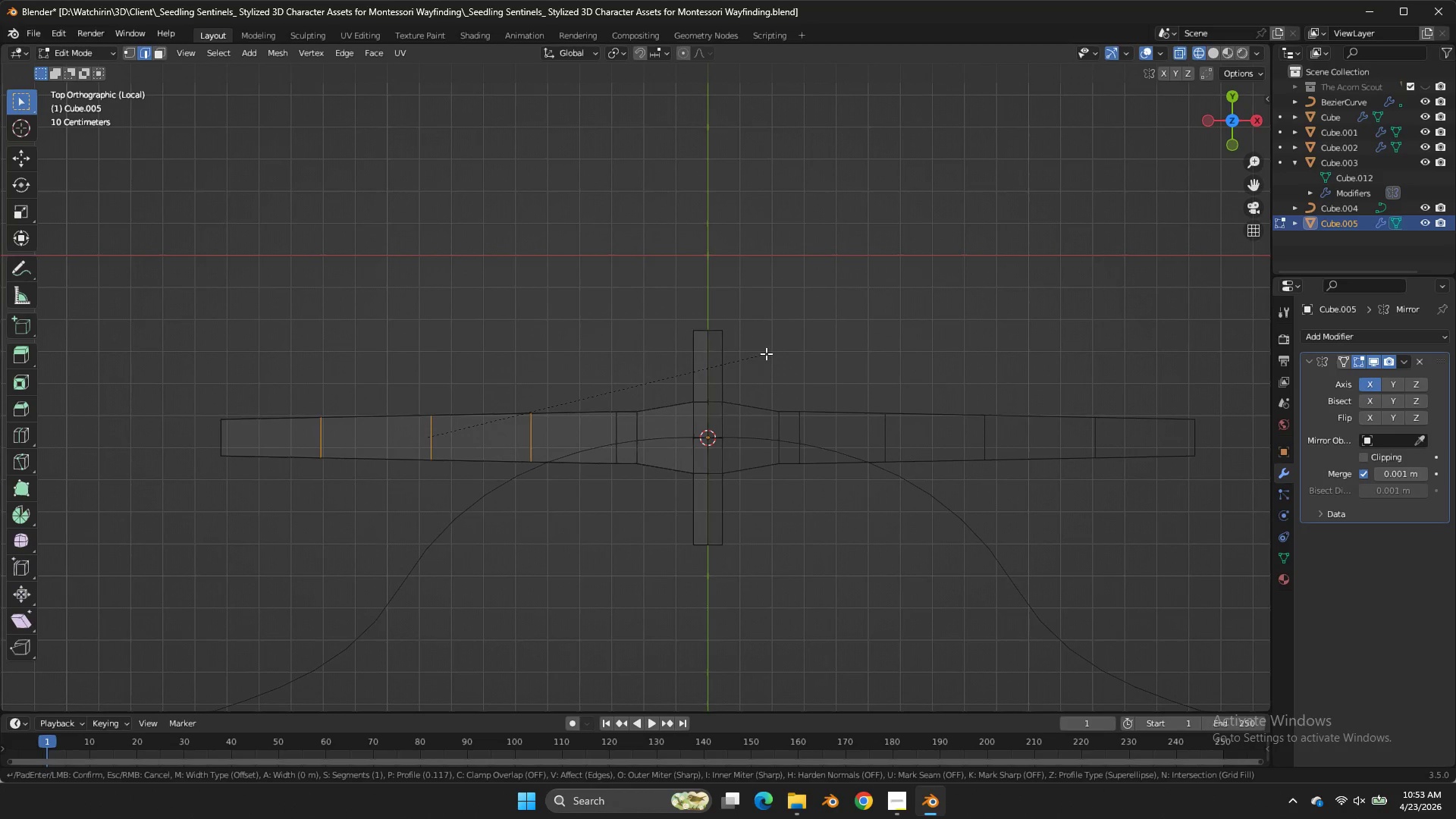 
key(Control+B)
 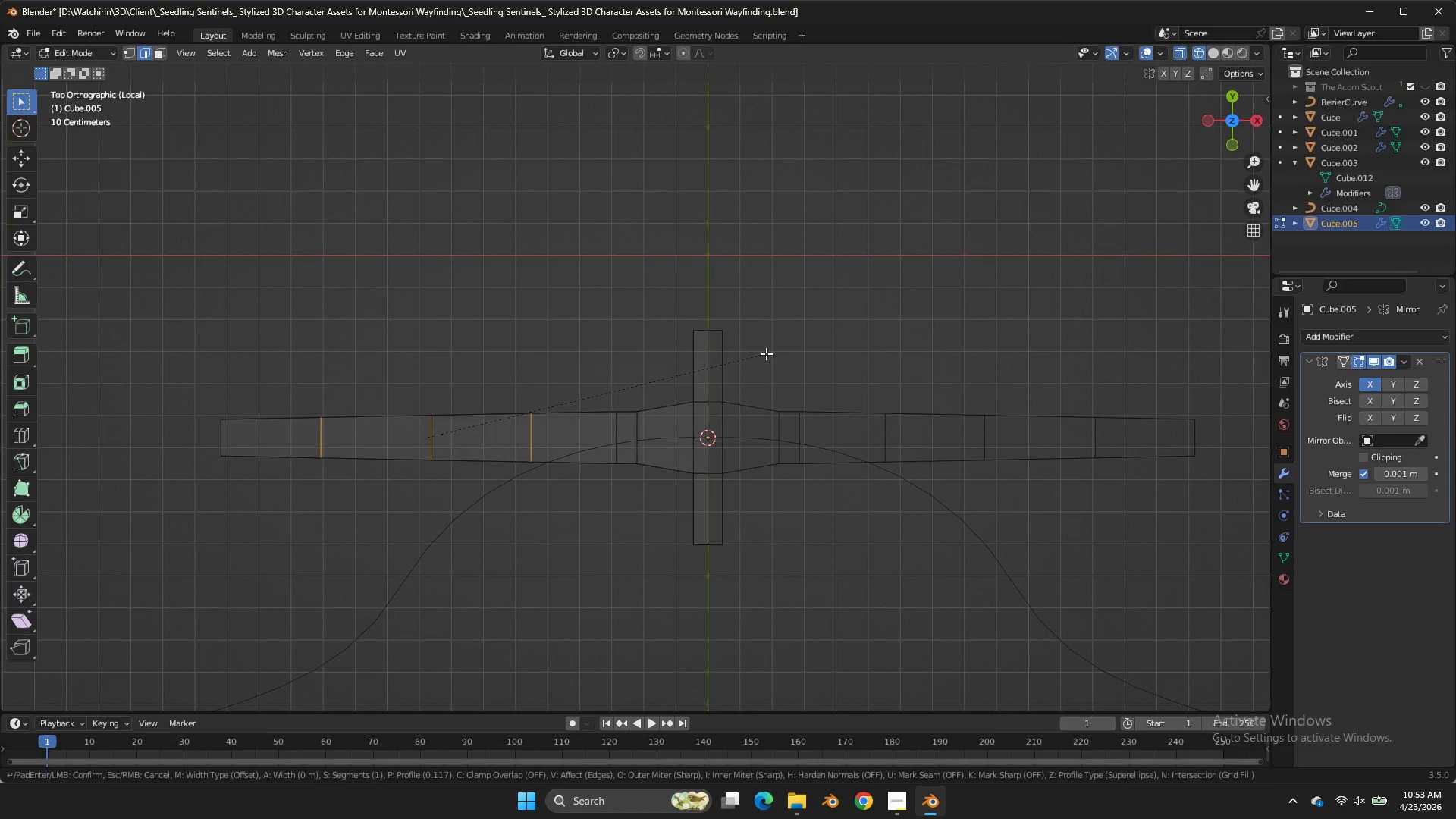 
hold_key(key=ShiftLeft, duration=1.98)
left_click([873, 326])
 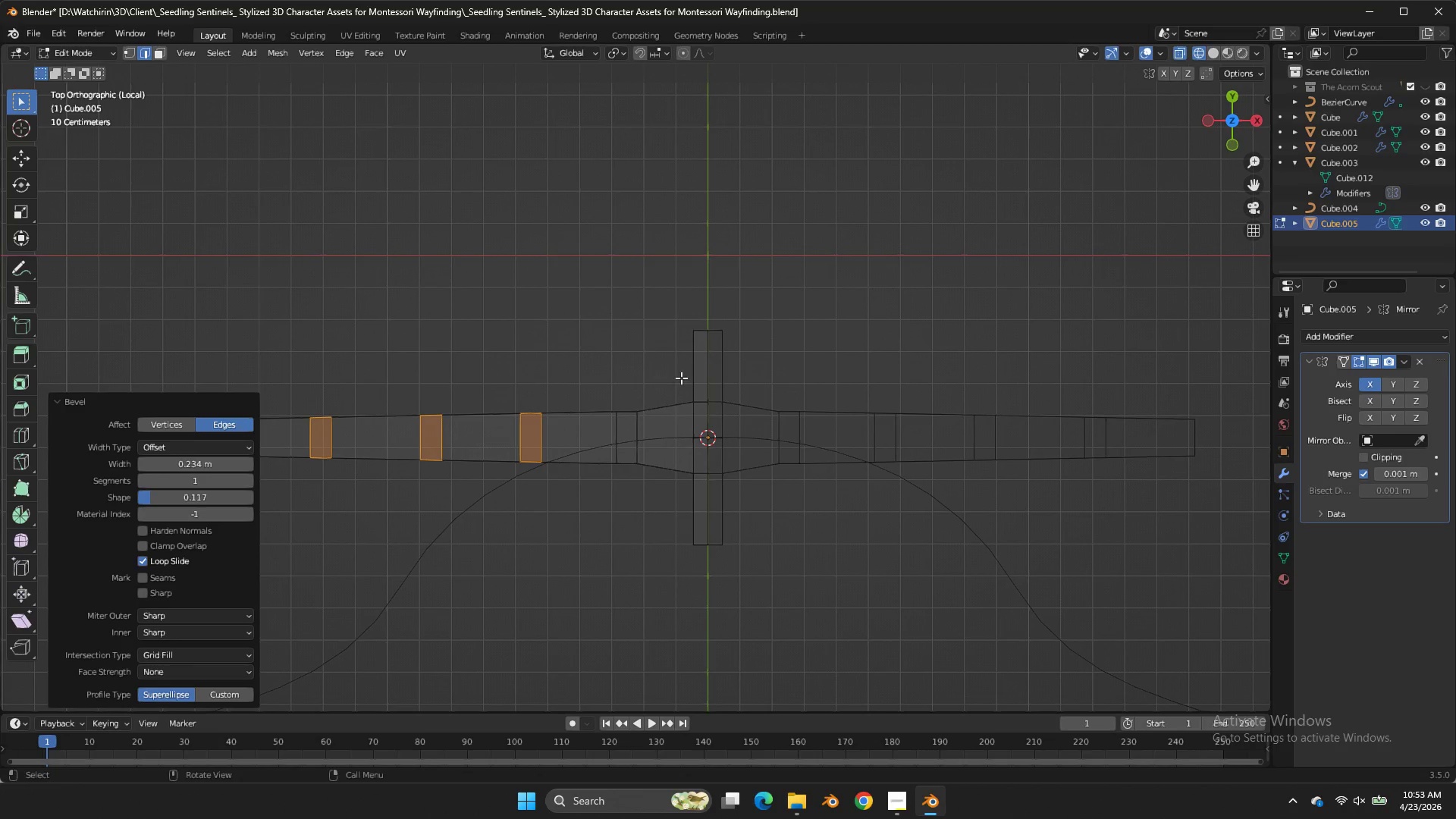 
left_click_drag(start_coordinate=[648, 391], to_coordinate=[302, 428])
 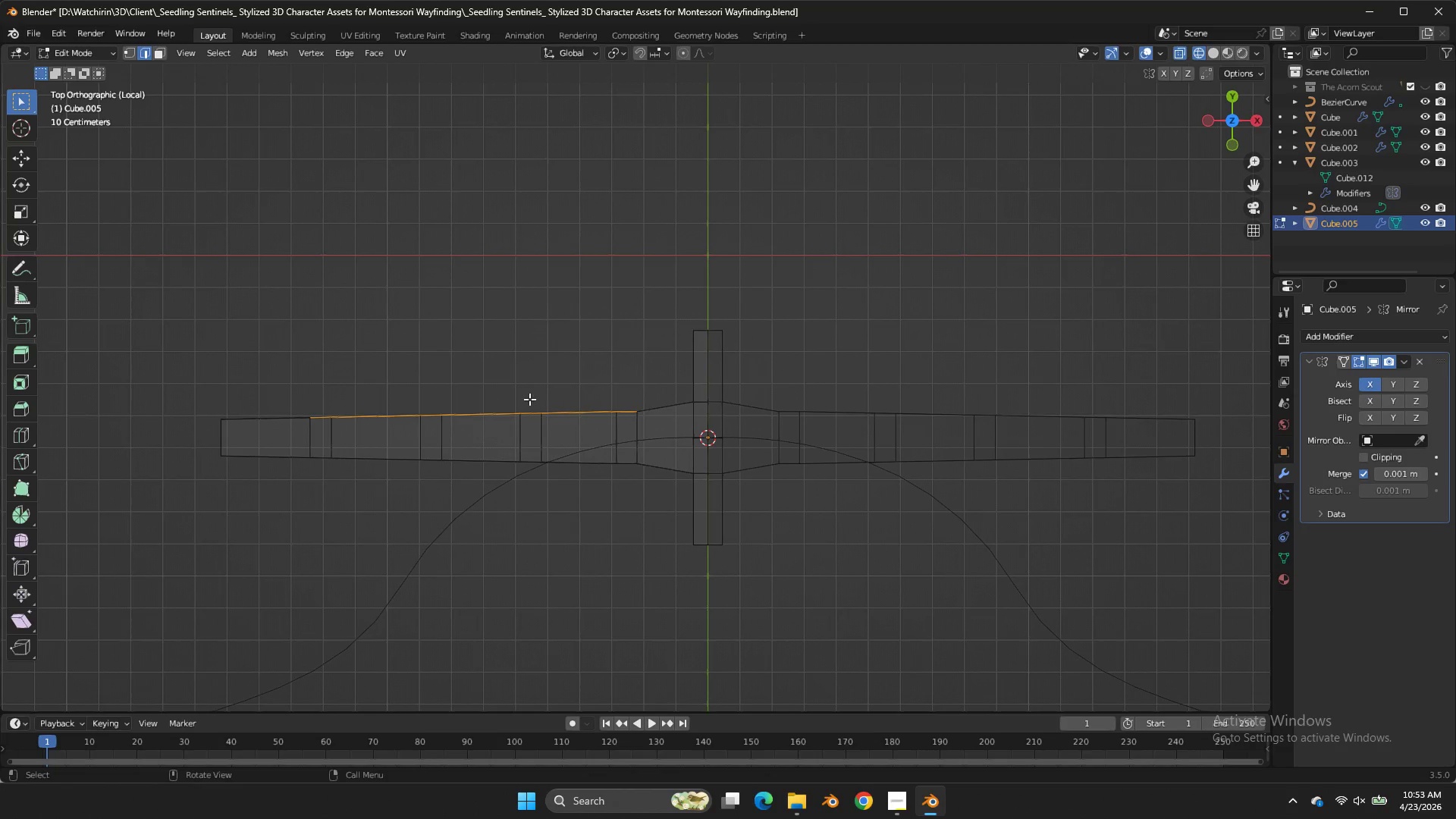 
hold_key(key=ControlLeft, duration=2.17)
left_click_drag(start_coordinate=[416, 381], to_coordinate=[413, 384])
 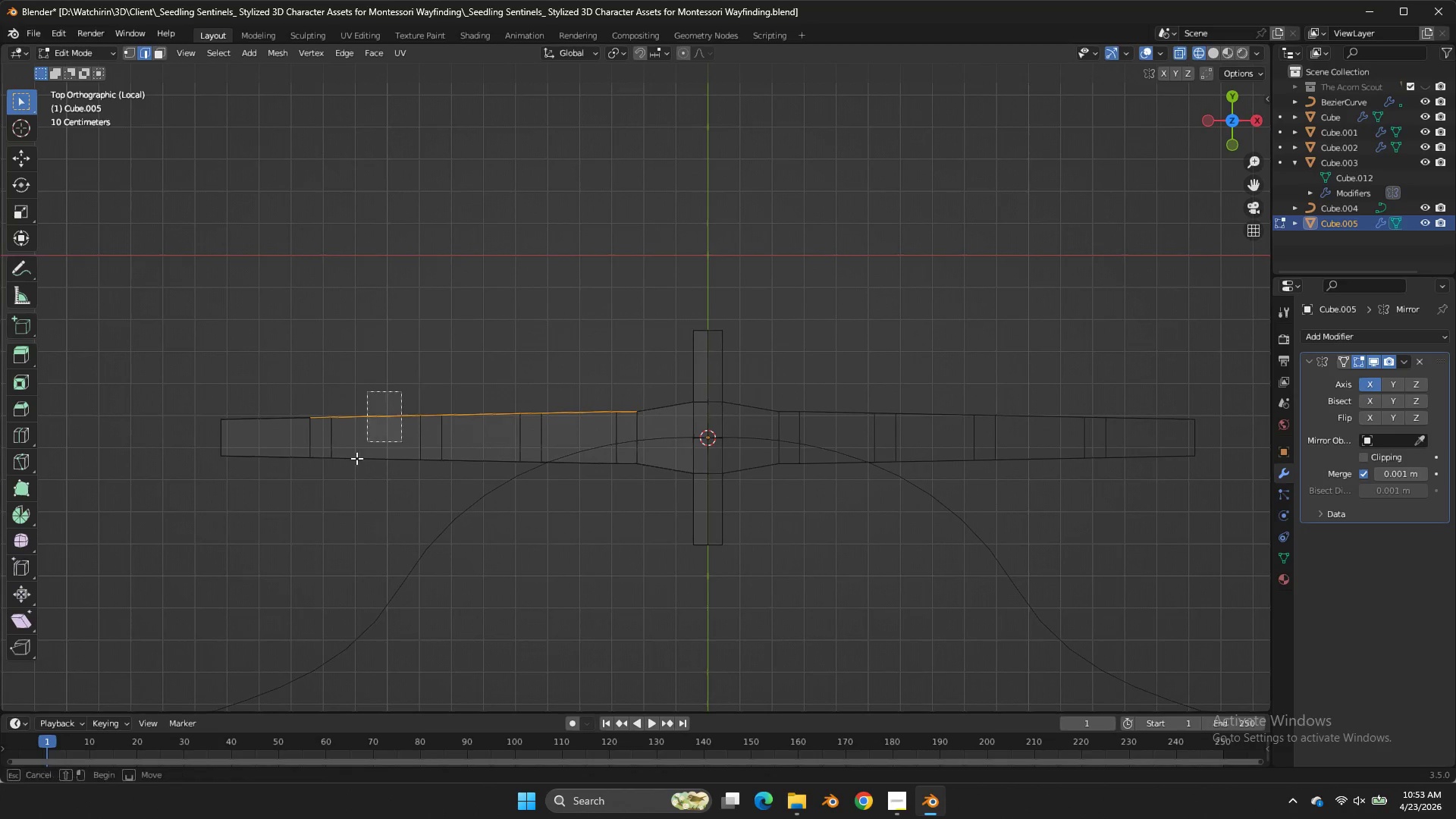 
left_click_drag(start_coordinate=[410, 386], to_coordinate=[406, 388])
 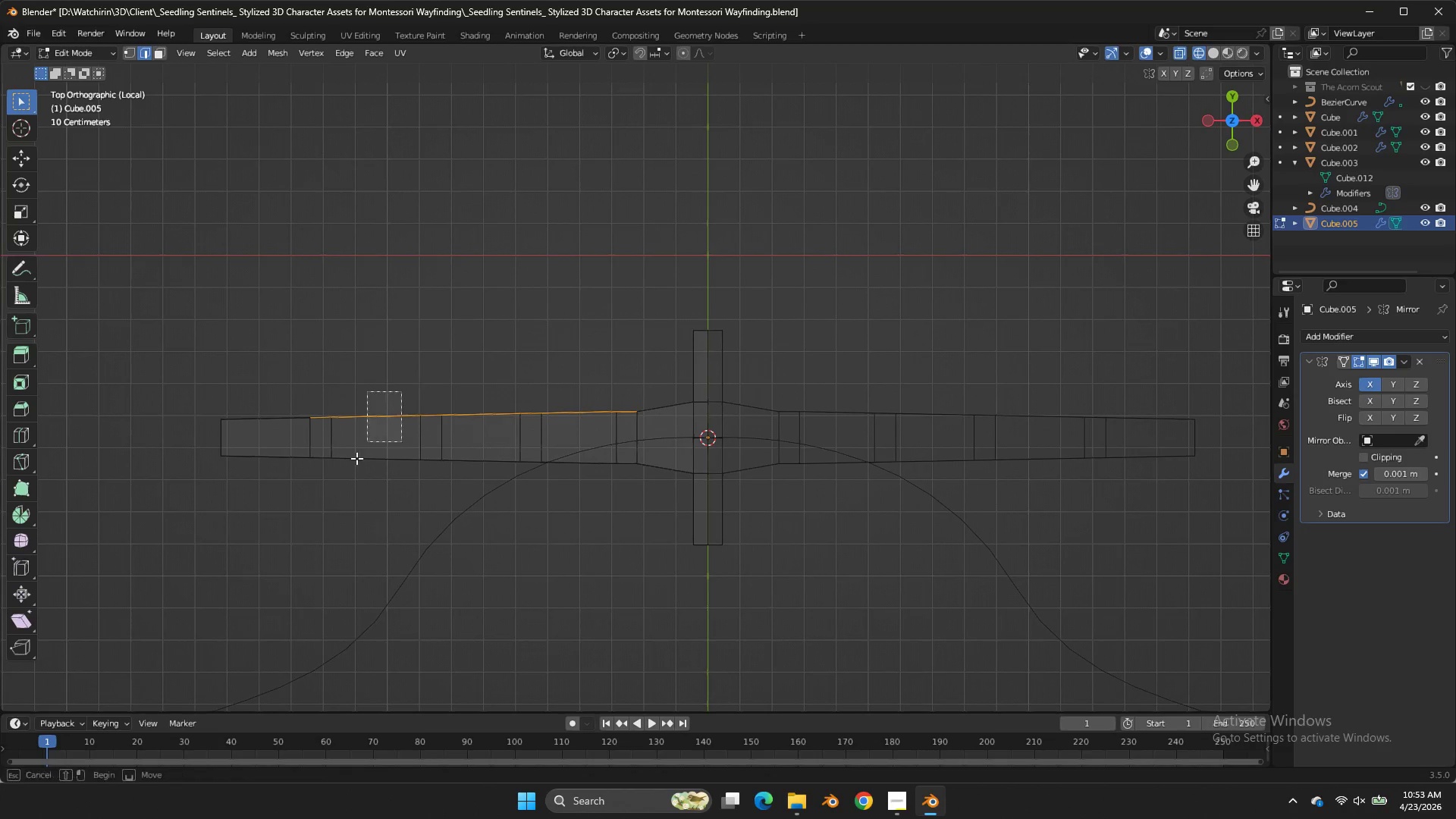 
left_click_drag(start_coordinate=[401, 391], to_coordinate=[356, 458])
 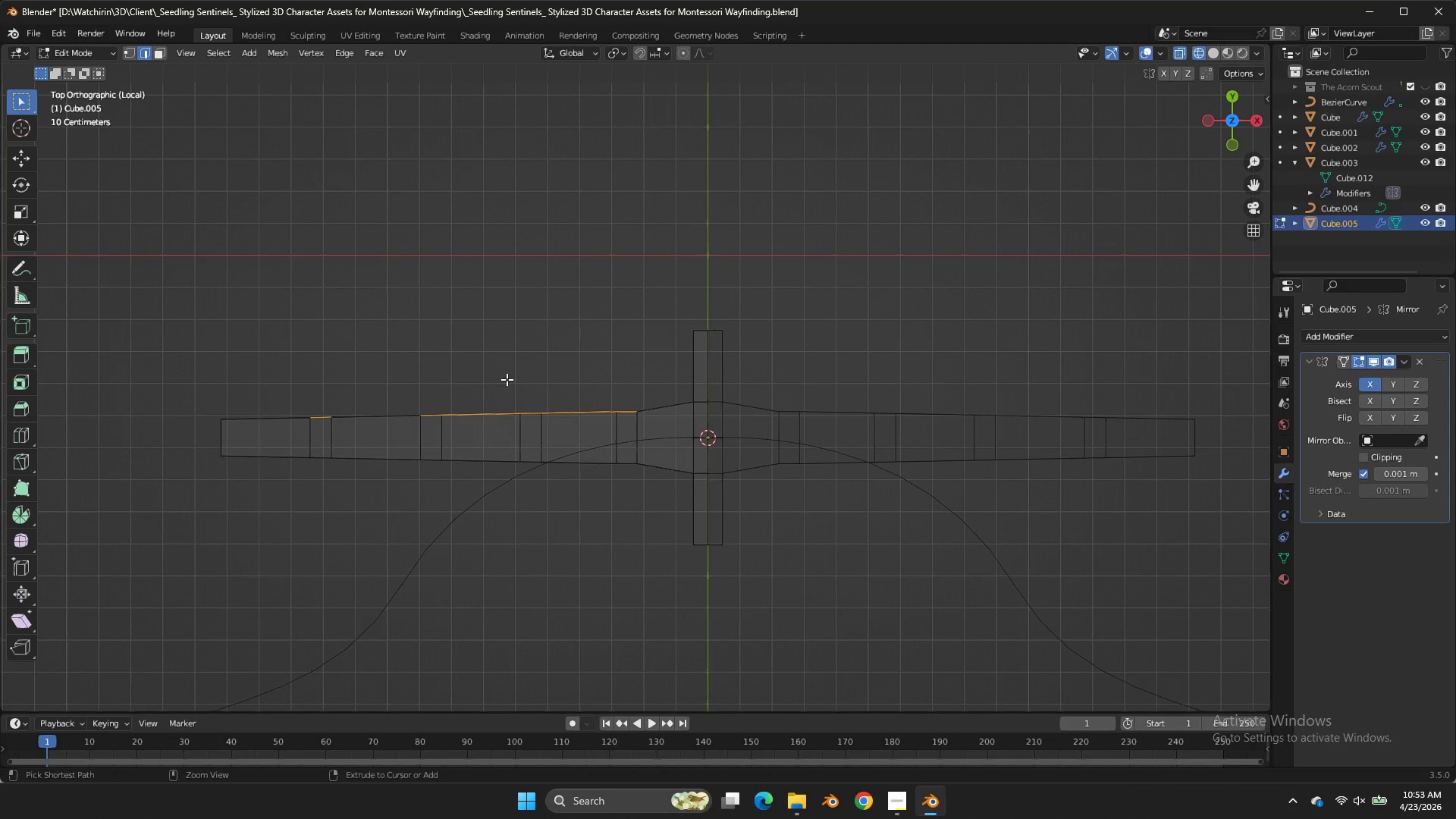 
left_click_drag(start_coordinate=[504, 380], to_coordinate=[482, 450])
 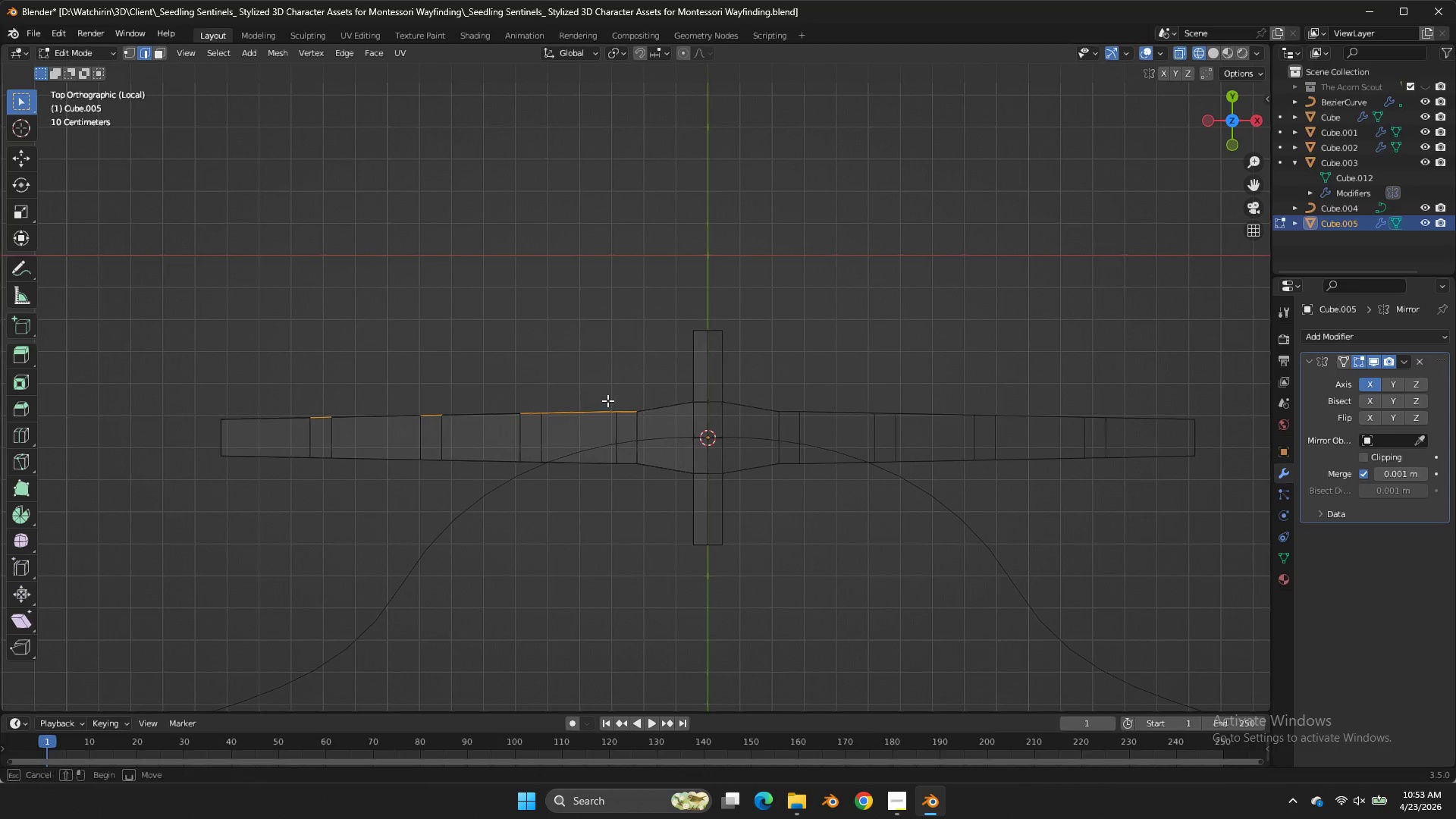 
left_click_drag(start_coordinate=[605, 392], to_coordinate=[581, 448])
 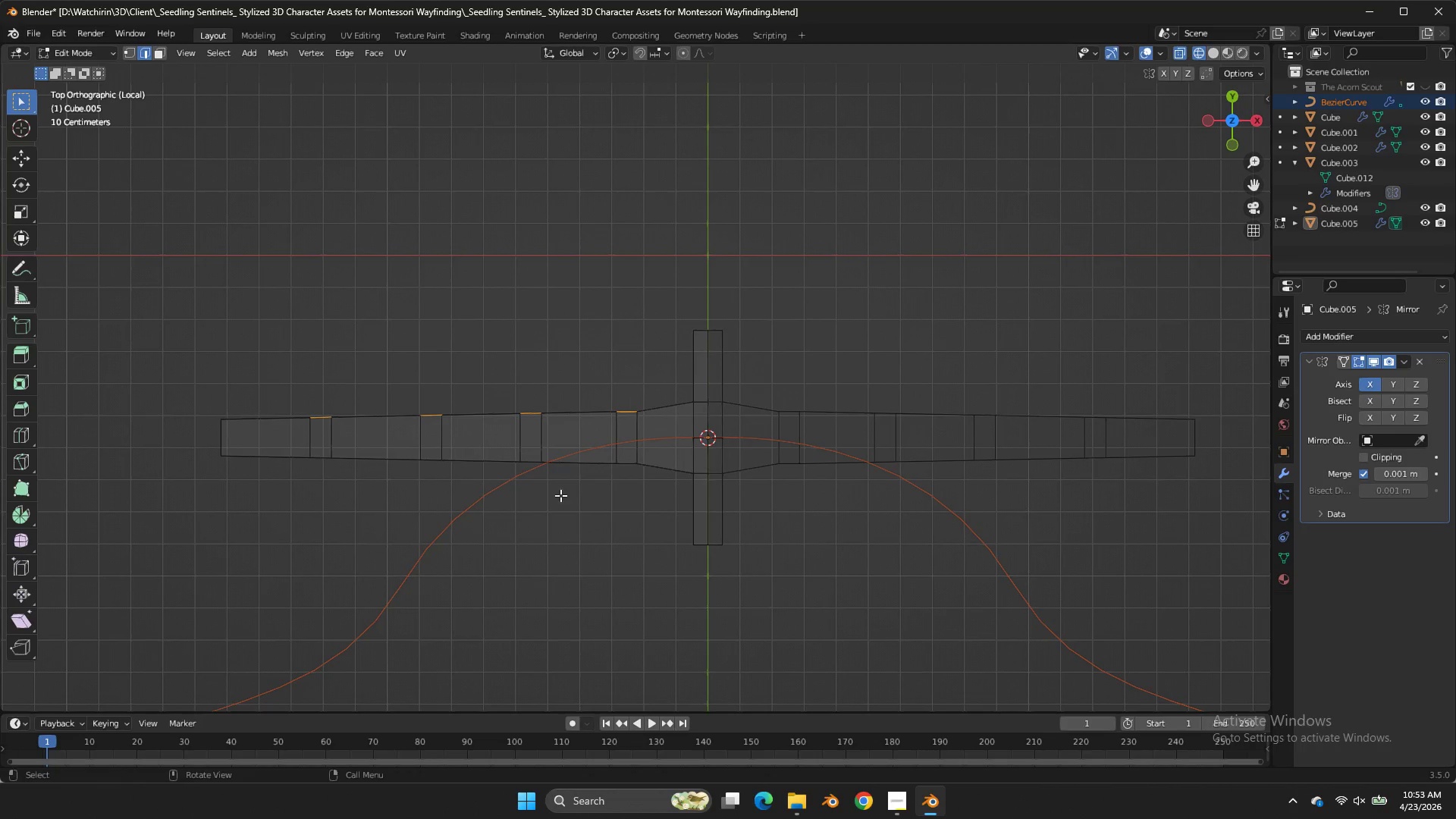 
key(Control+ControlLeft)
 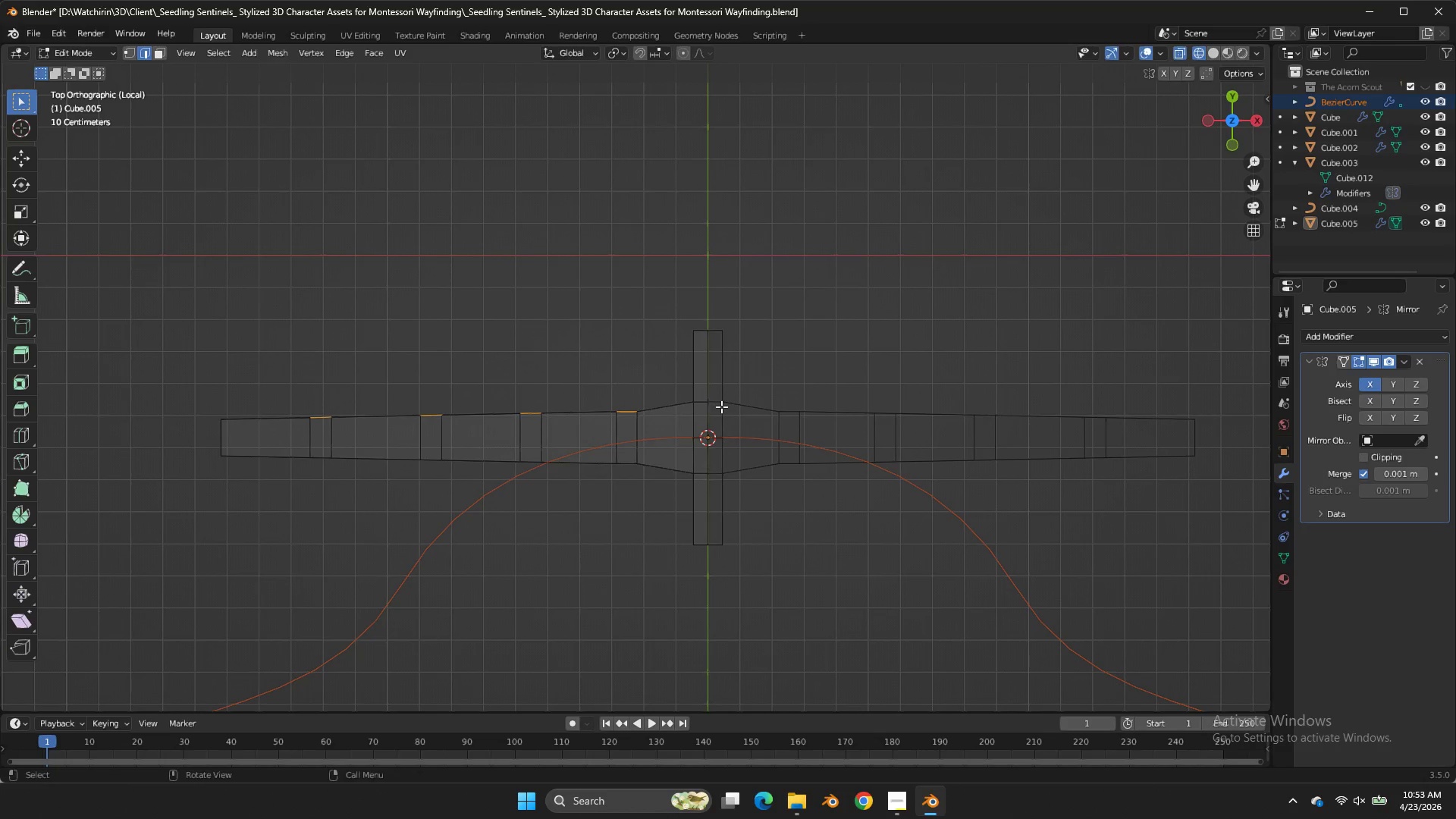 
key(E)
 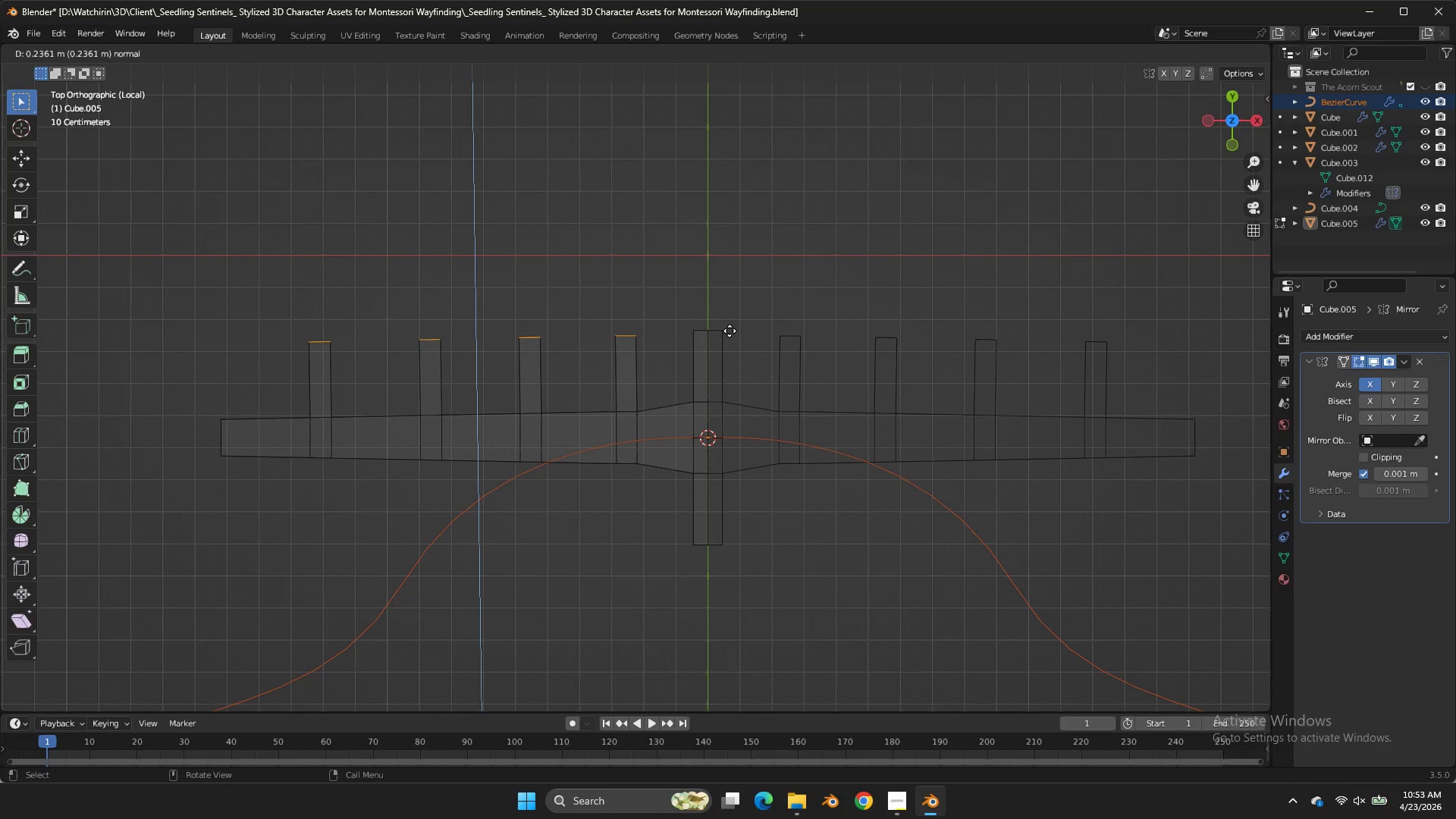 
double_click([726, 359])
 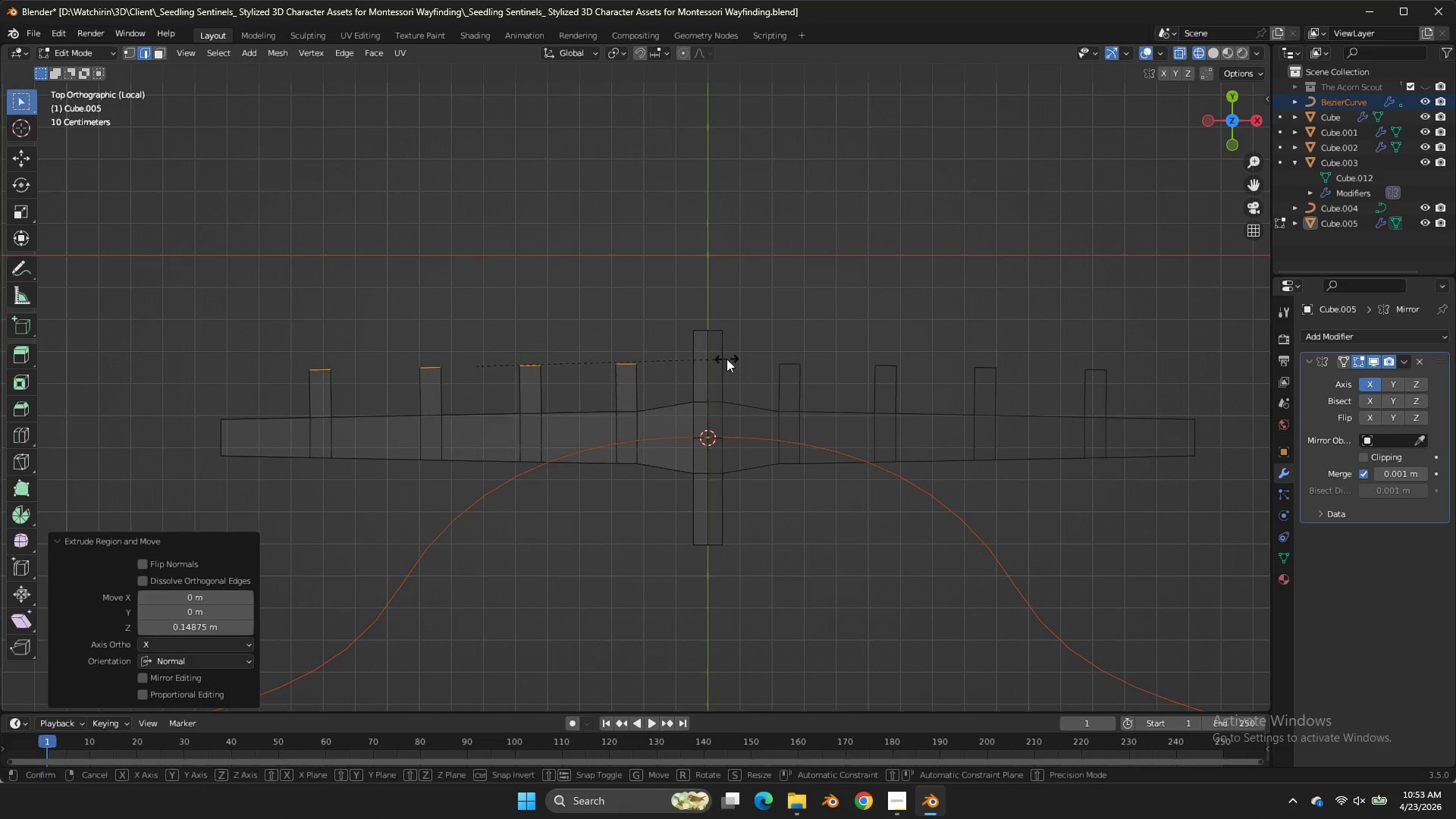 
type(SX)
 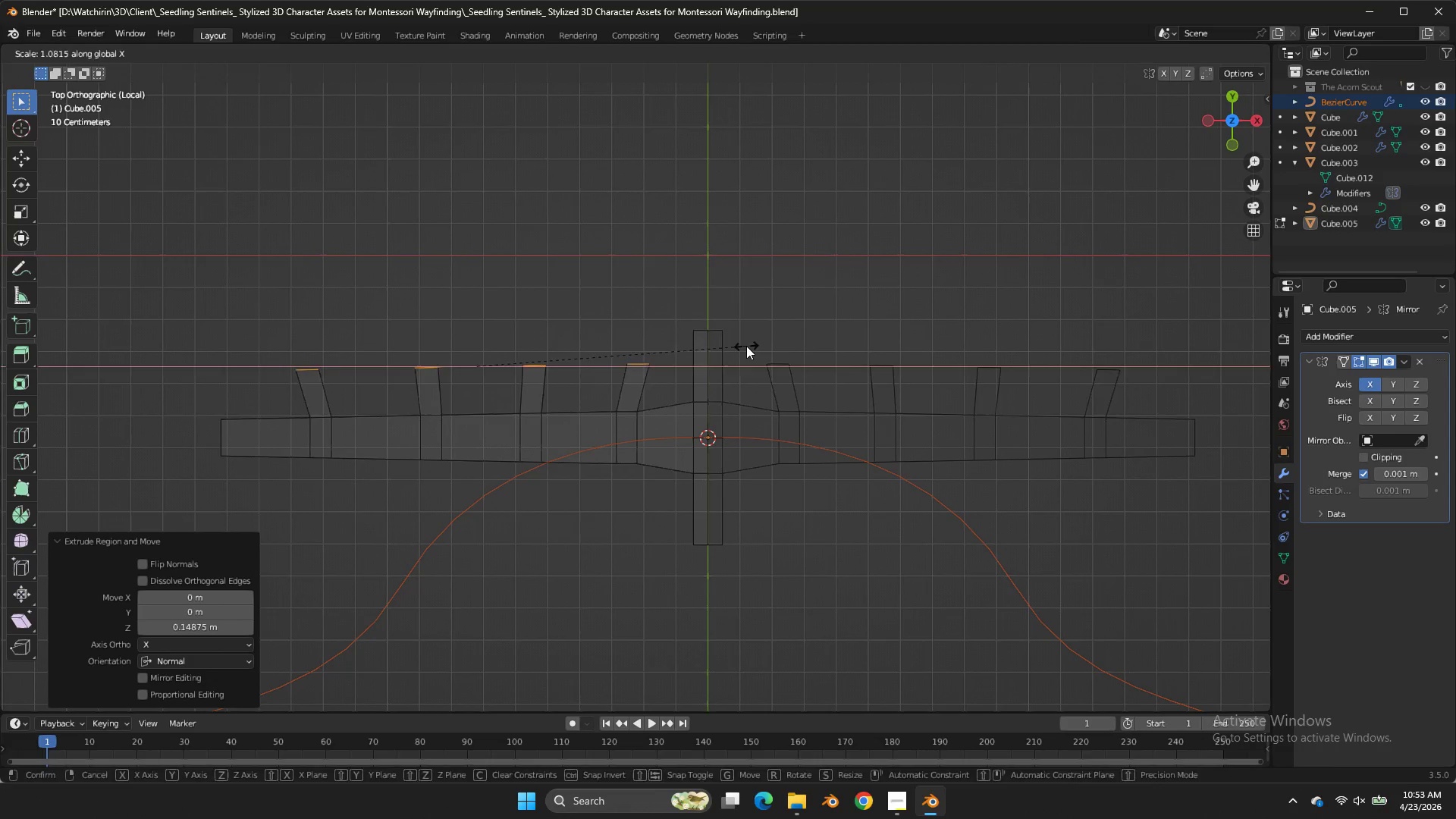 
right_click([746, 346])
 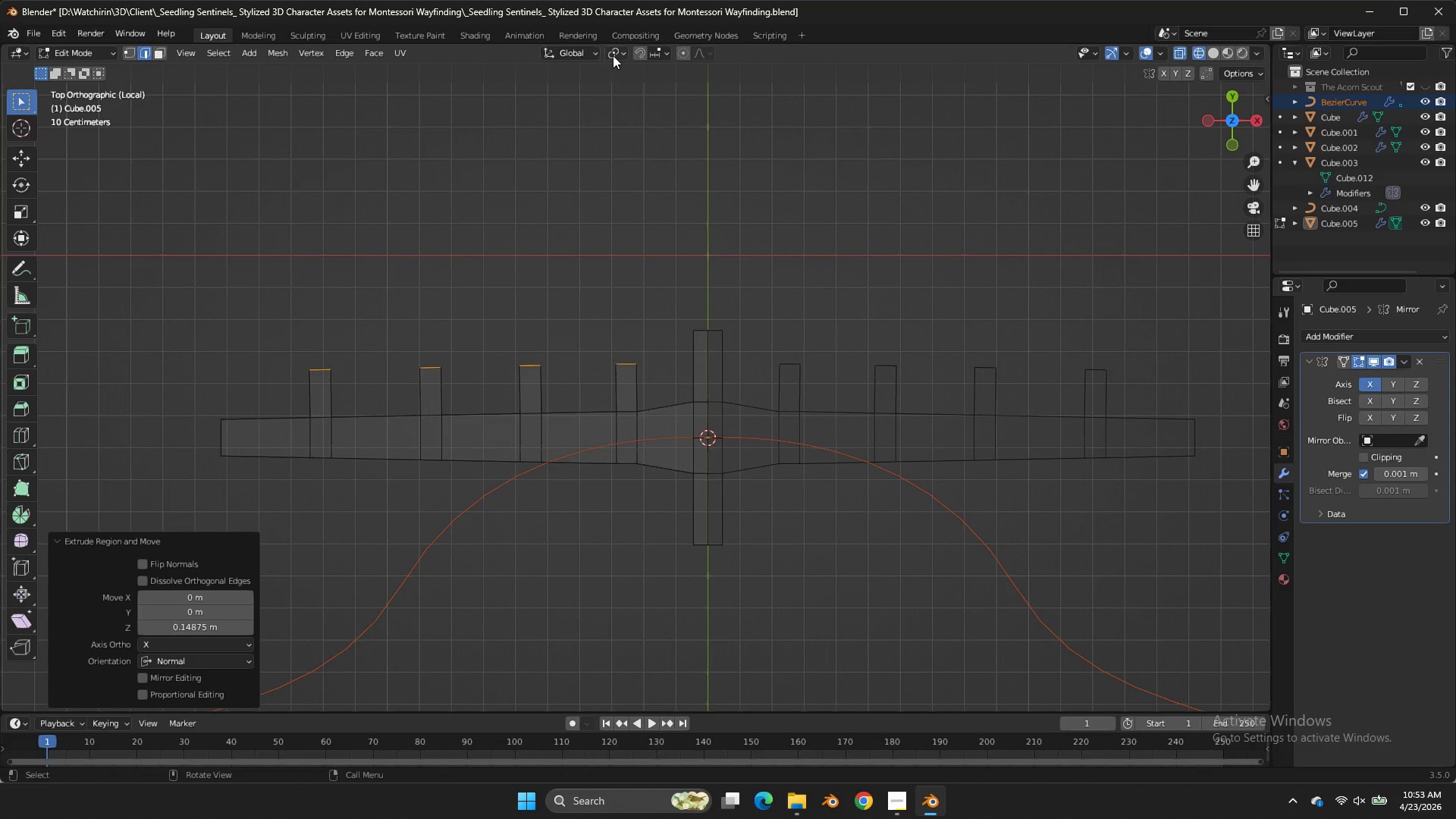 
left_click_drag(start_coordinate=[613, 55], to_coordinate=[643, 104])
 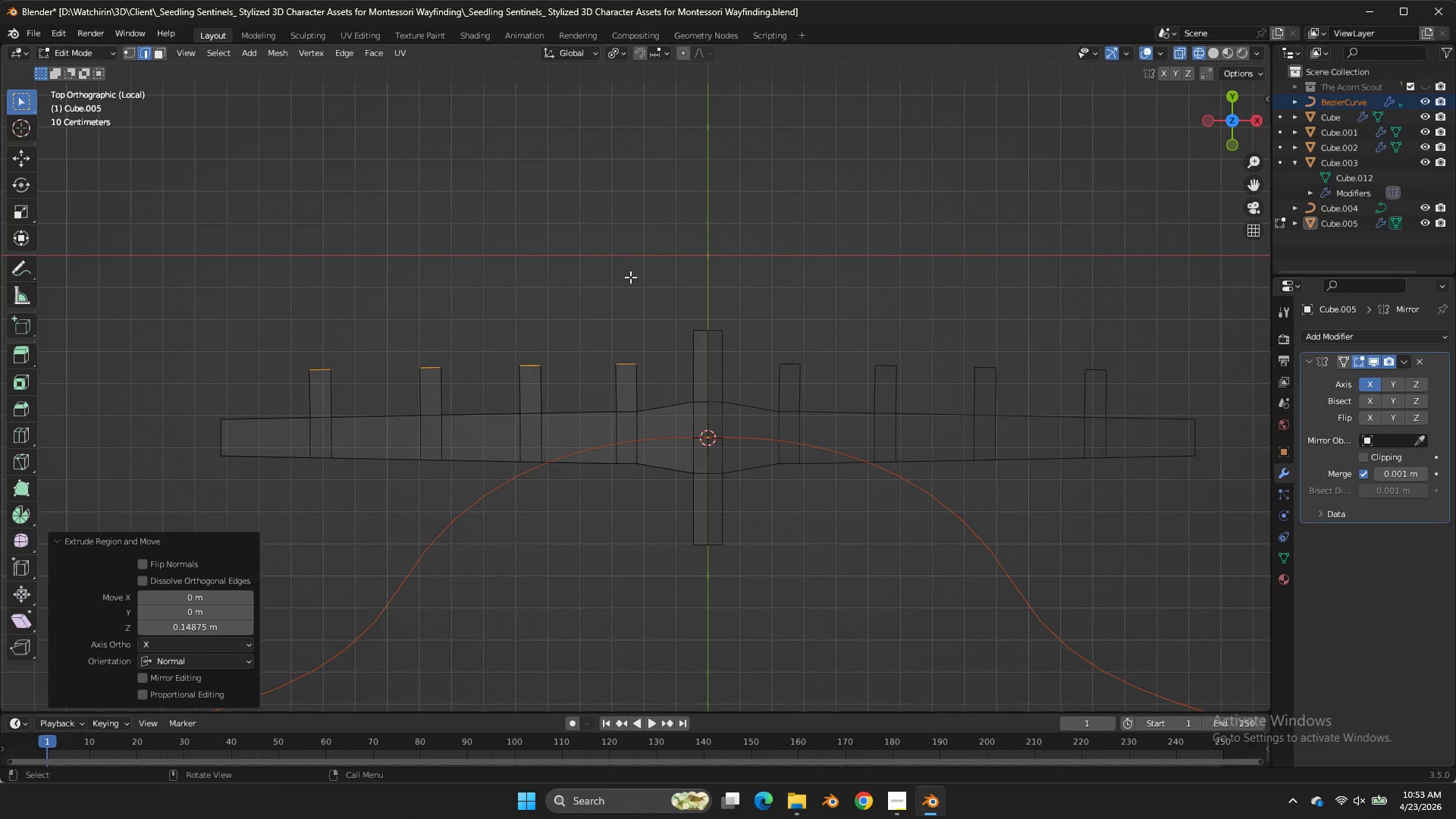 
type(SX)
 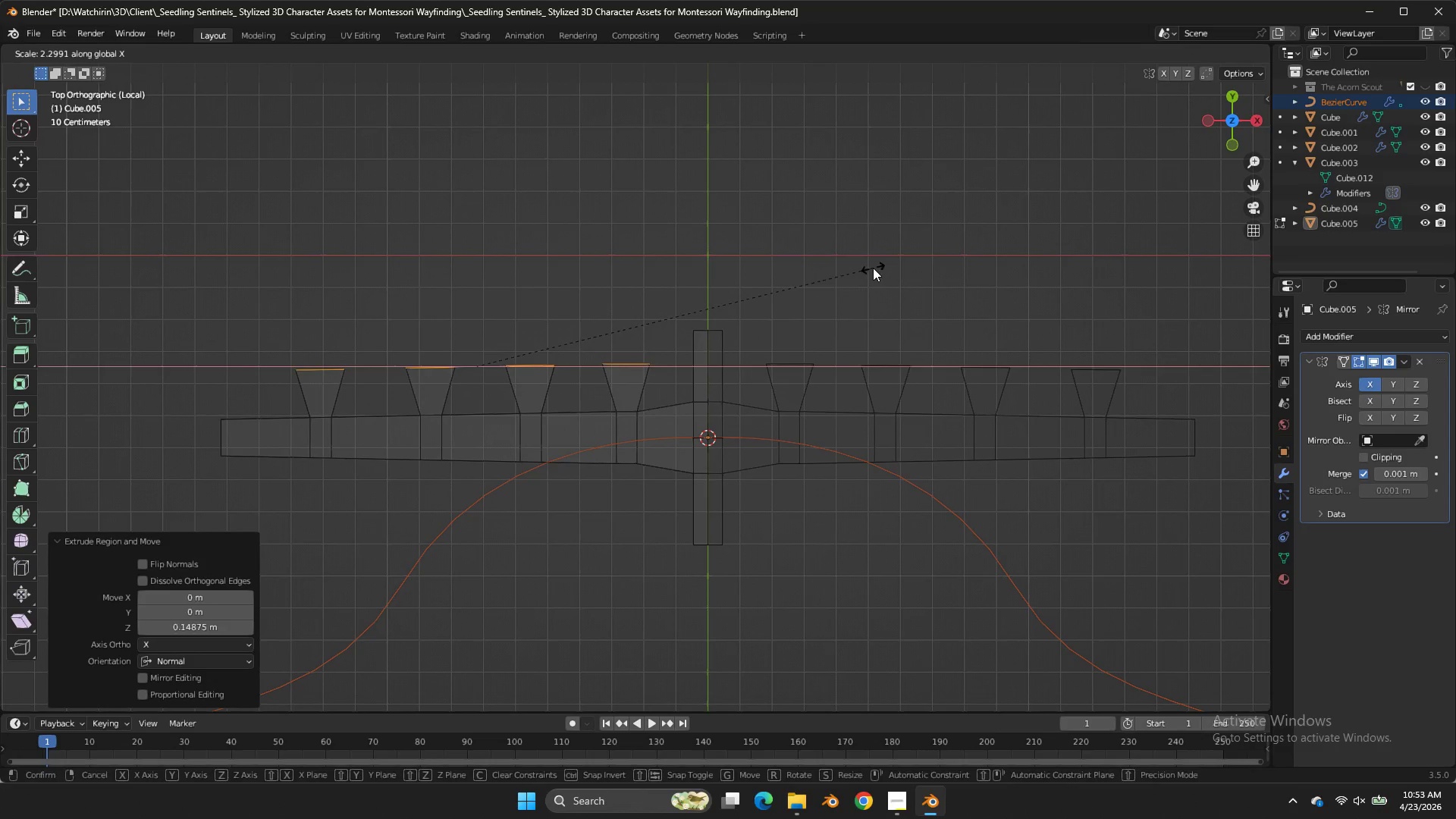 
double_click([873, 268])
 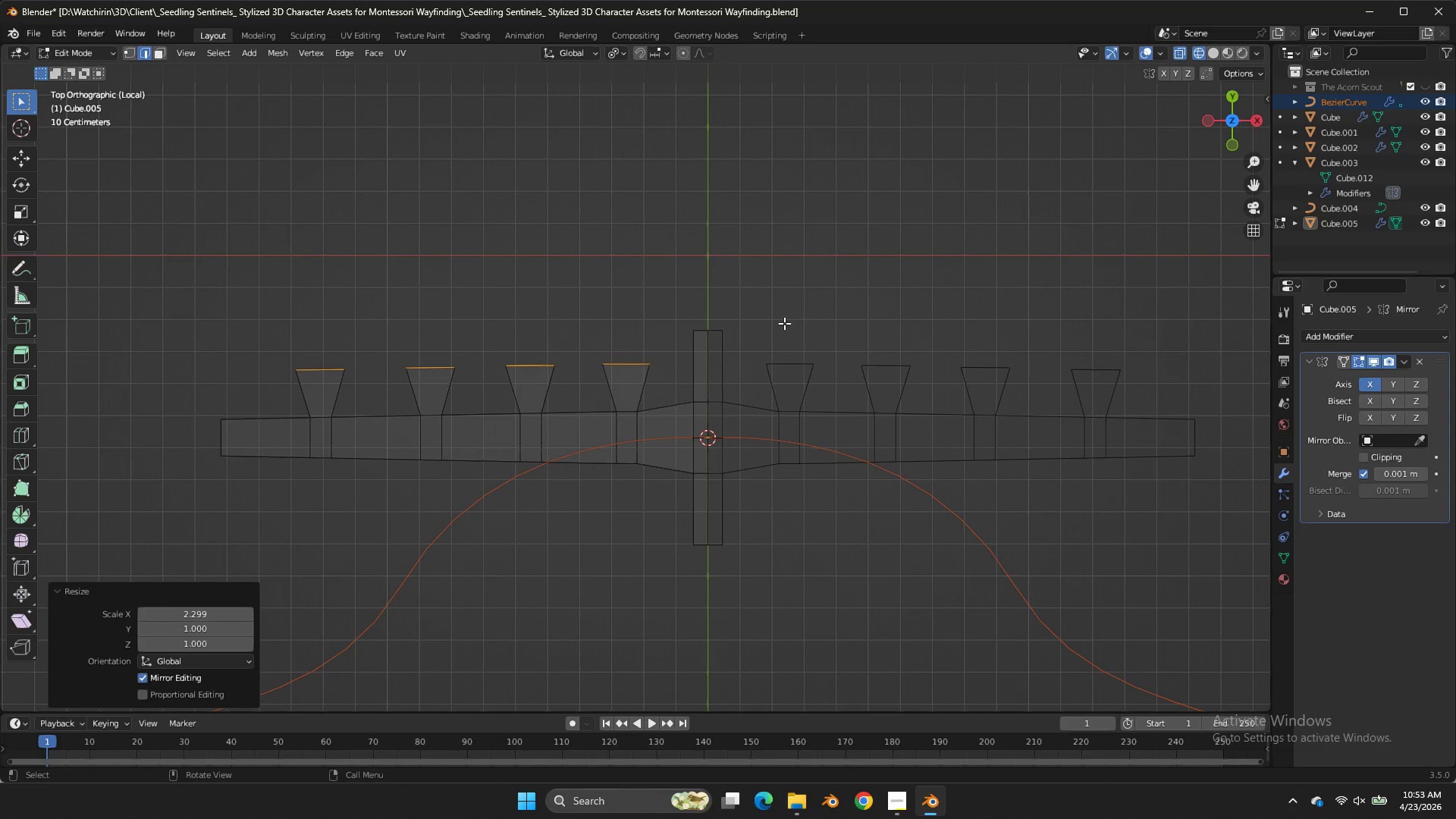 
key(G)
 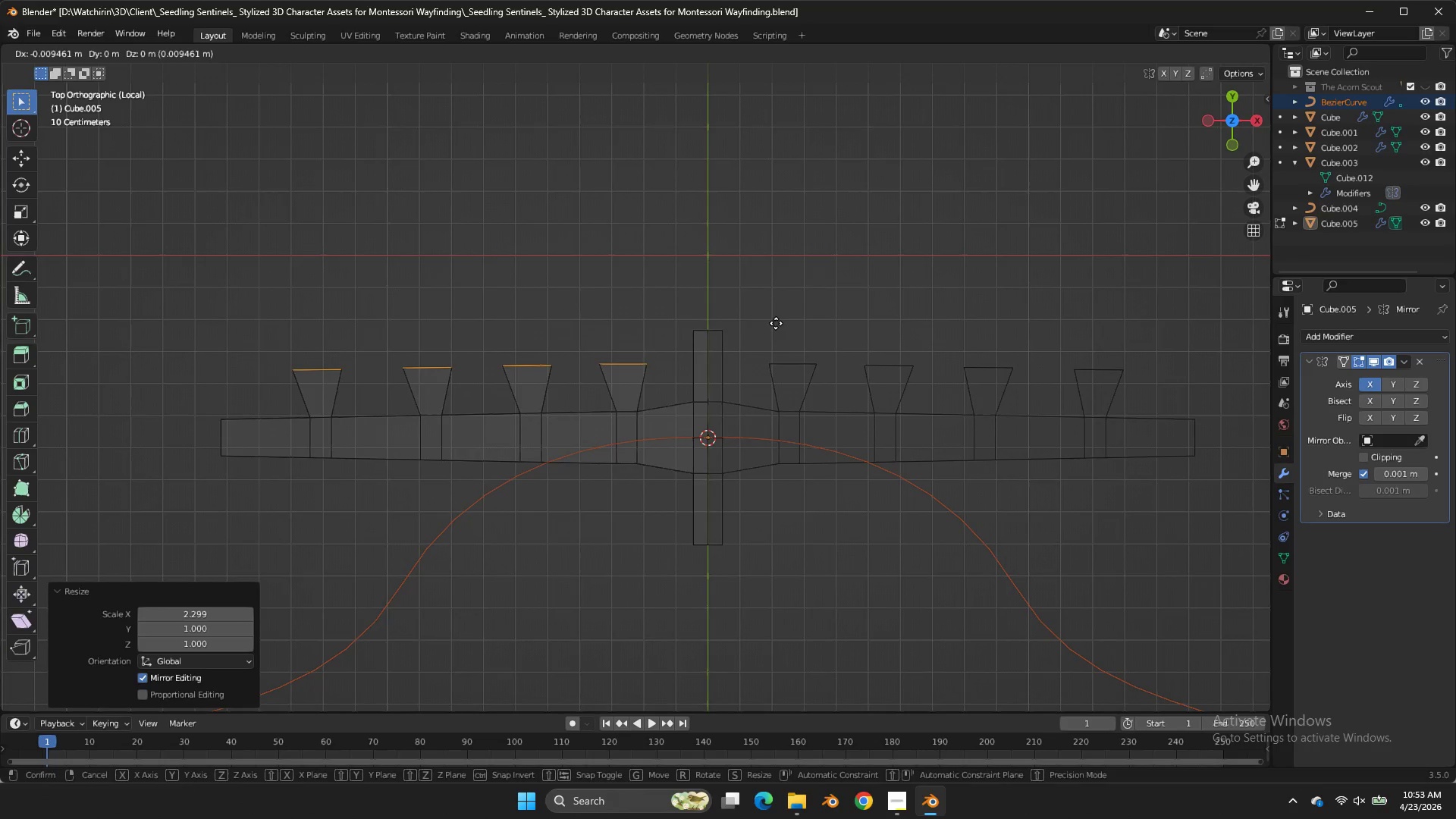 
hold_key(key=ShiftLeft, duration=1.02)
left_click([576, 319])
 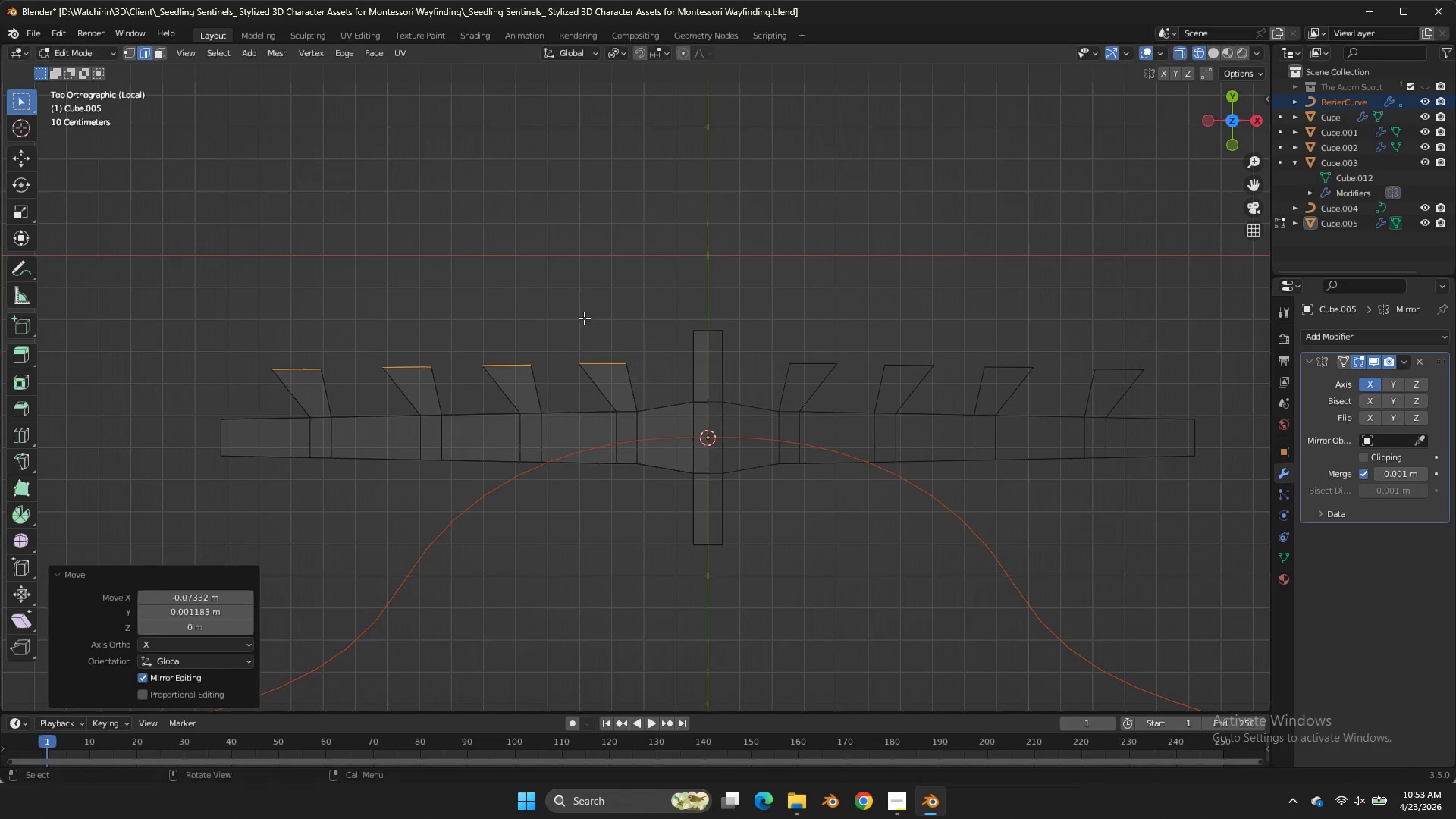 
double_click([576, 319])
 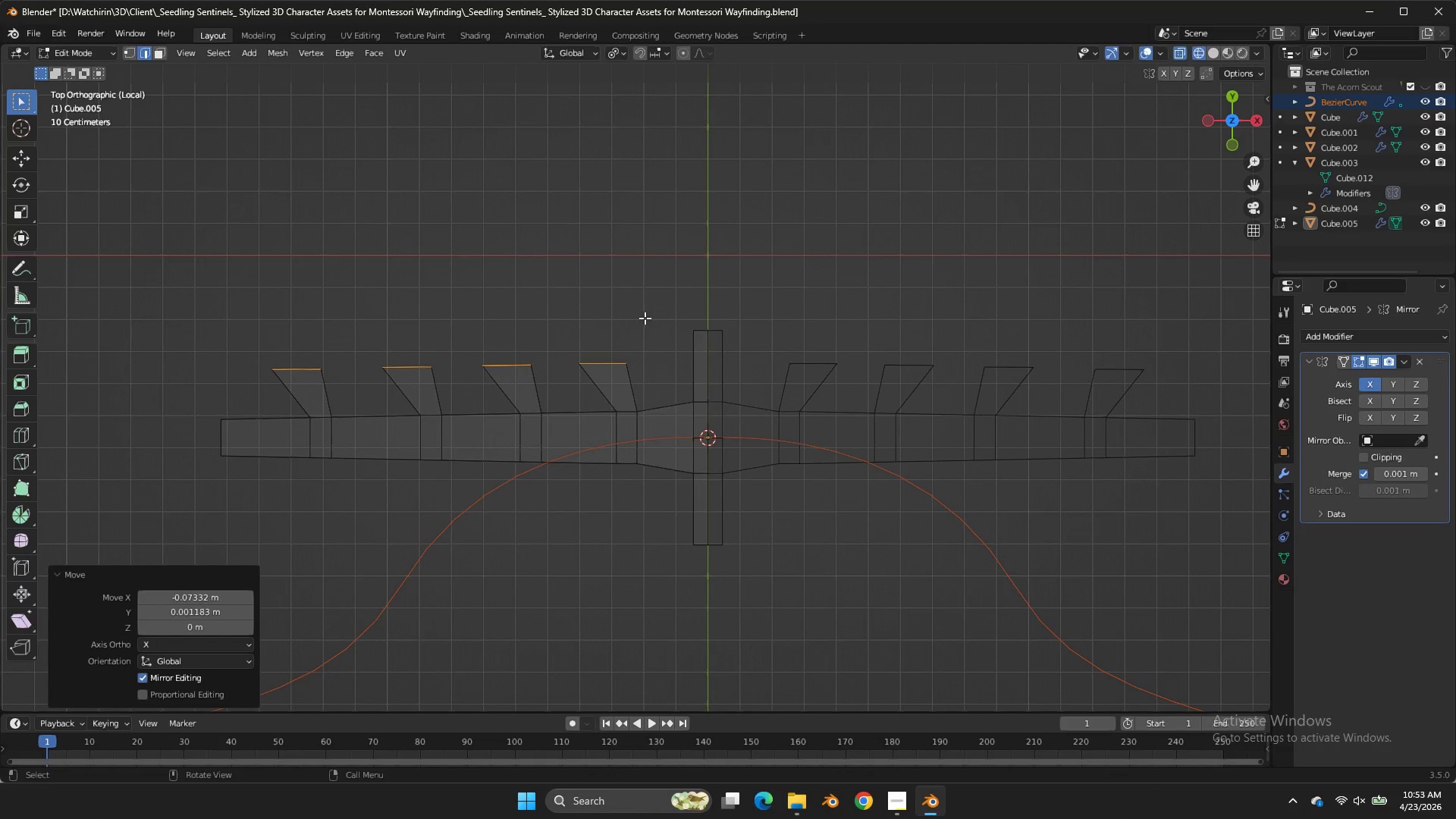 
key(E)
 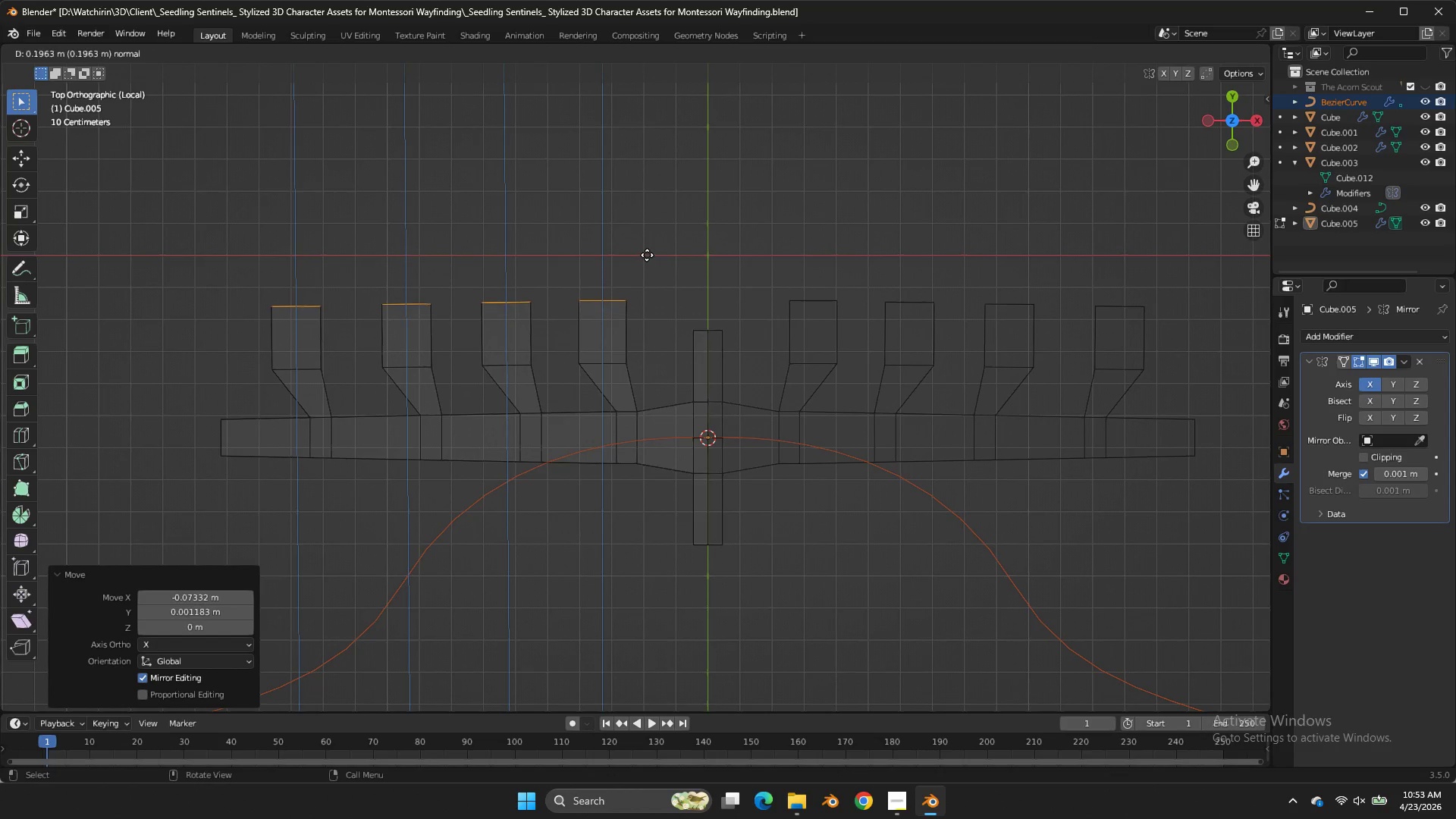 
left_click([647, 255])
 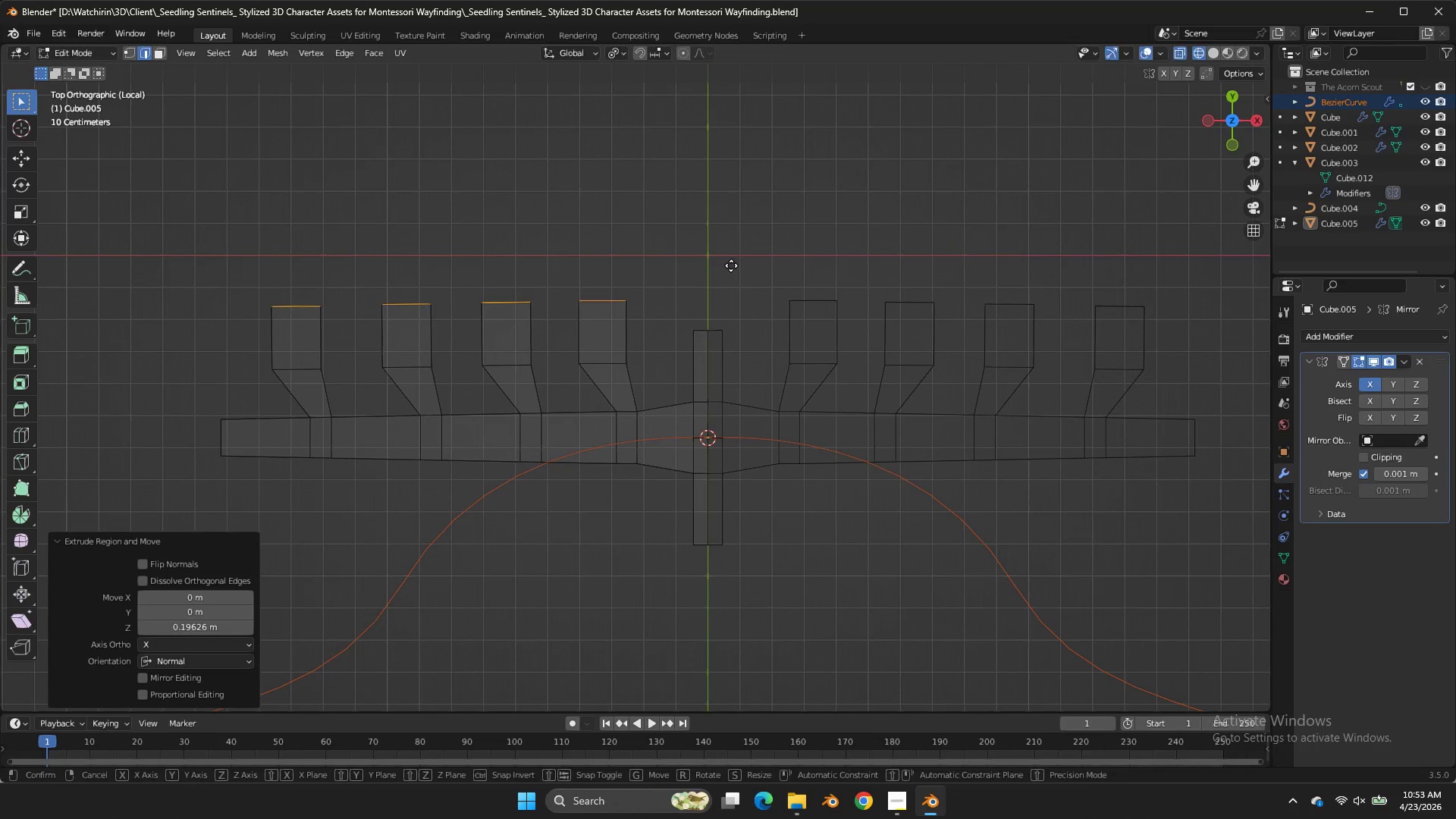 
type(GX)
 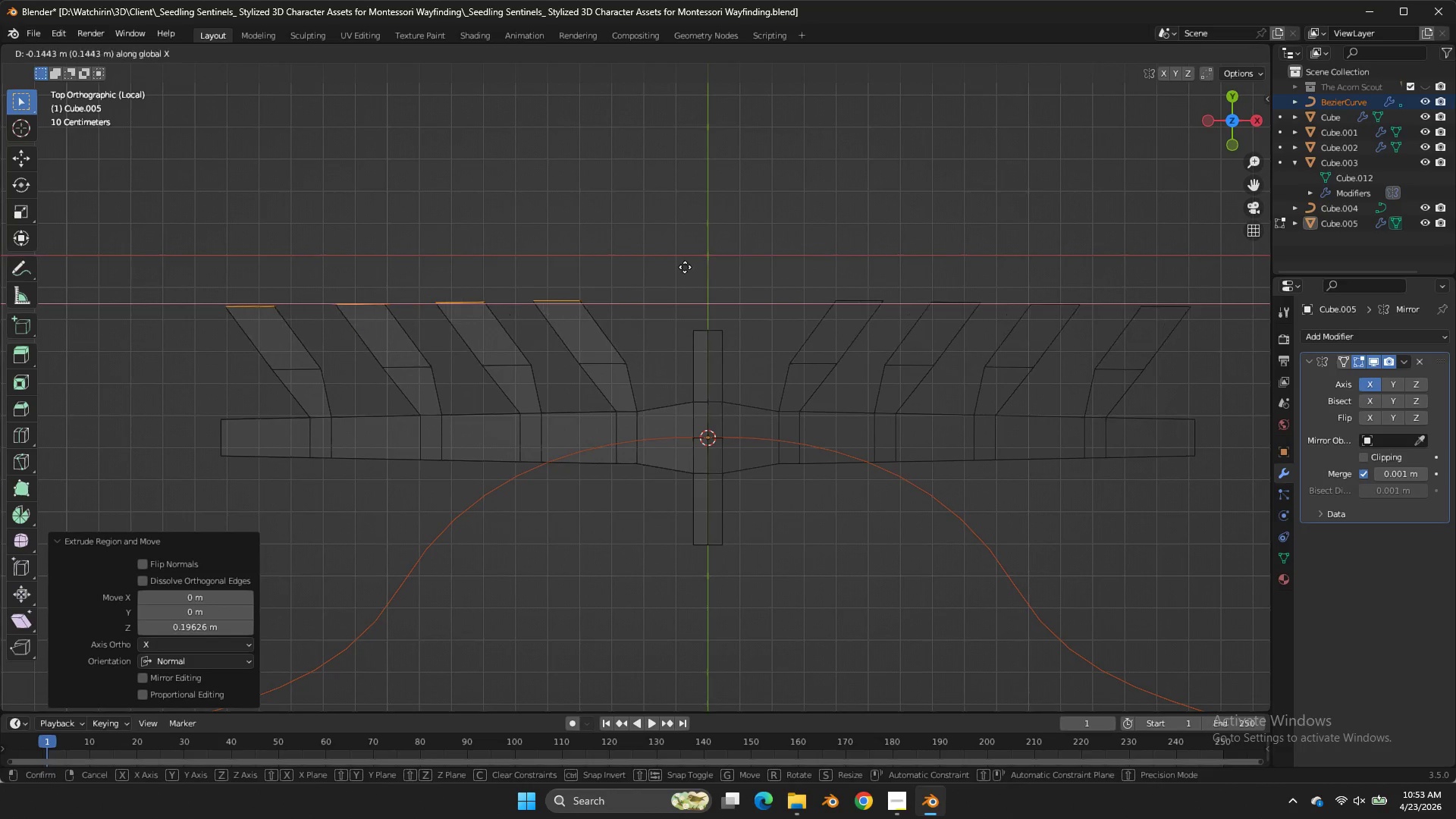 
double_click([685, 267])
 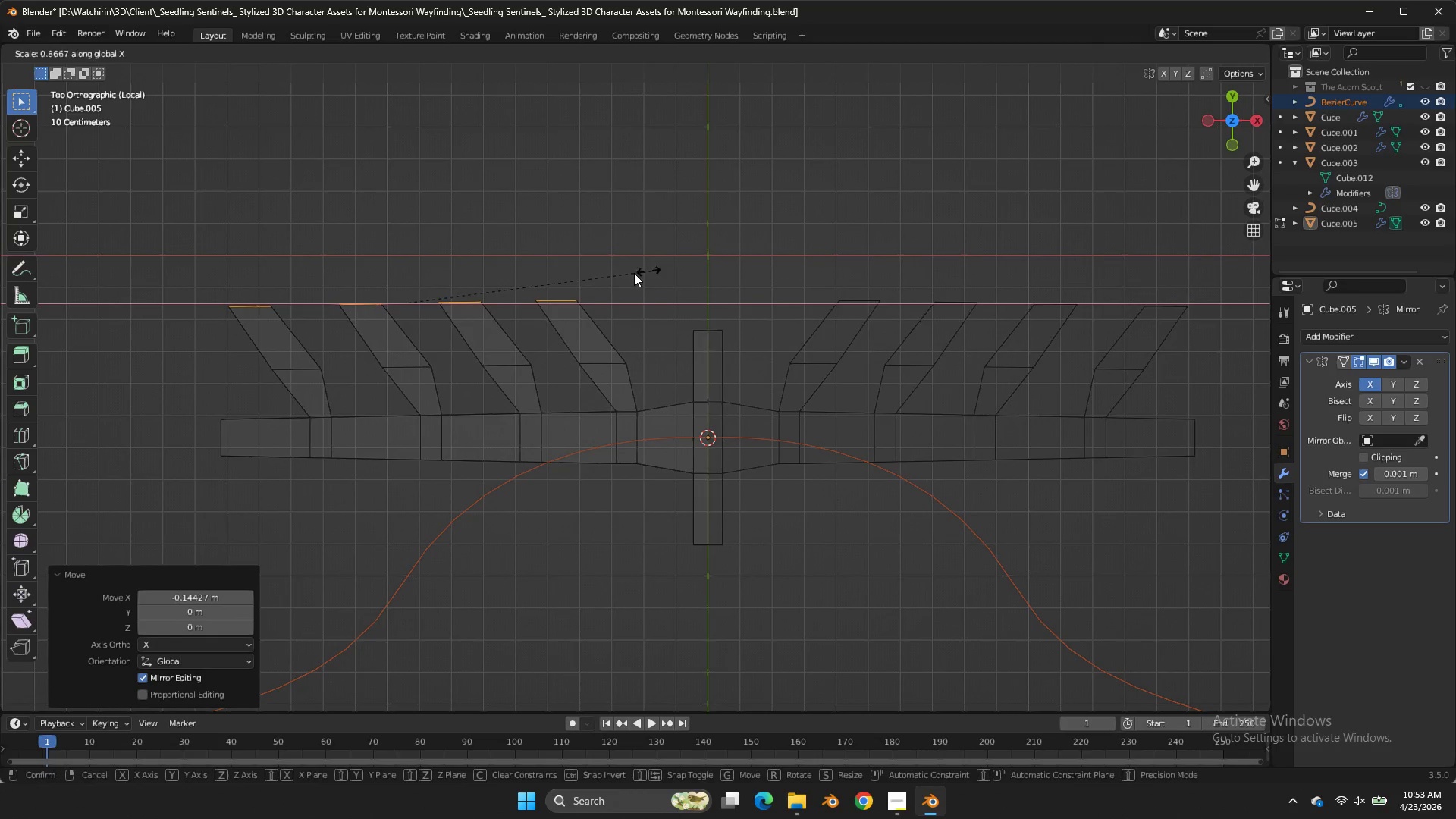 
triple_click([685, 267])
 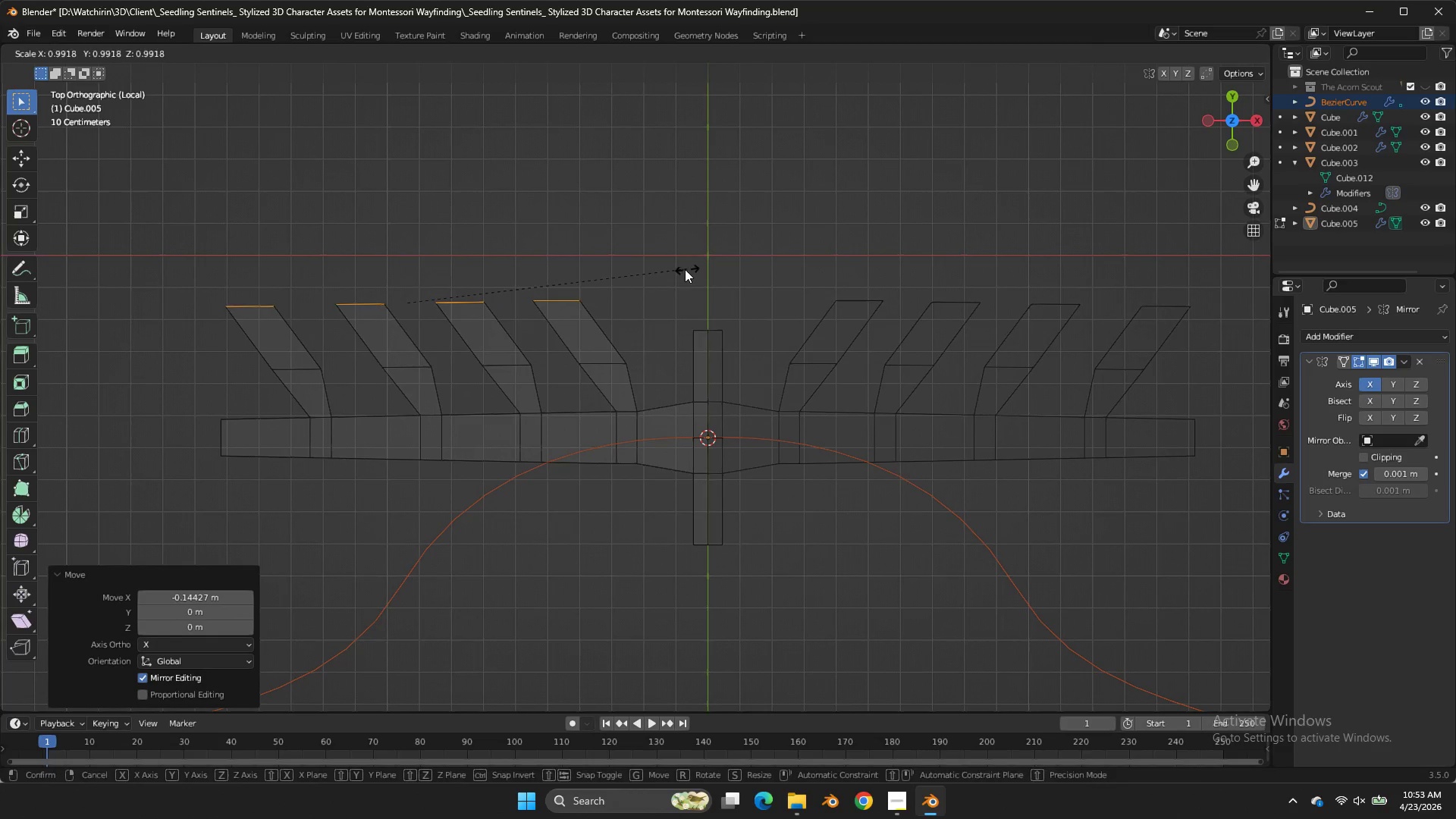 
type(SX)
key(Tab)
 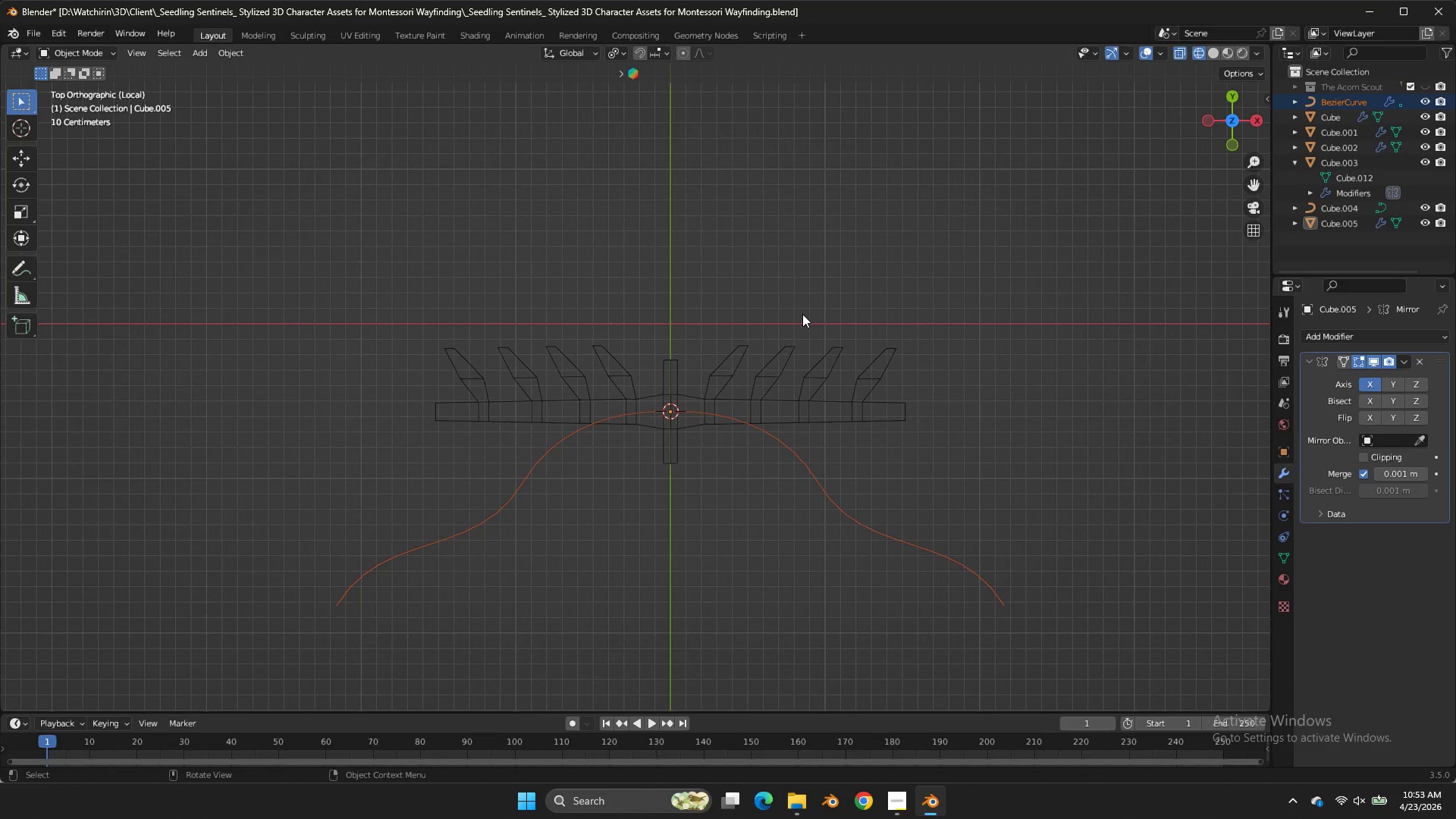 
scroll: coordinate [740, 291], scroll_direction: down, amount: 4.0
 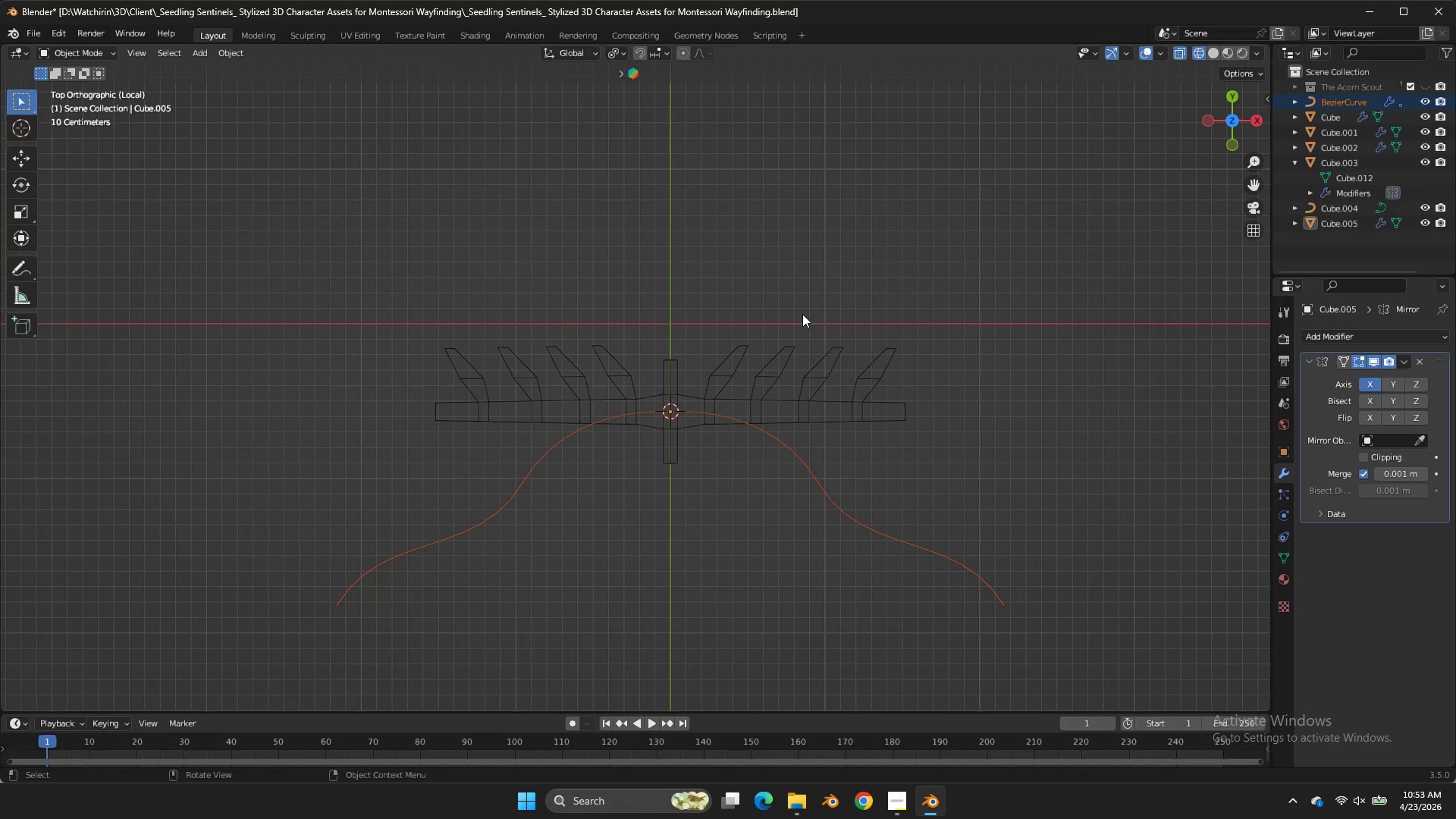 
key(Z)
 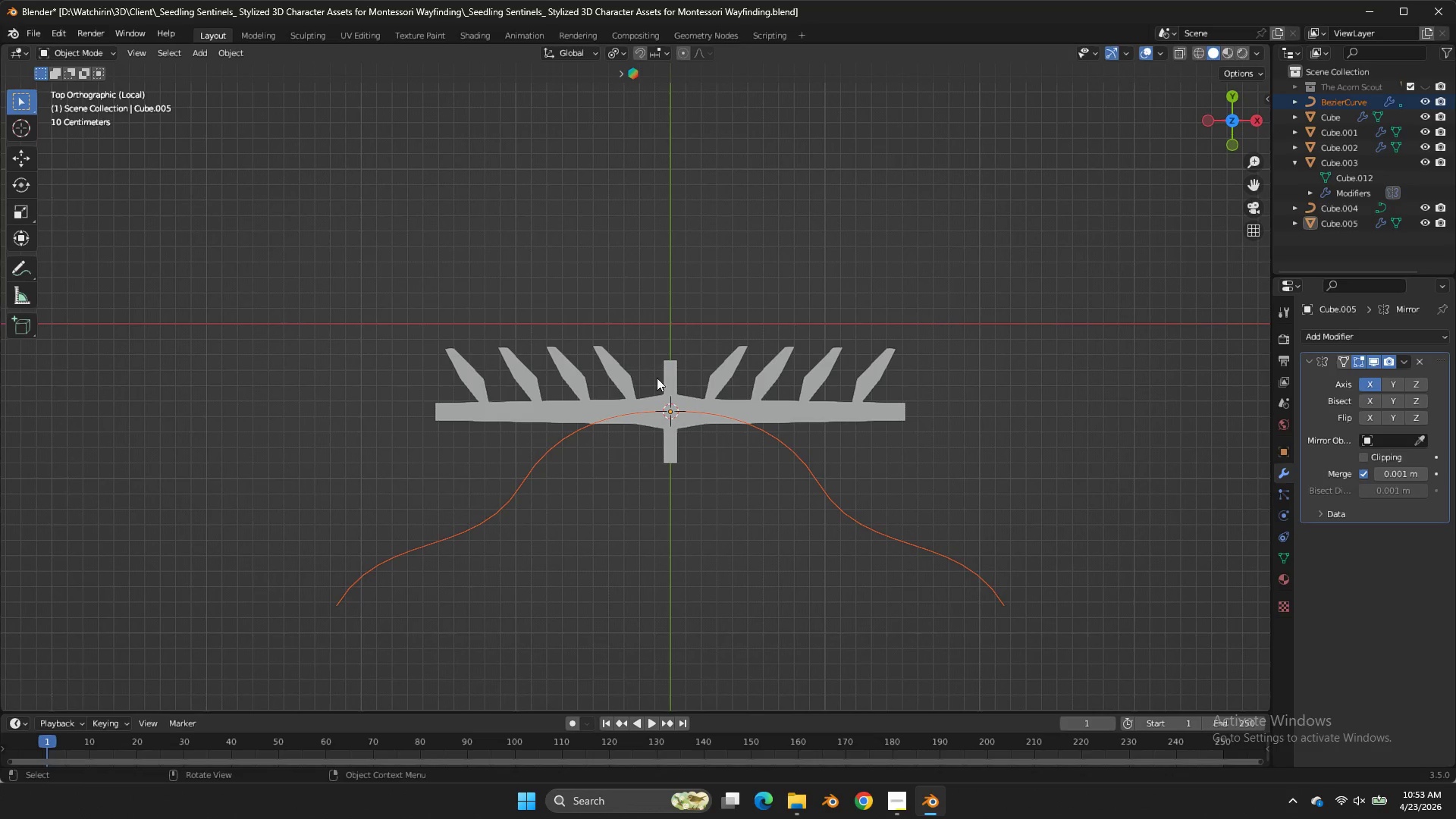 
key(Z)
 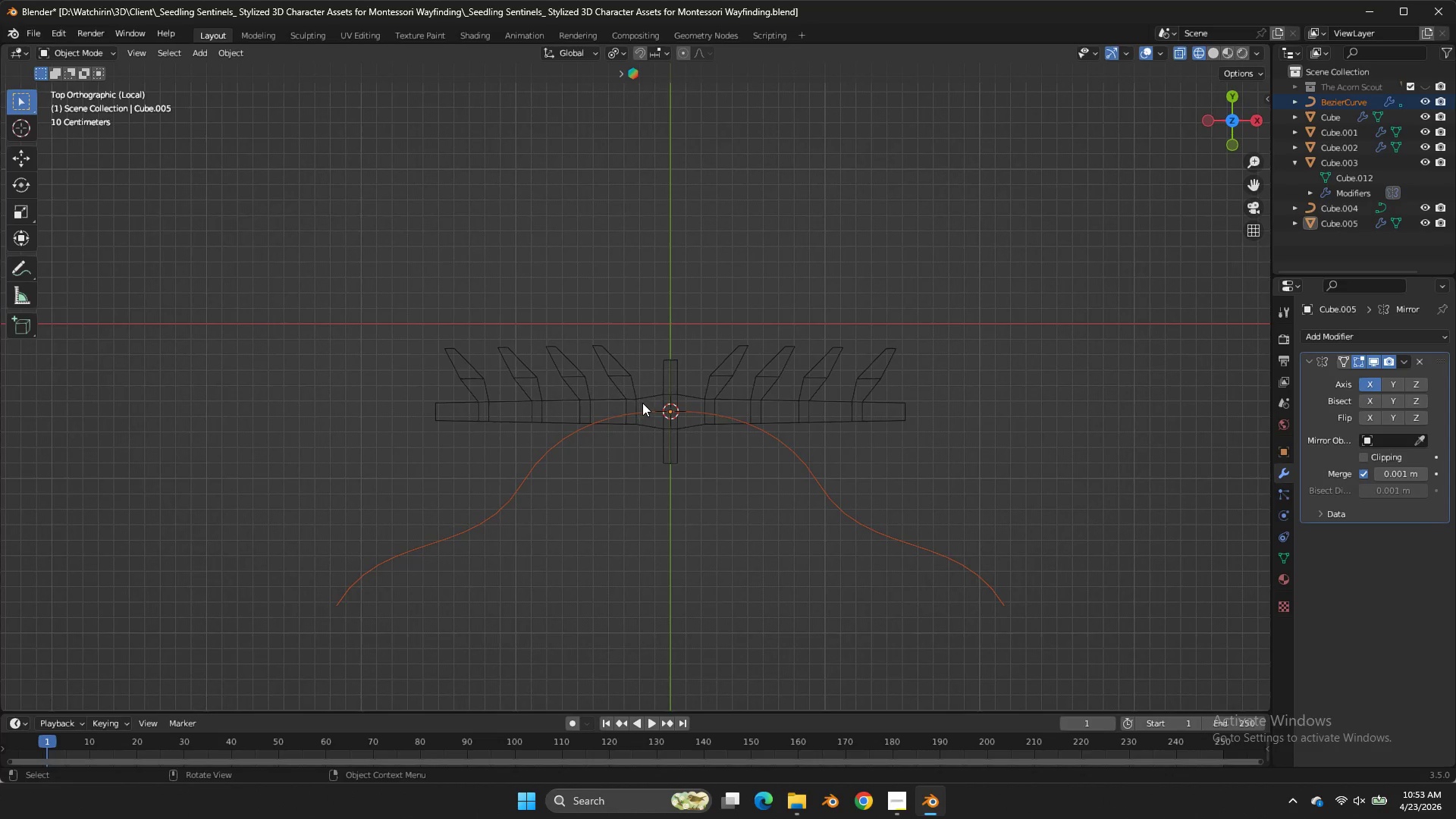 
scroll: coordinate [643, 402], scroll_direction: up, amount: 1.0
 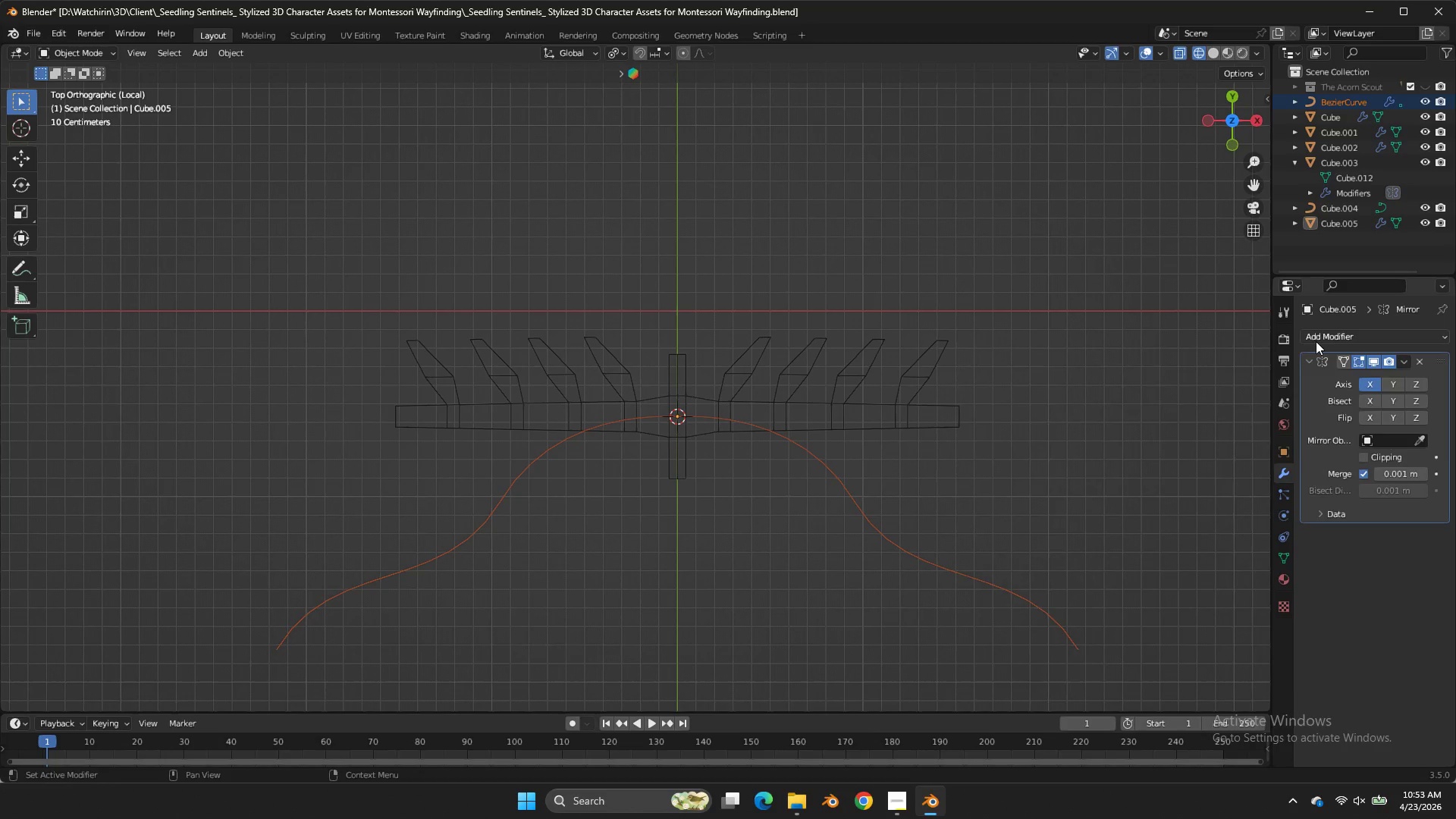 
left_click_drag(start_coordinate=[1316, 341], to_coordinate=[1186, 616])
 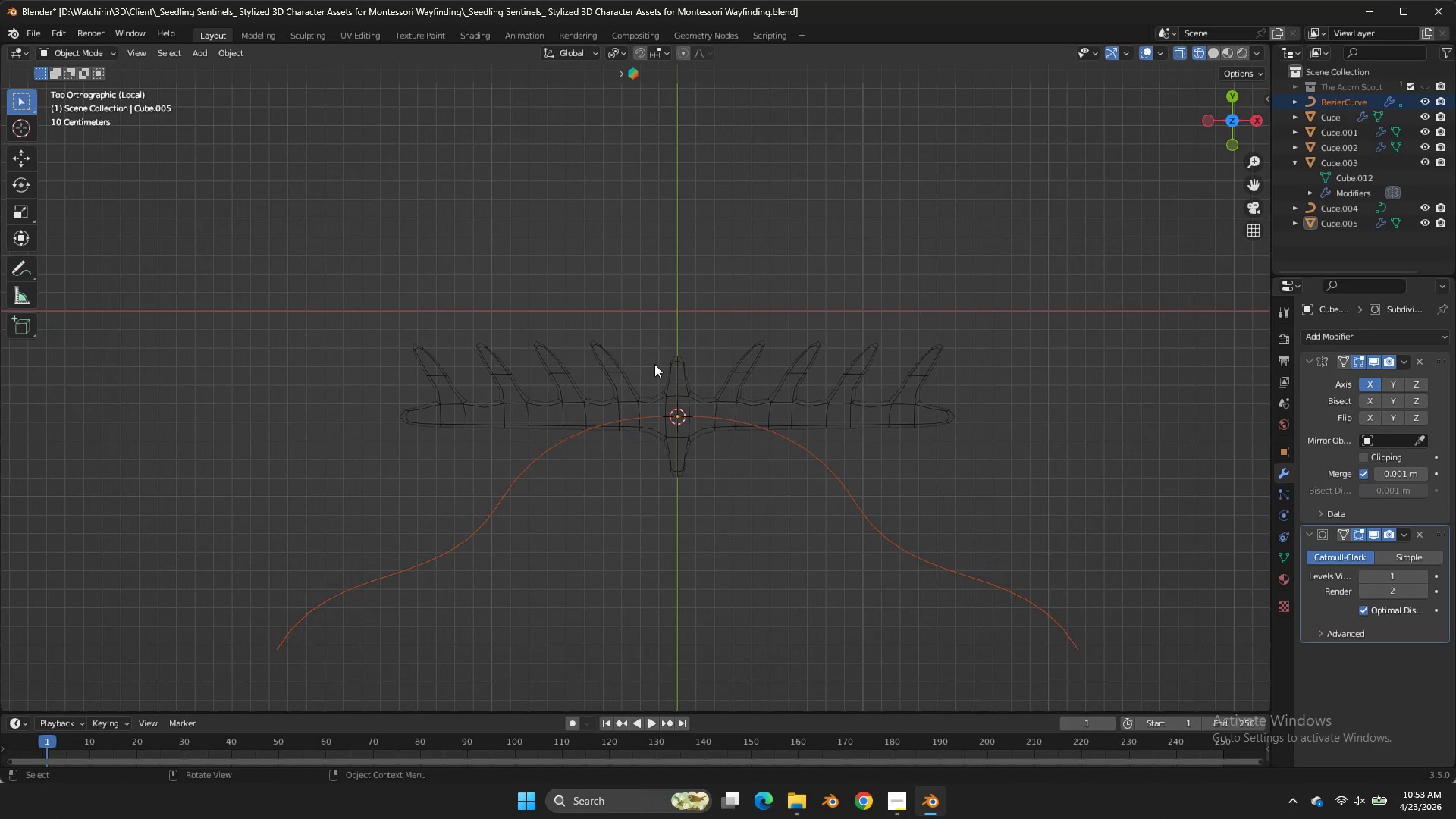 
scroll: coordinate [654, 362], scroll_direction: up, amount: 3.0
 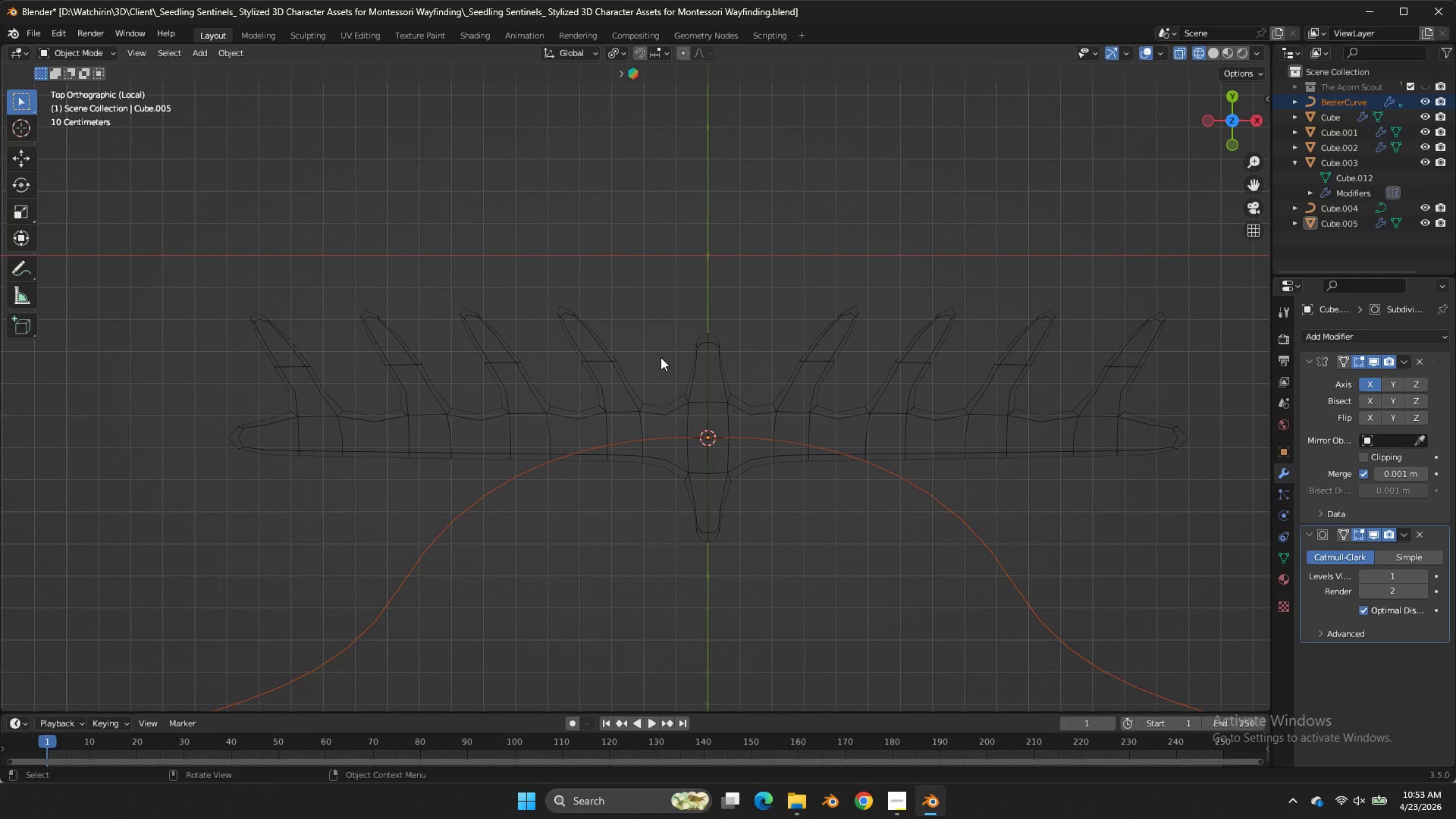 
key(Z)
 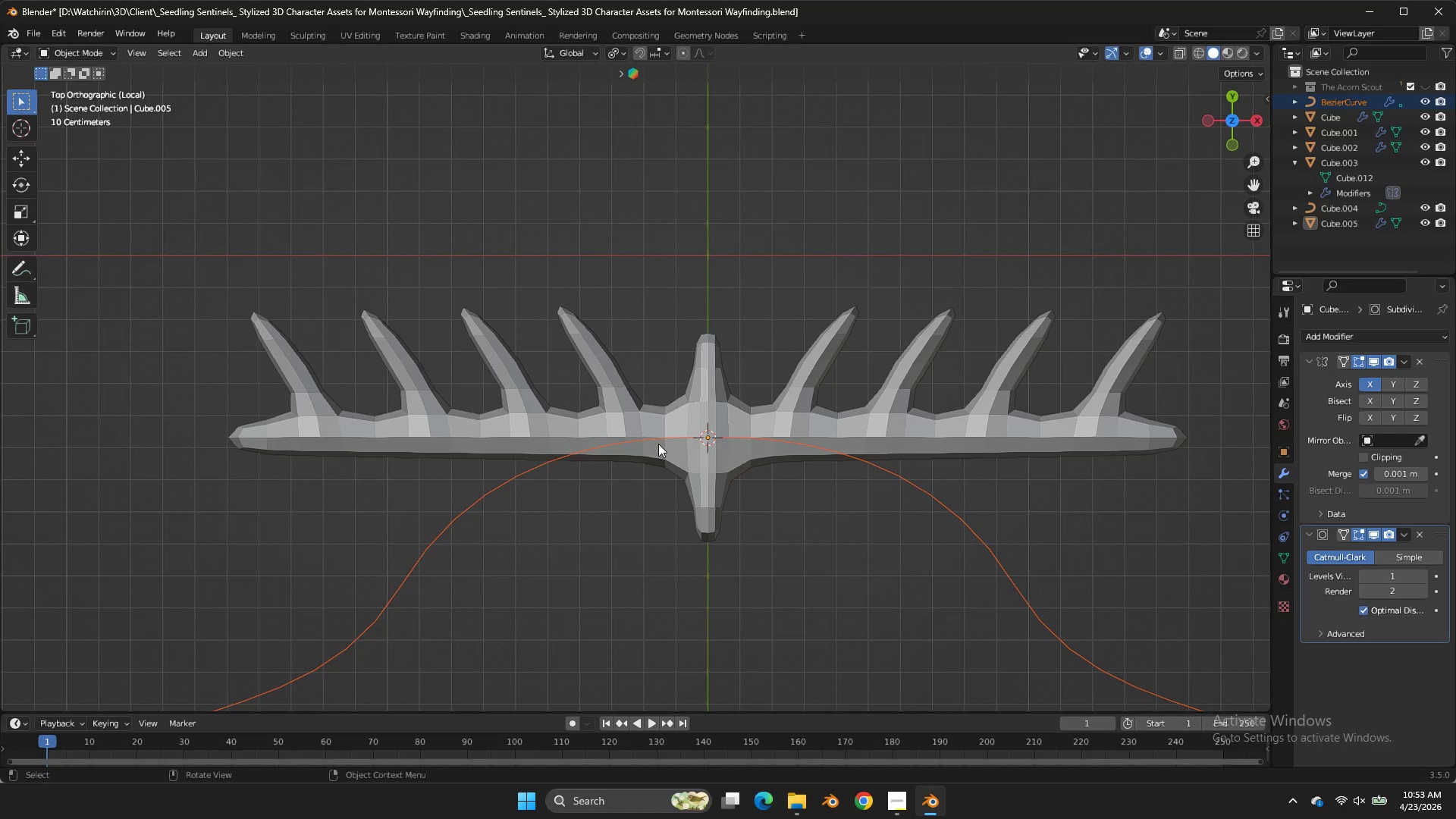 
key(Tab)
 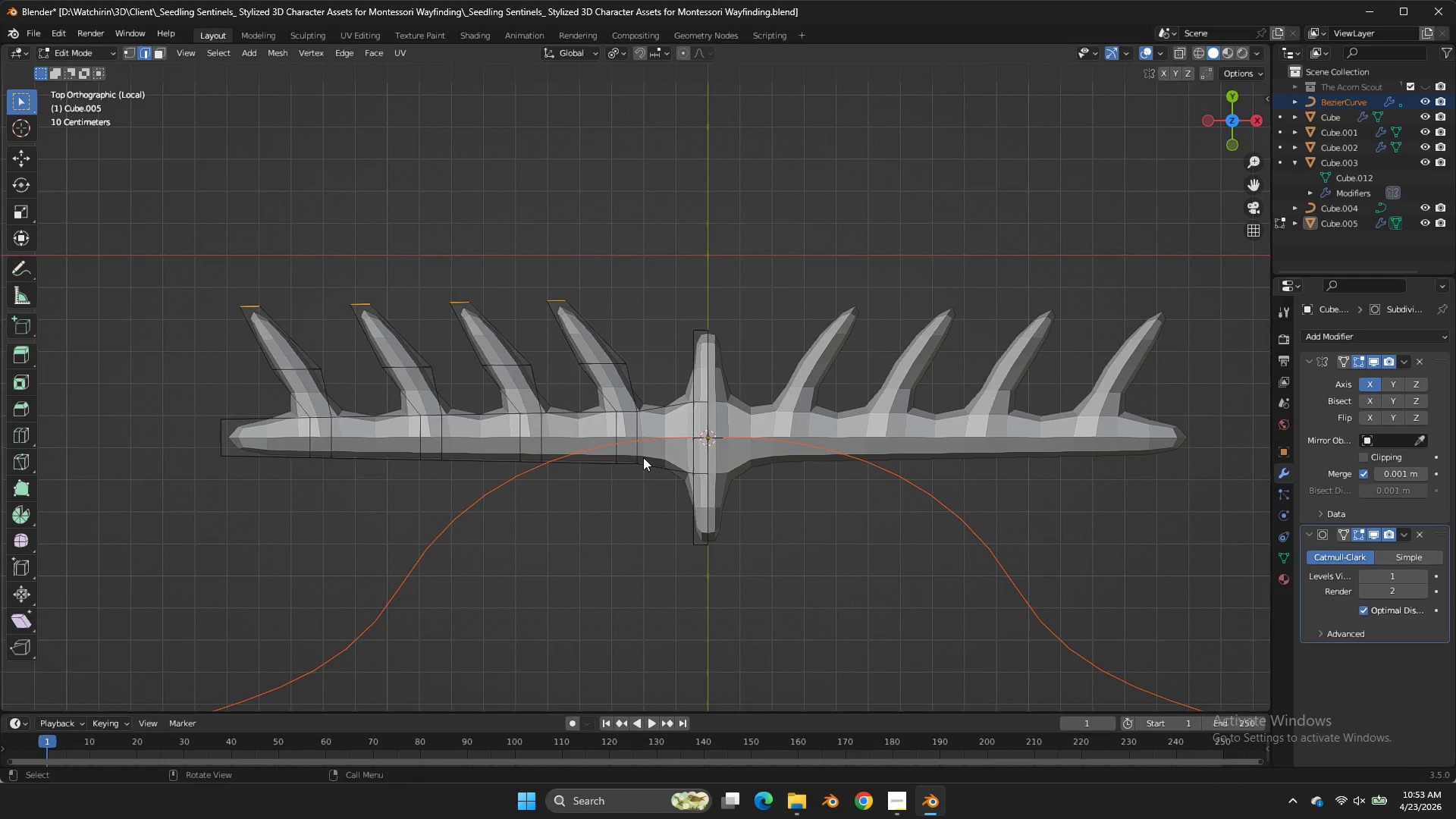 
key(Tab)
 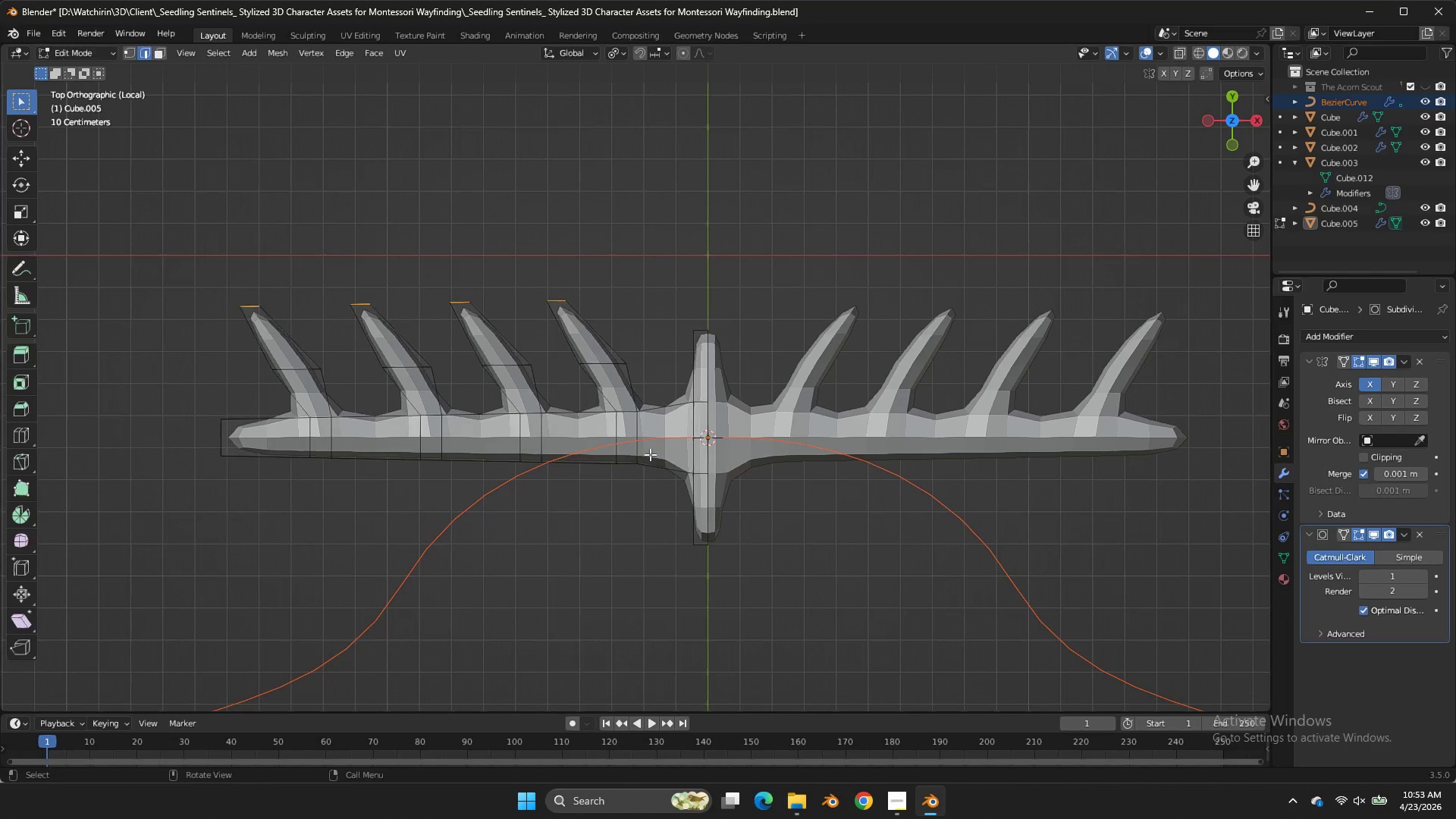 
key(Tab)
 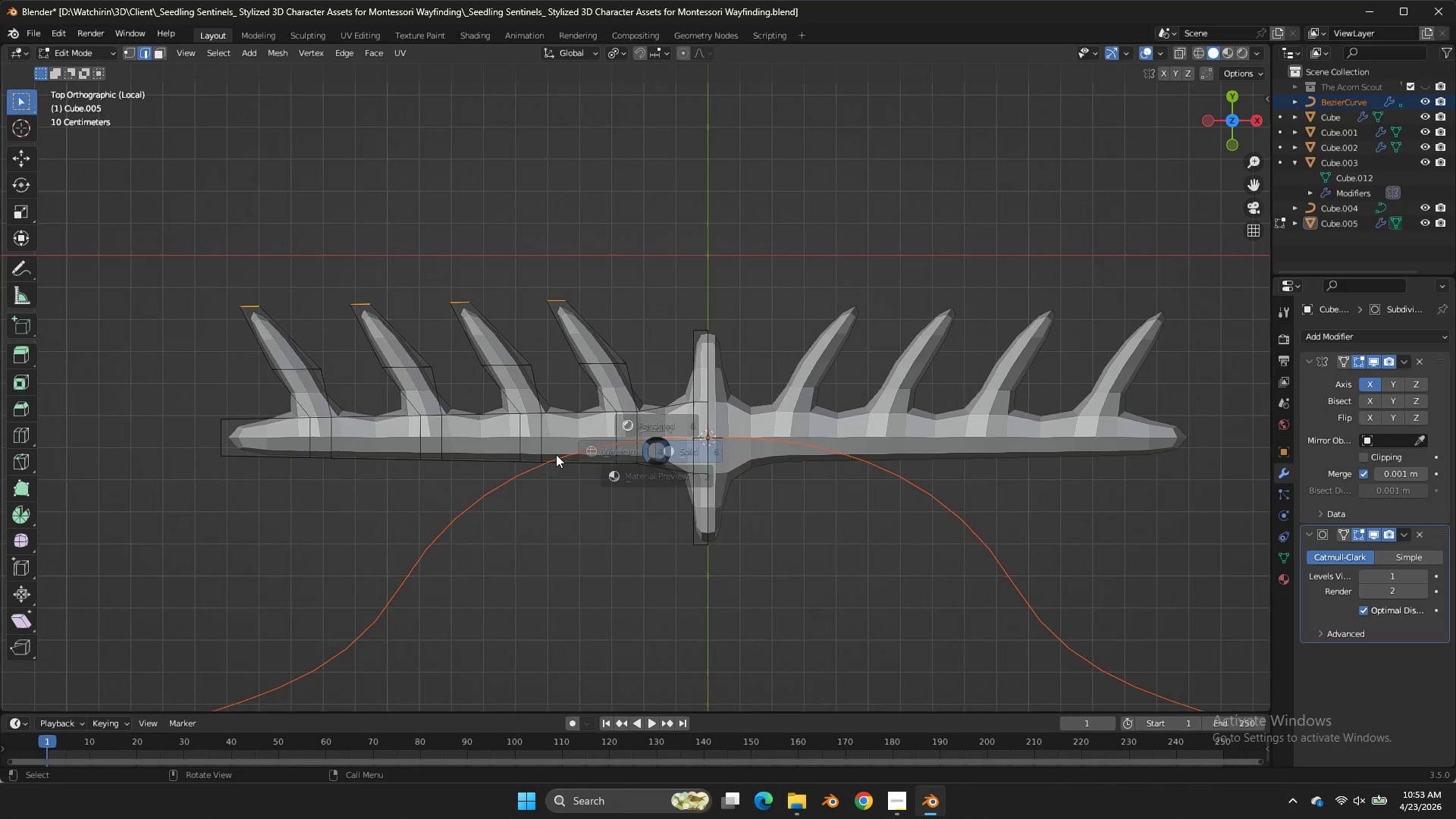 
key(Z)
 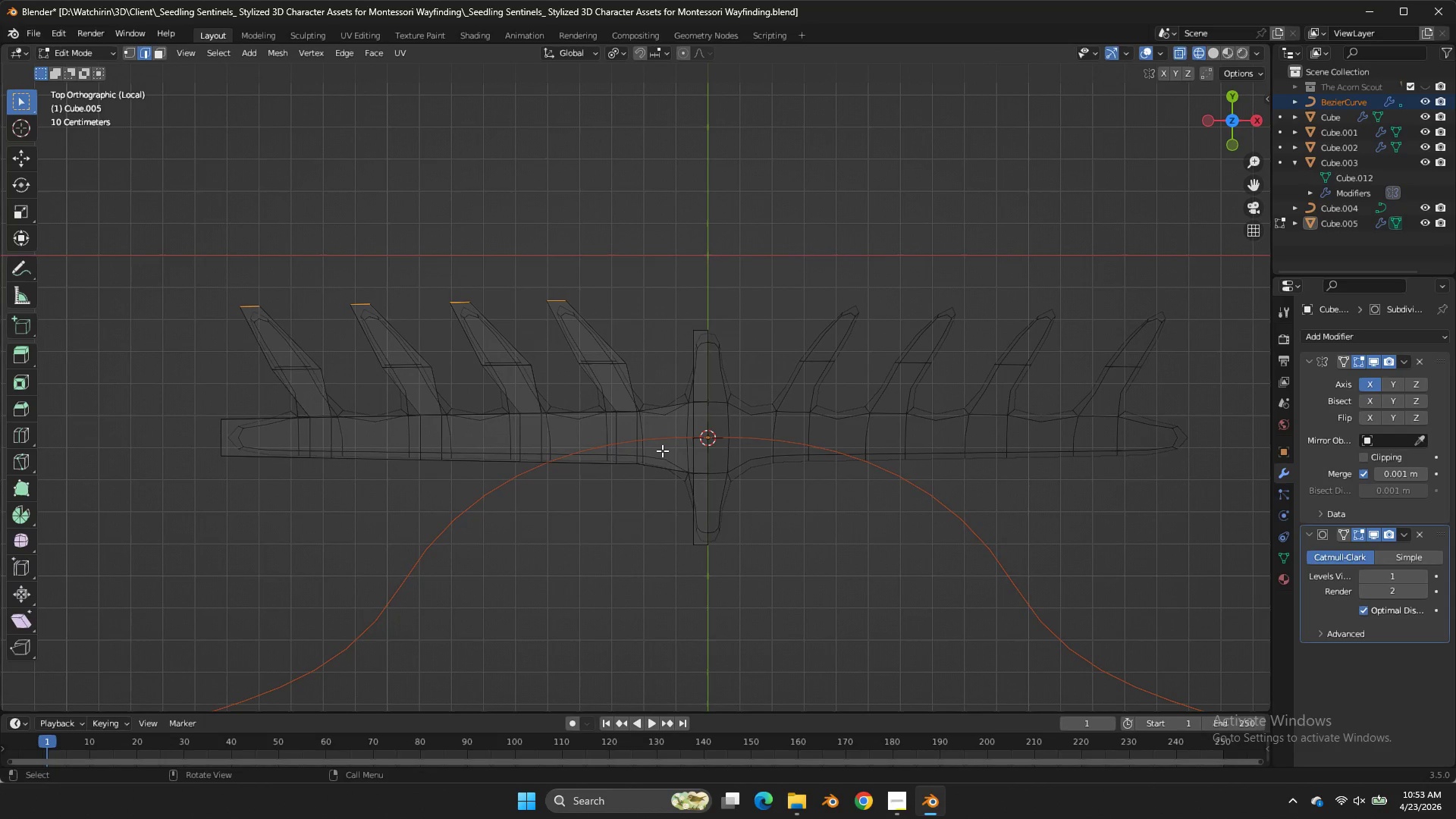 
left_click_drag(start_coordinate=[664, 450], to_coordinate=[266, 494])
 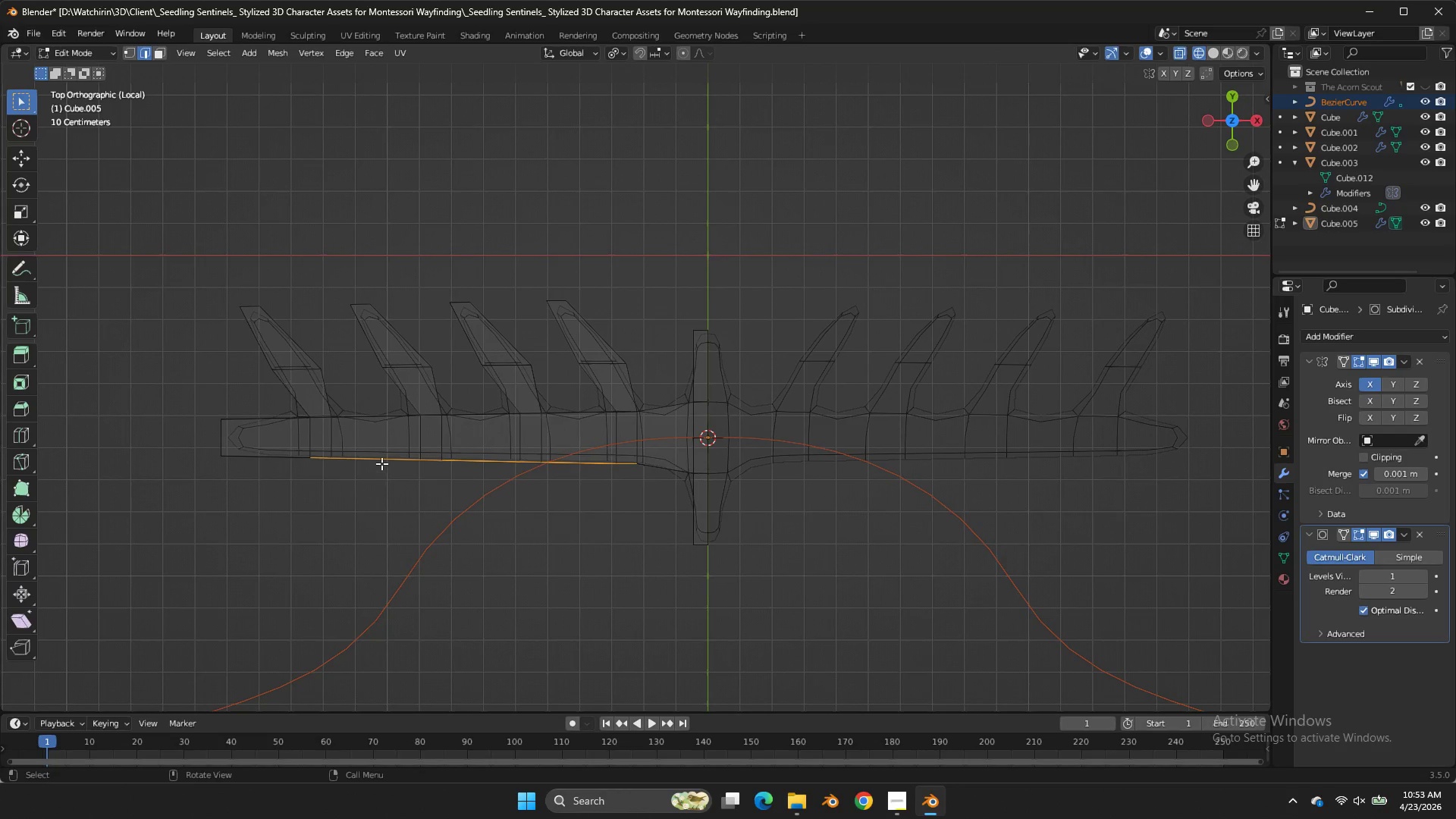 
hold_key(key=ControlLeft, duration=3.72)
left_click_drag(start_coordinate=[381, 448], to_coordinate=[443, 472])
 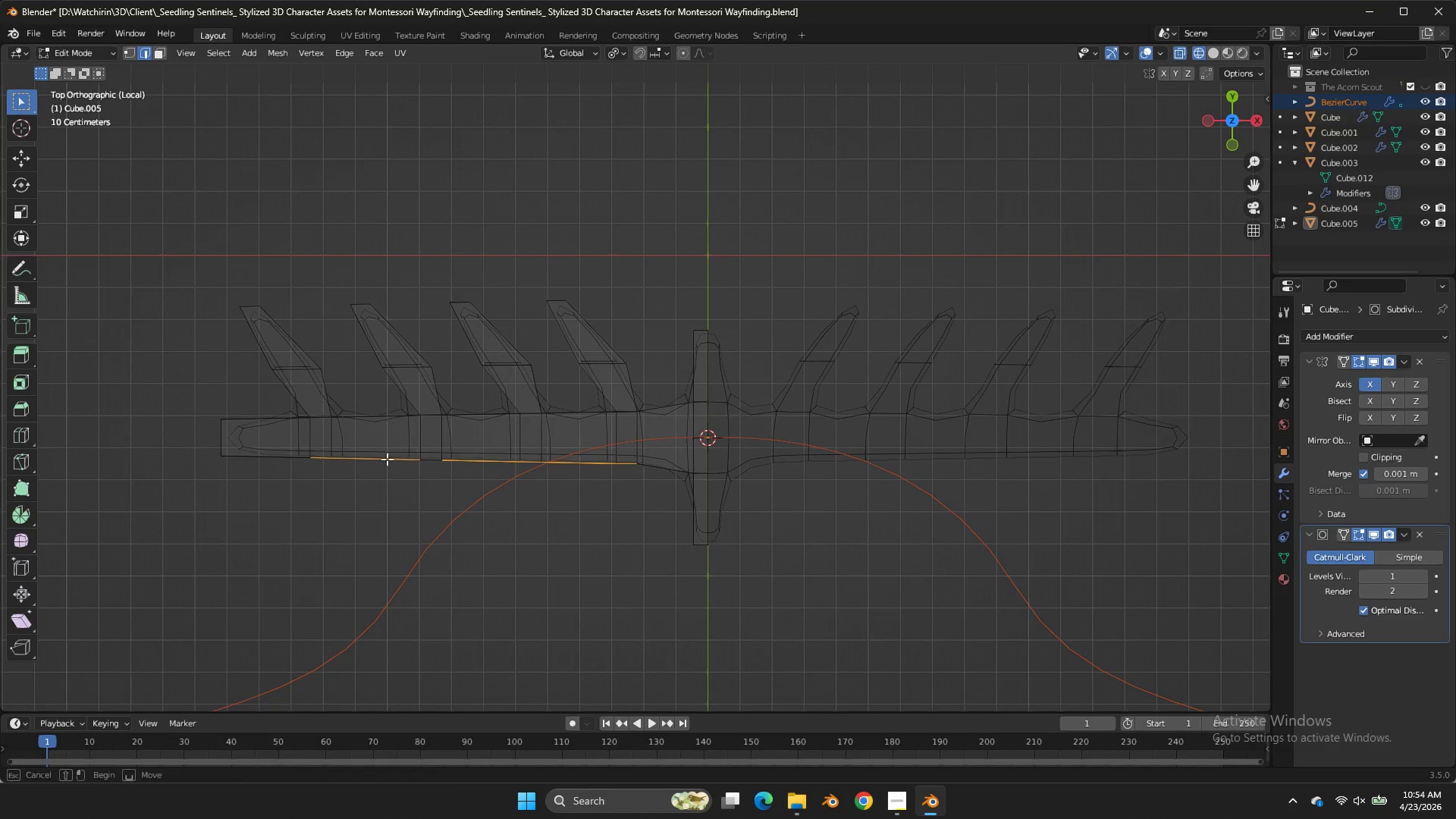 
left_click_drag(start_coordinate=[394, 453], to_coordinate=[375, 474])
 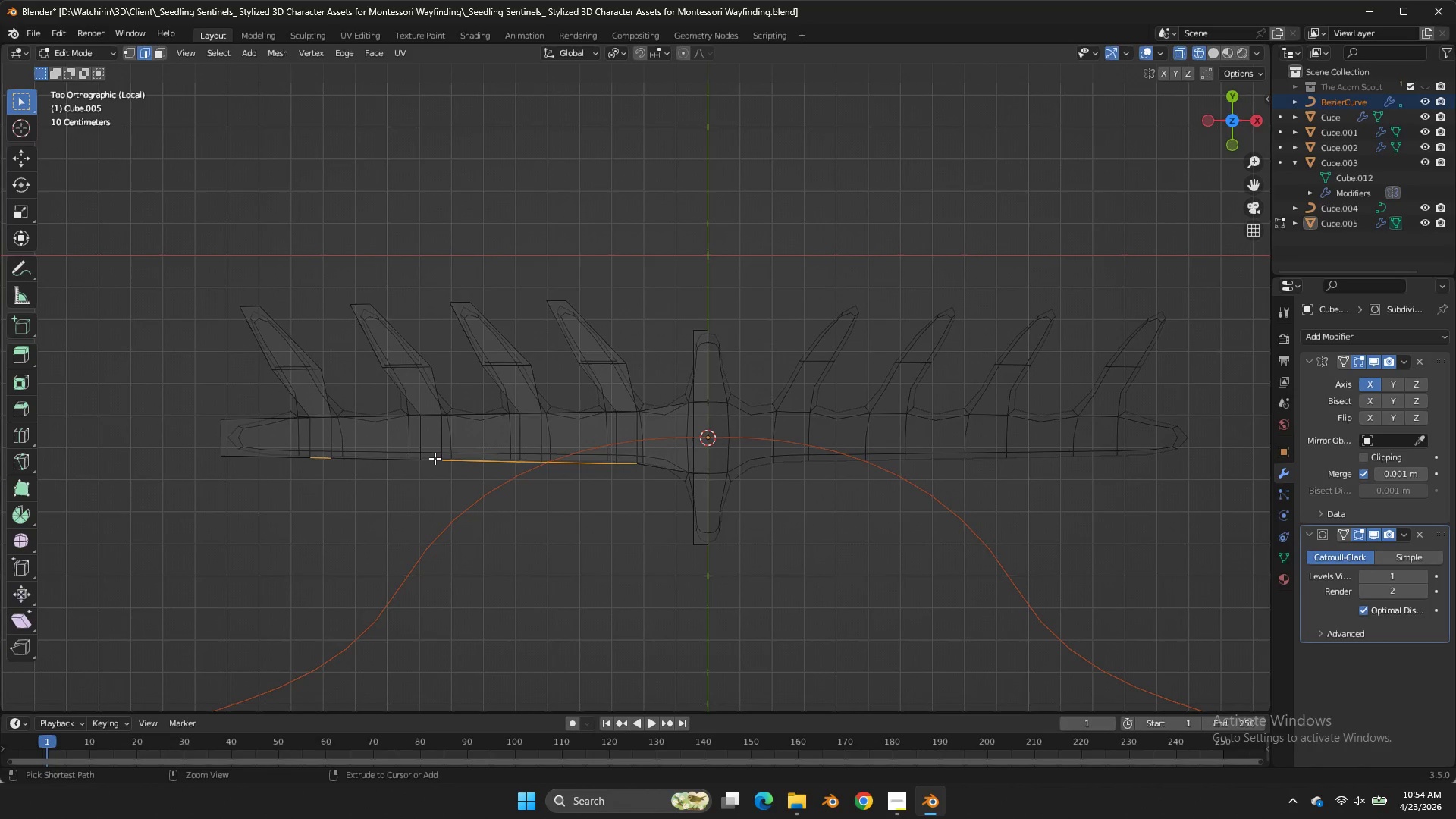 
left_click_drag(start_coordinate=[437, 456], to_coordinate=[428, 471])
 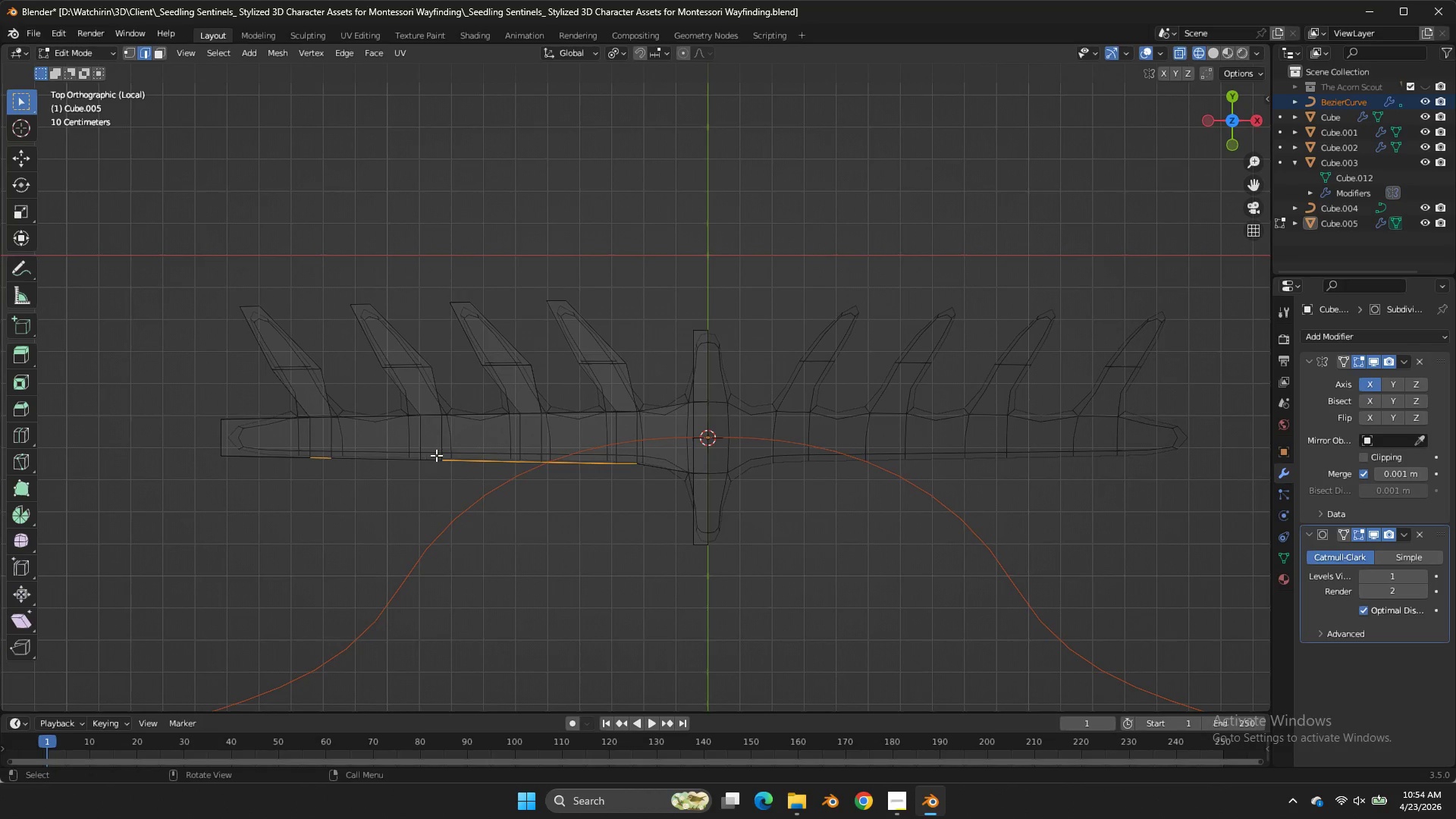 
left_click_drag(start_coordinate=[436, 455], to_coordinate=[422, 478])
 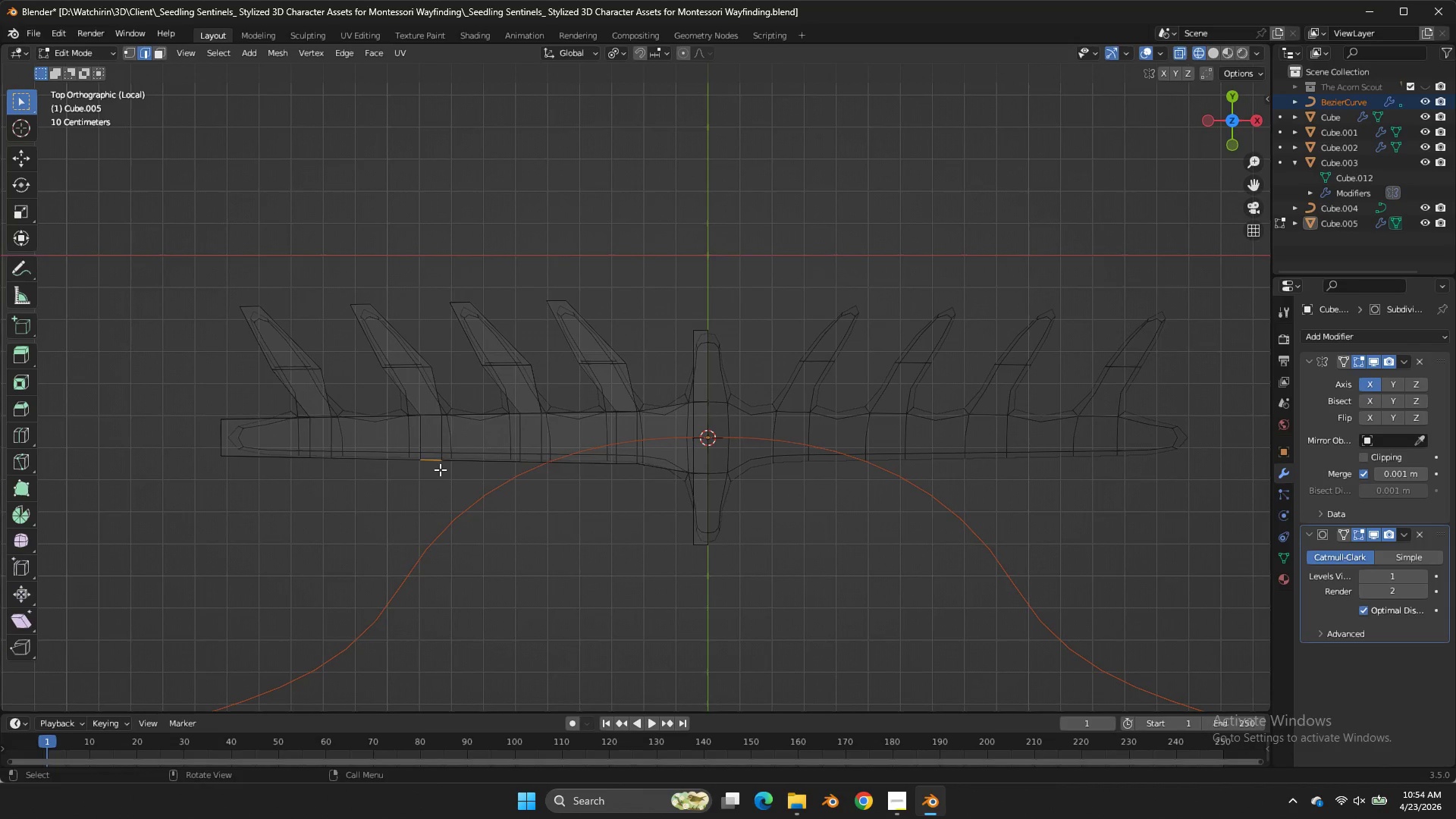 
key(Control+Z)
 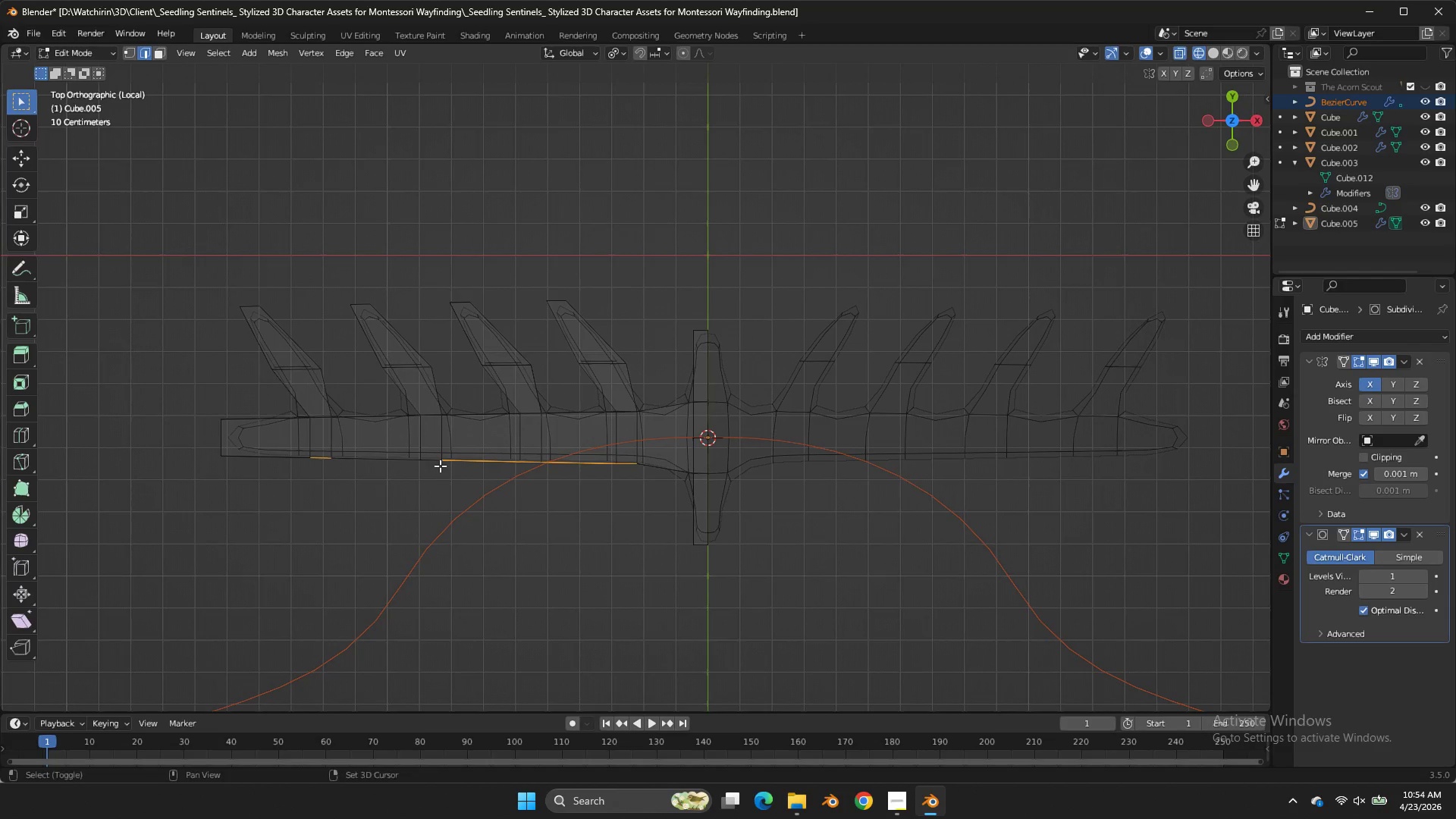 
hold_key(key=ShiftLeft, duration=1.11)
left_click_drag(start_coordinate=[434, 450], to_coordinate=[424, 468])
 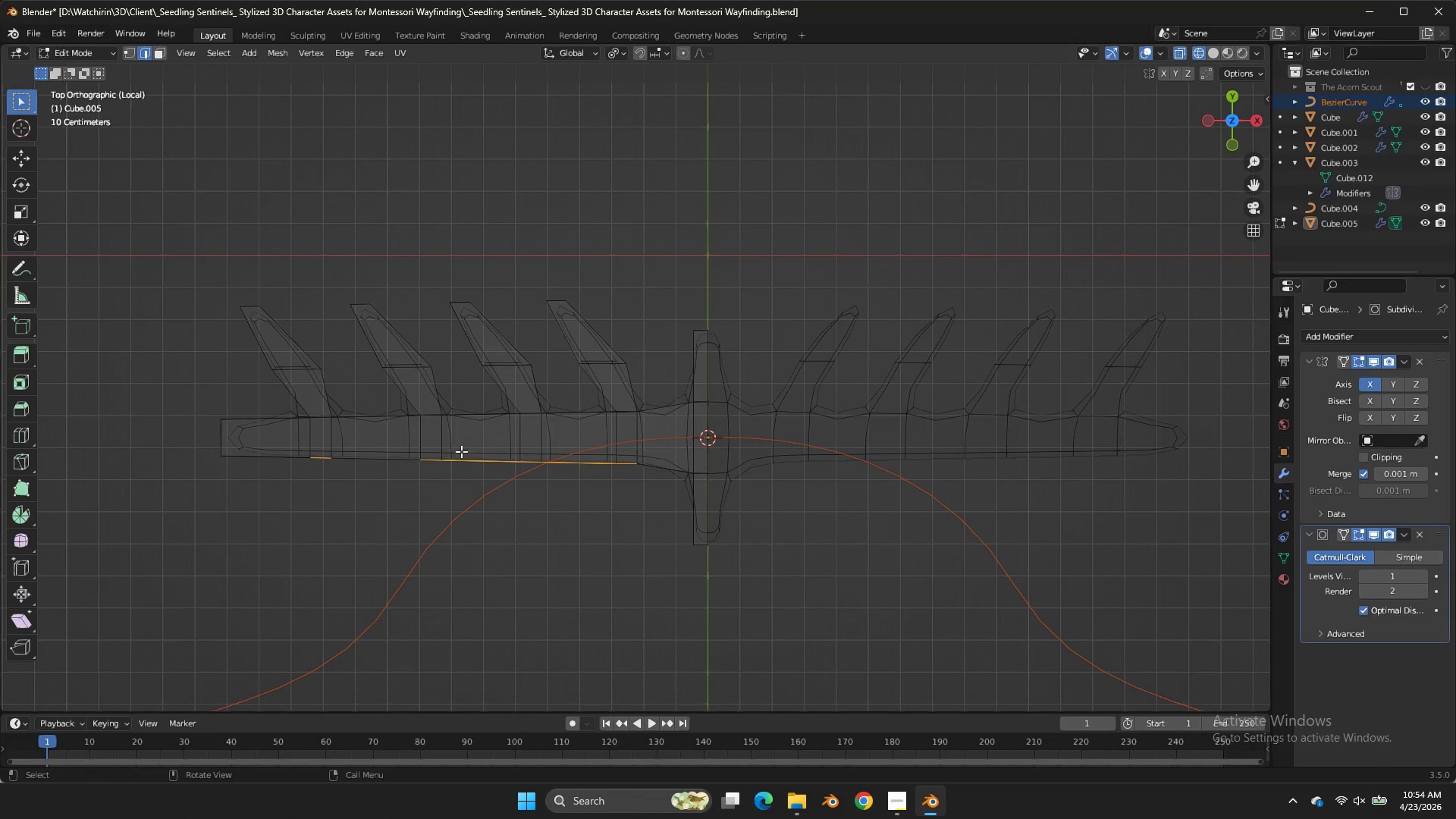 
hold_key(key=ControlLeft, duration=1.73)
left_click_drag(start_coordinate=[467, 447], to_coordinate=[454, 488])
 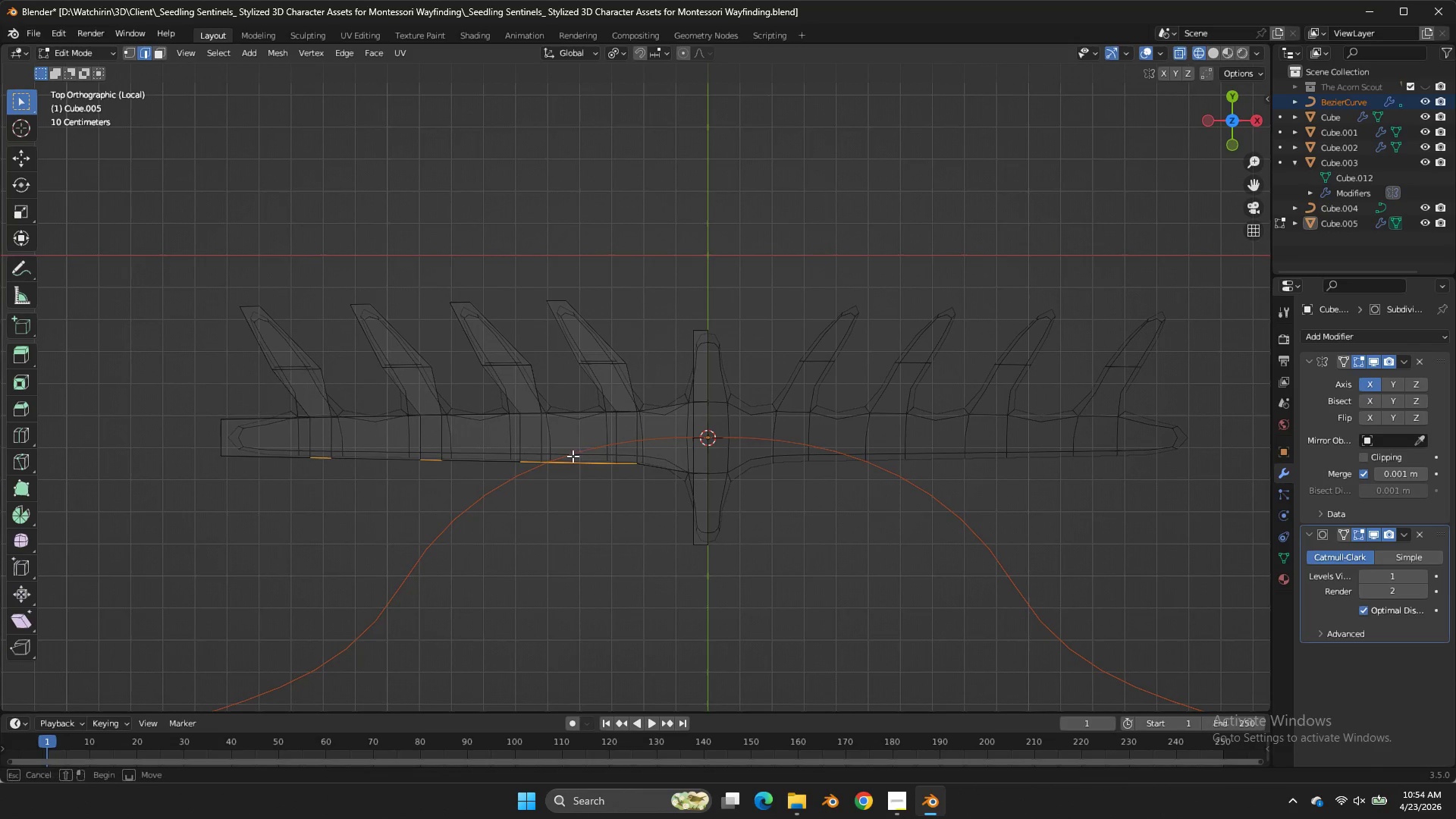 
left_click_drag(start_coordinate=[577, 447], to_coordinate=[552, 486])
 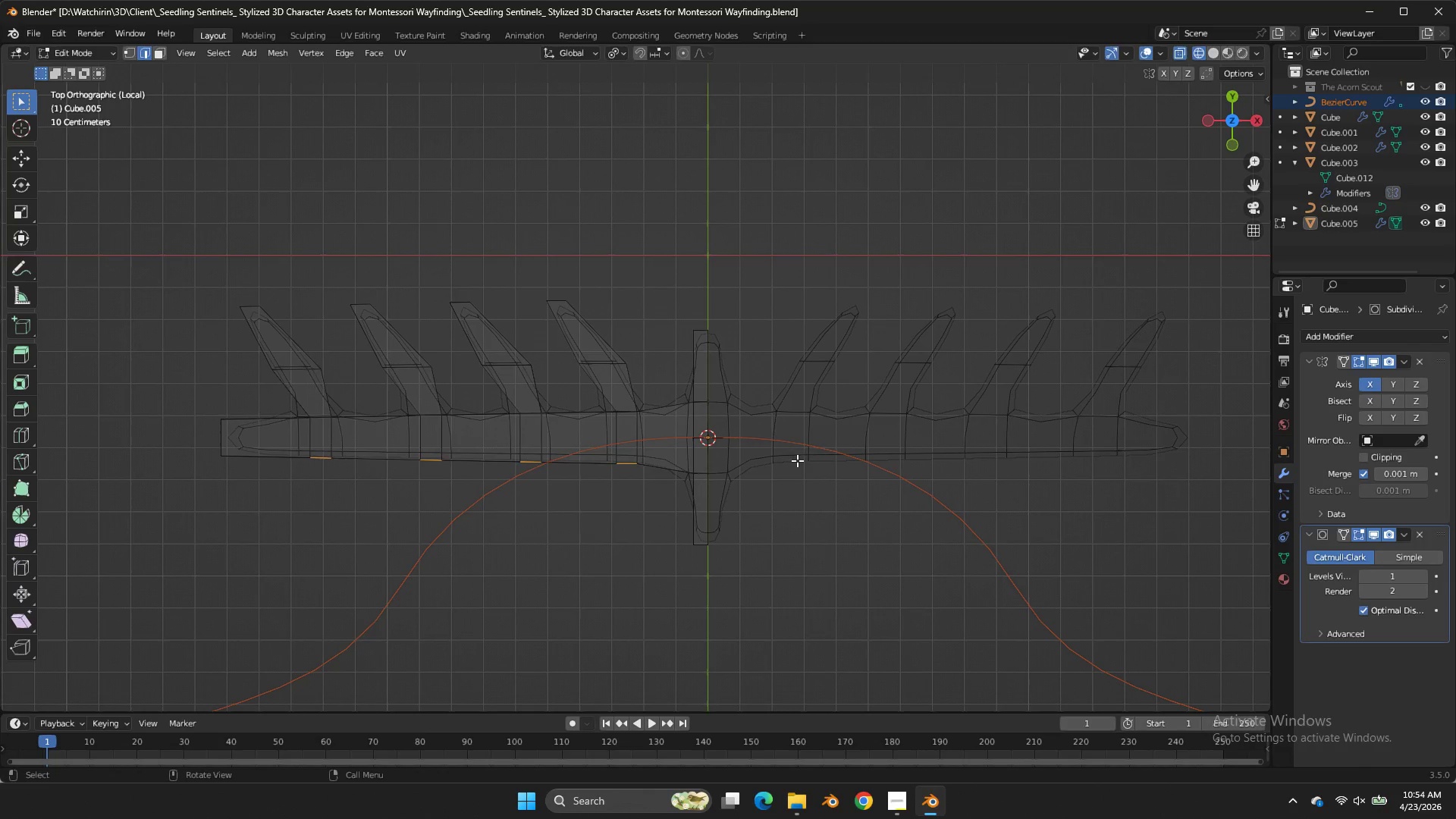 
key(E)
 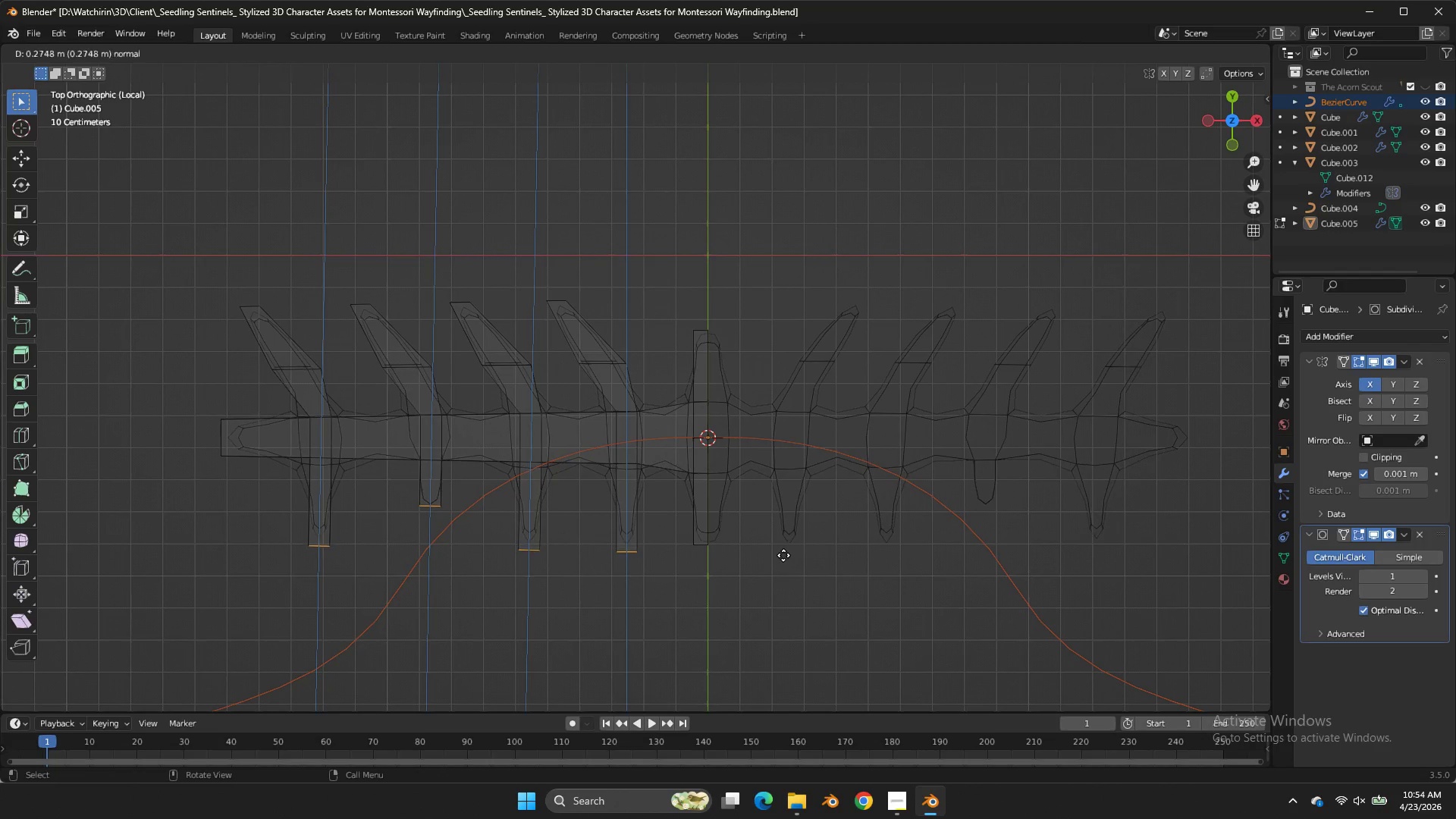 
double_click([783, 555])
 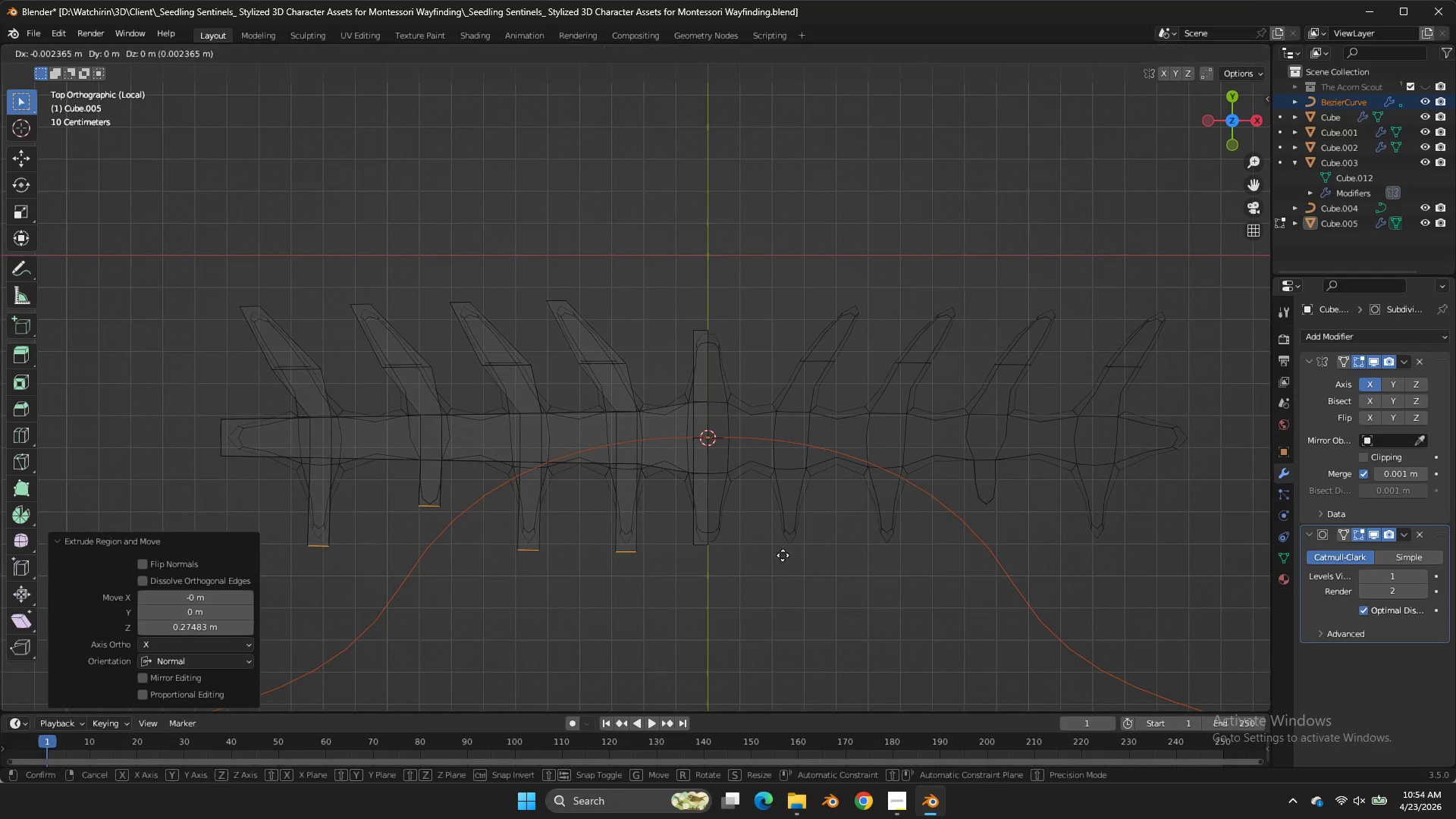 
type(GX)
 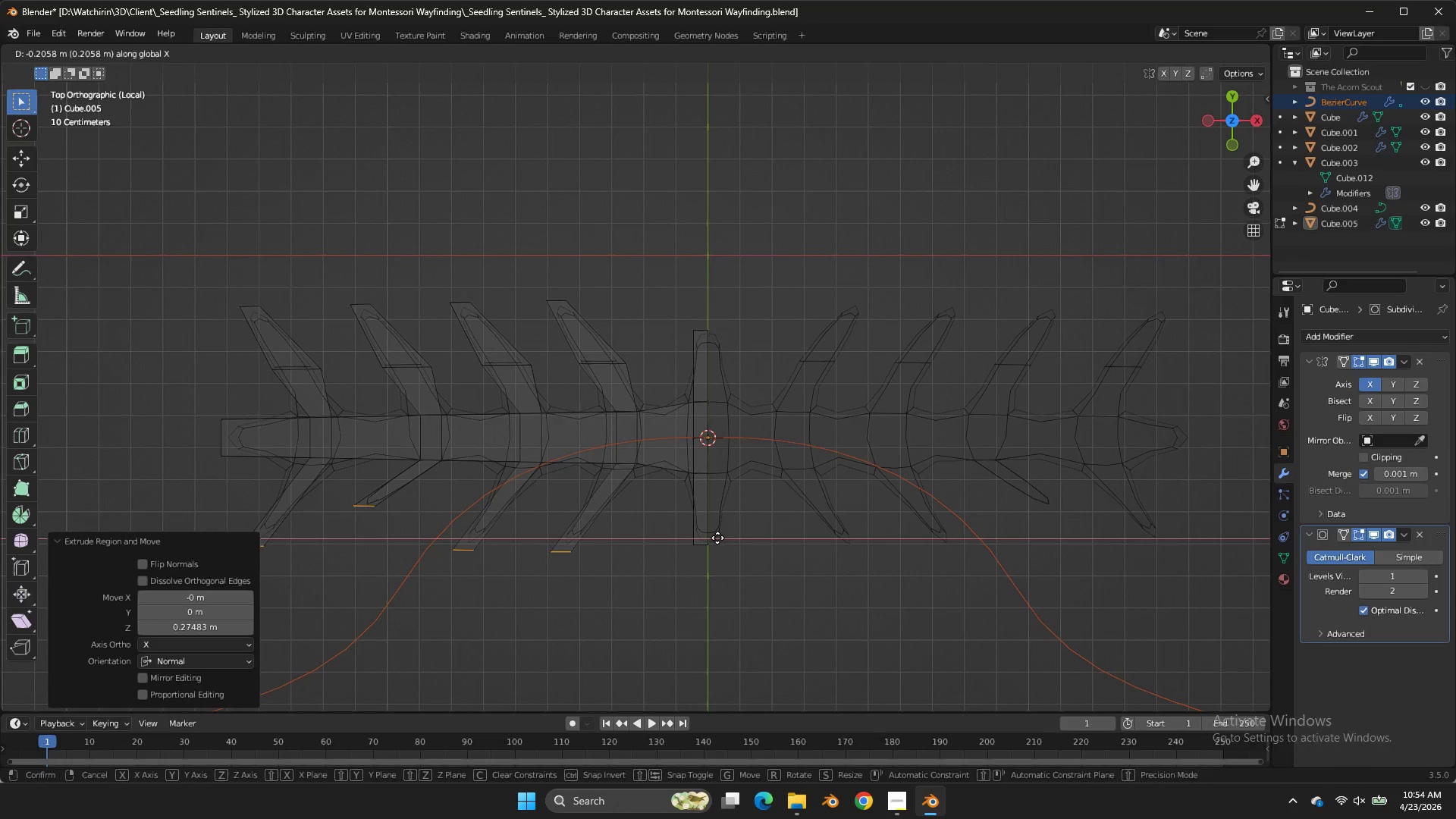 
double_click([717, 538])
 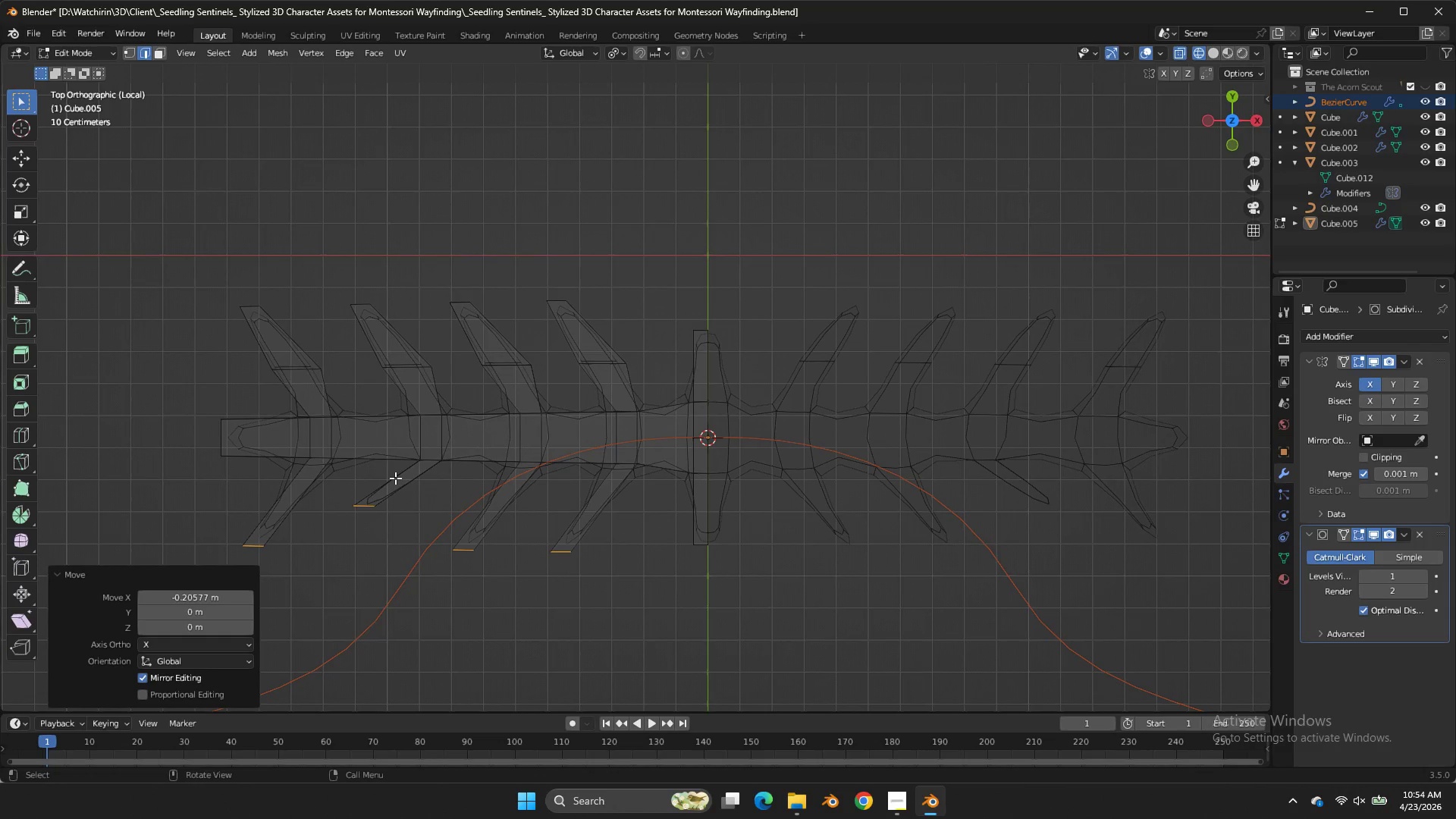 
left_click([717, 538])
 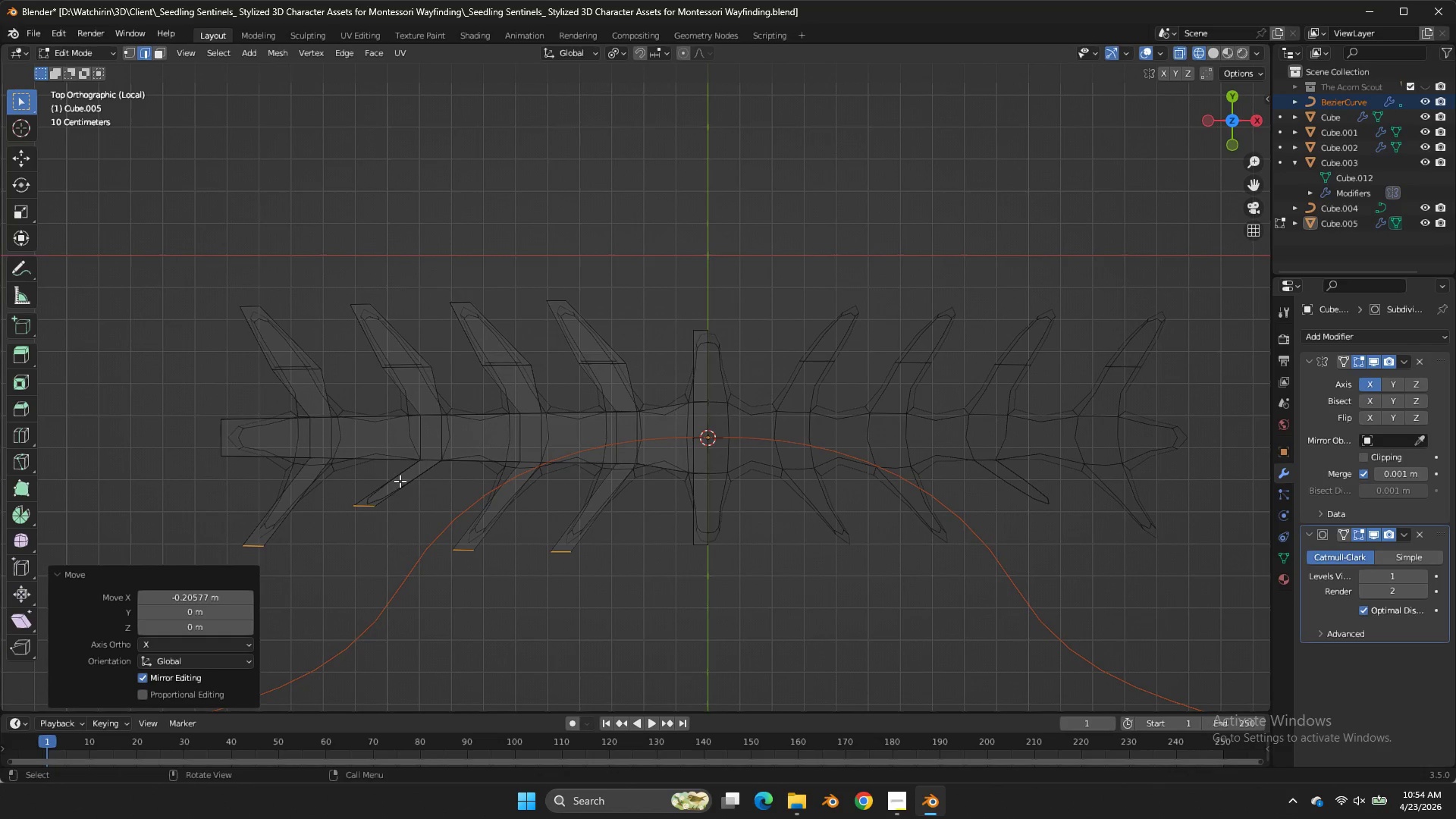 
left_click_drag(start_coordinate=[393, 494], to_coordinate=[350, 522])
 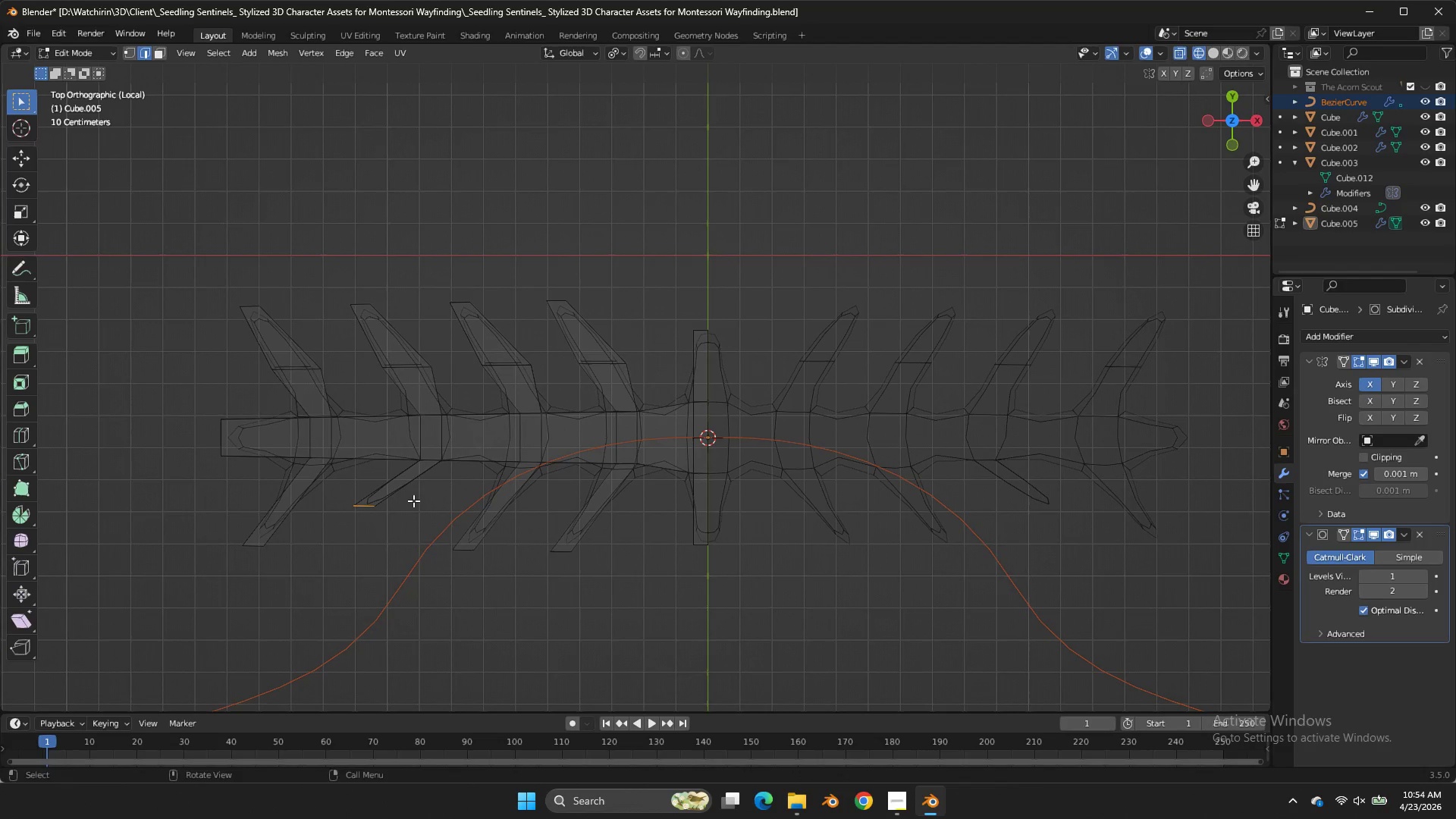 
type(GY)
 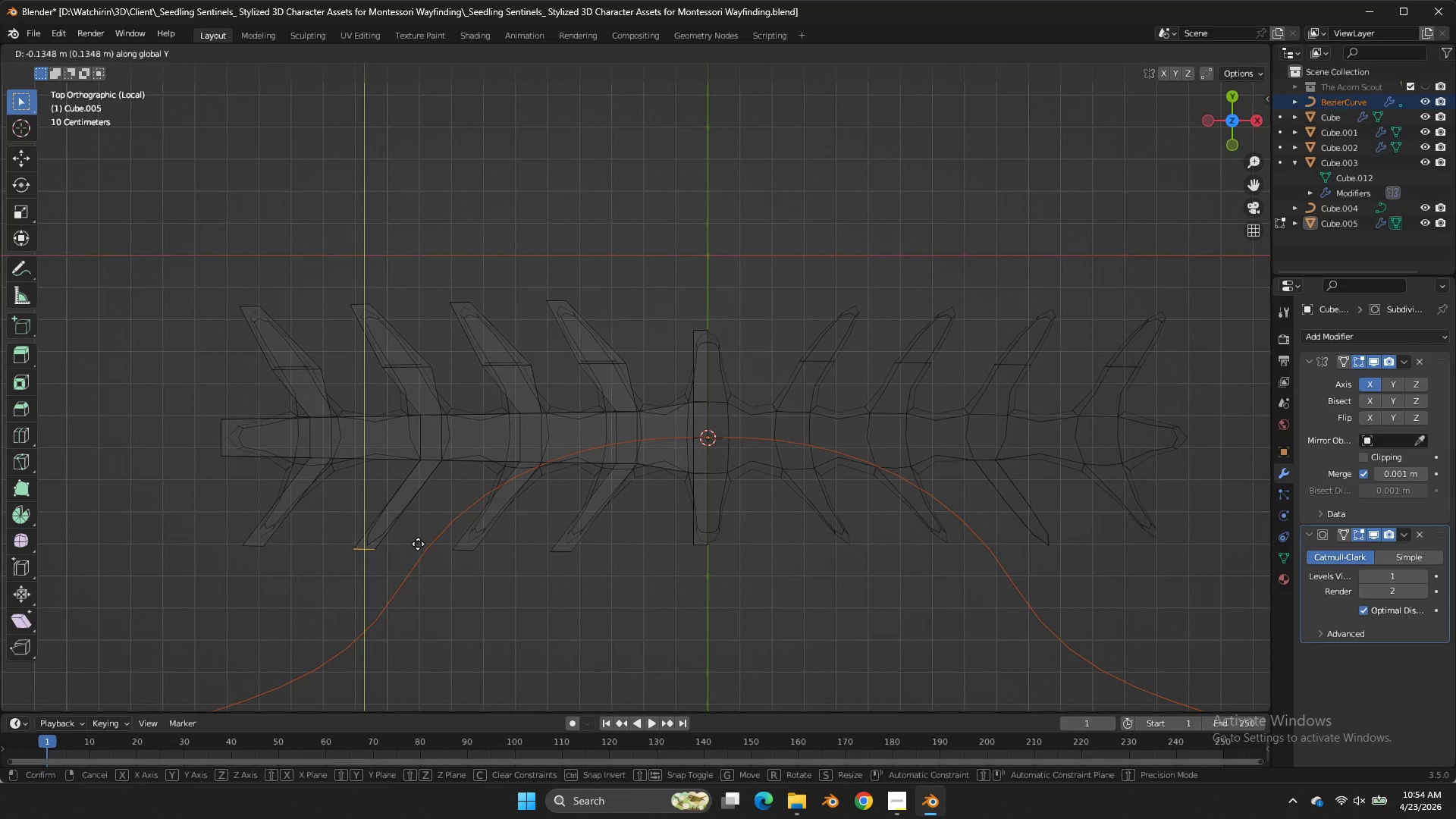 
hold_key(key=ShiftLeft, duration=0.44)
double_click([418, 545])
 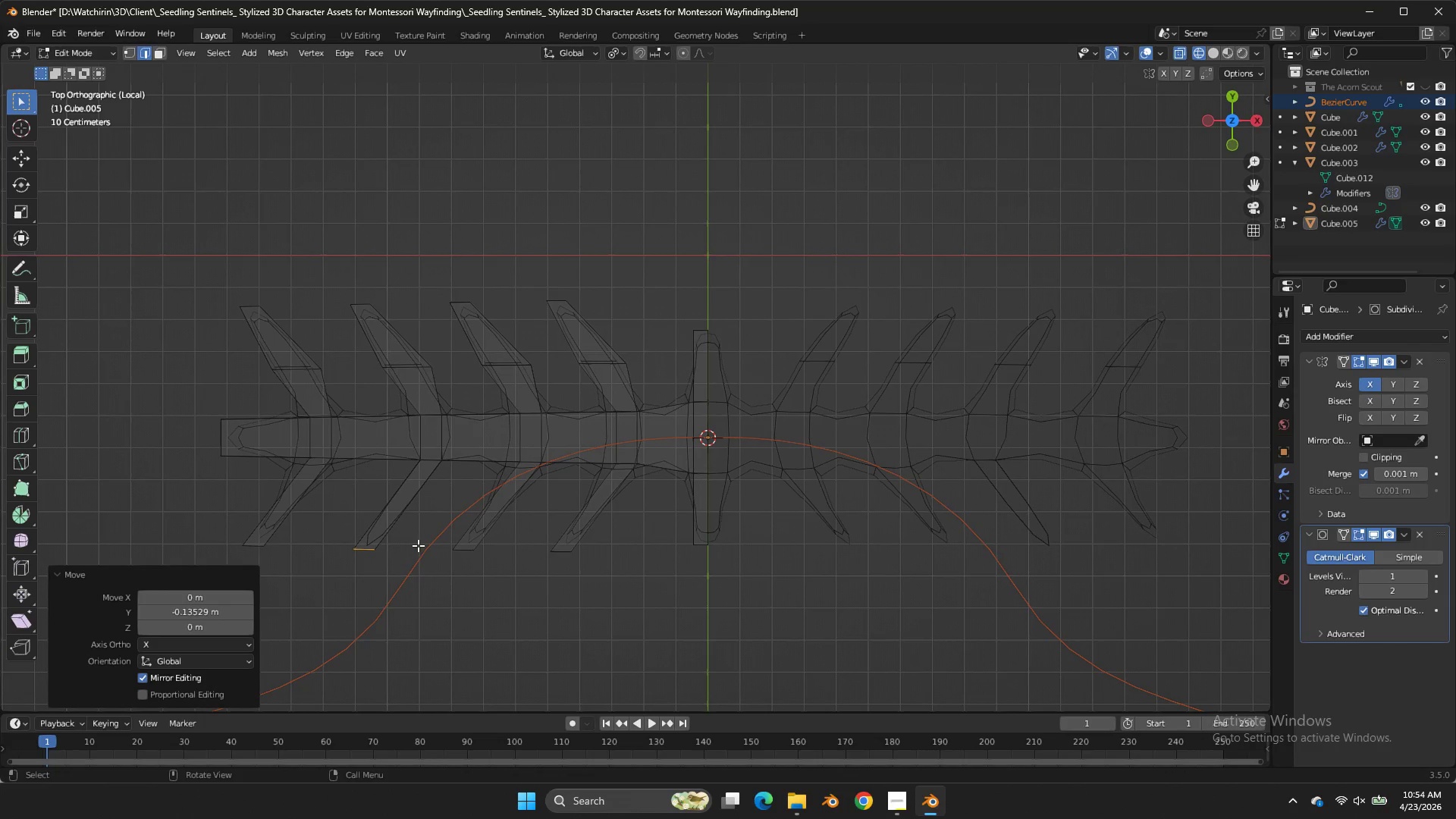 
triple_click([418, 545])
 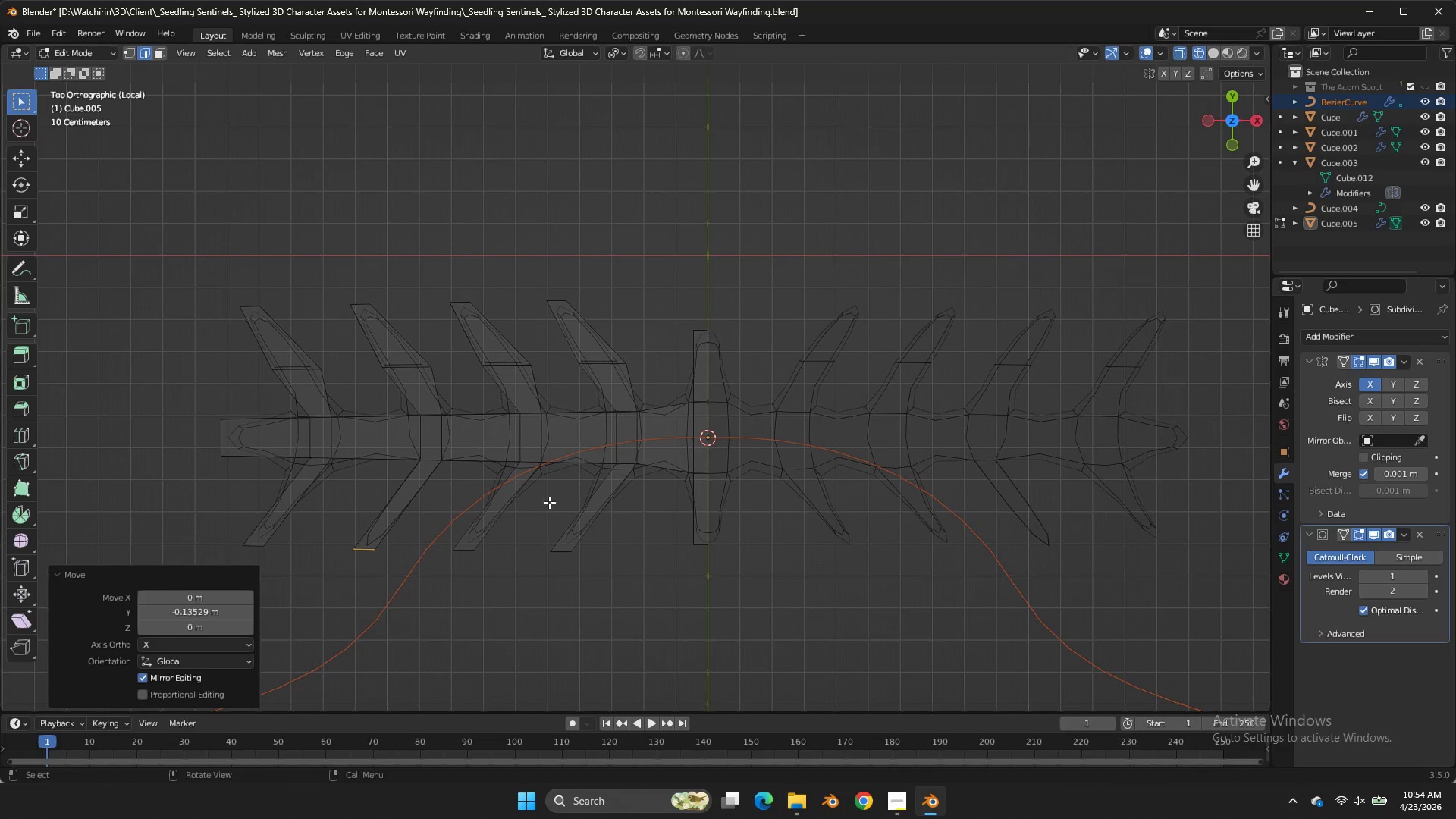 
key(Control+R)
 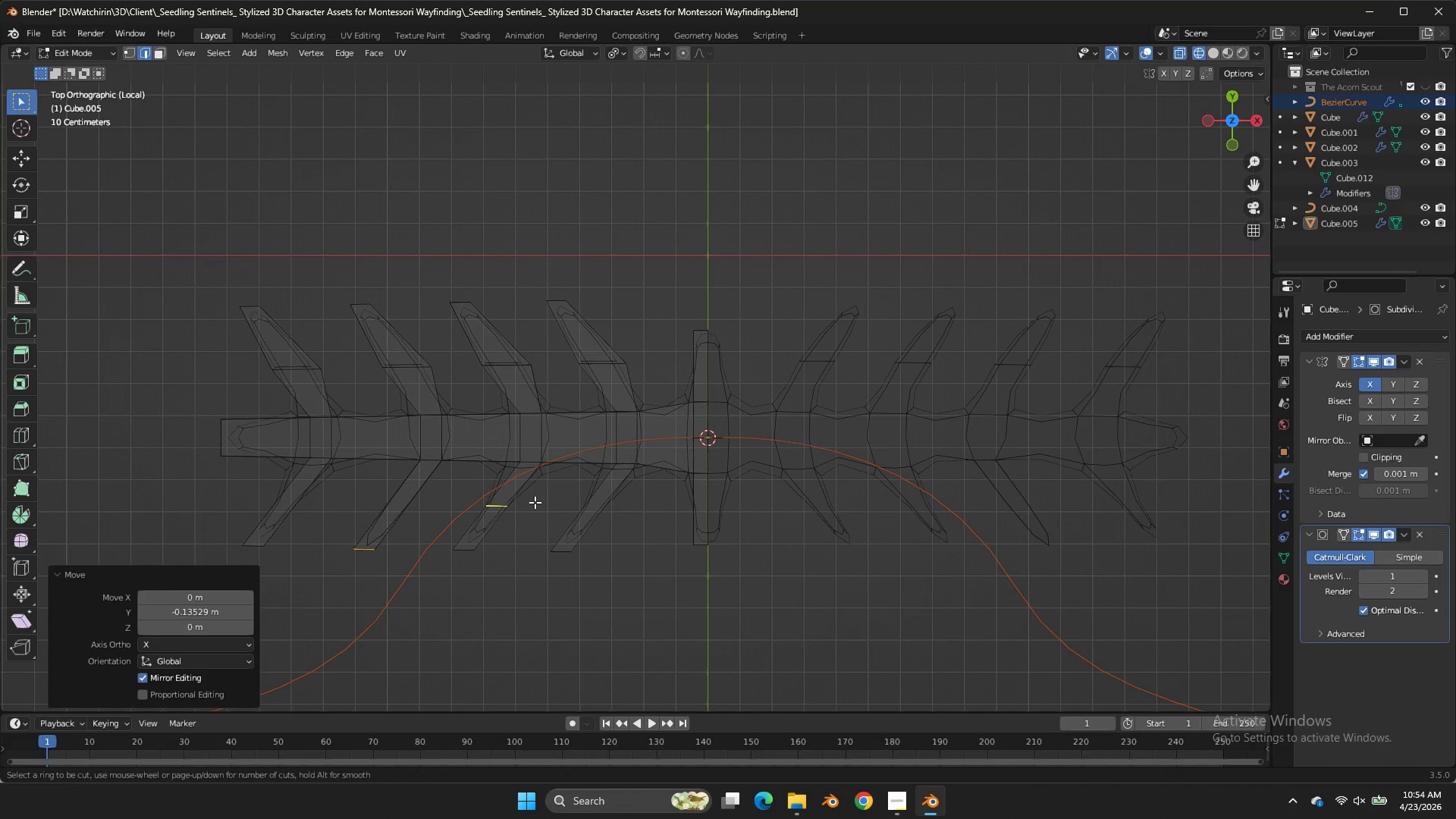 
right_click([535, 502])
 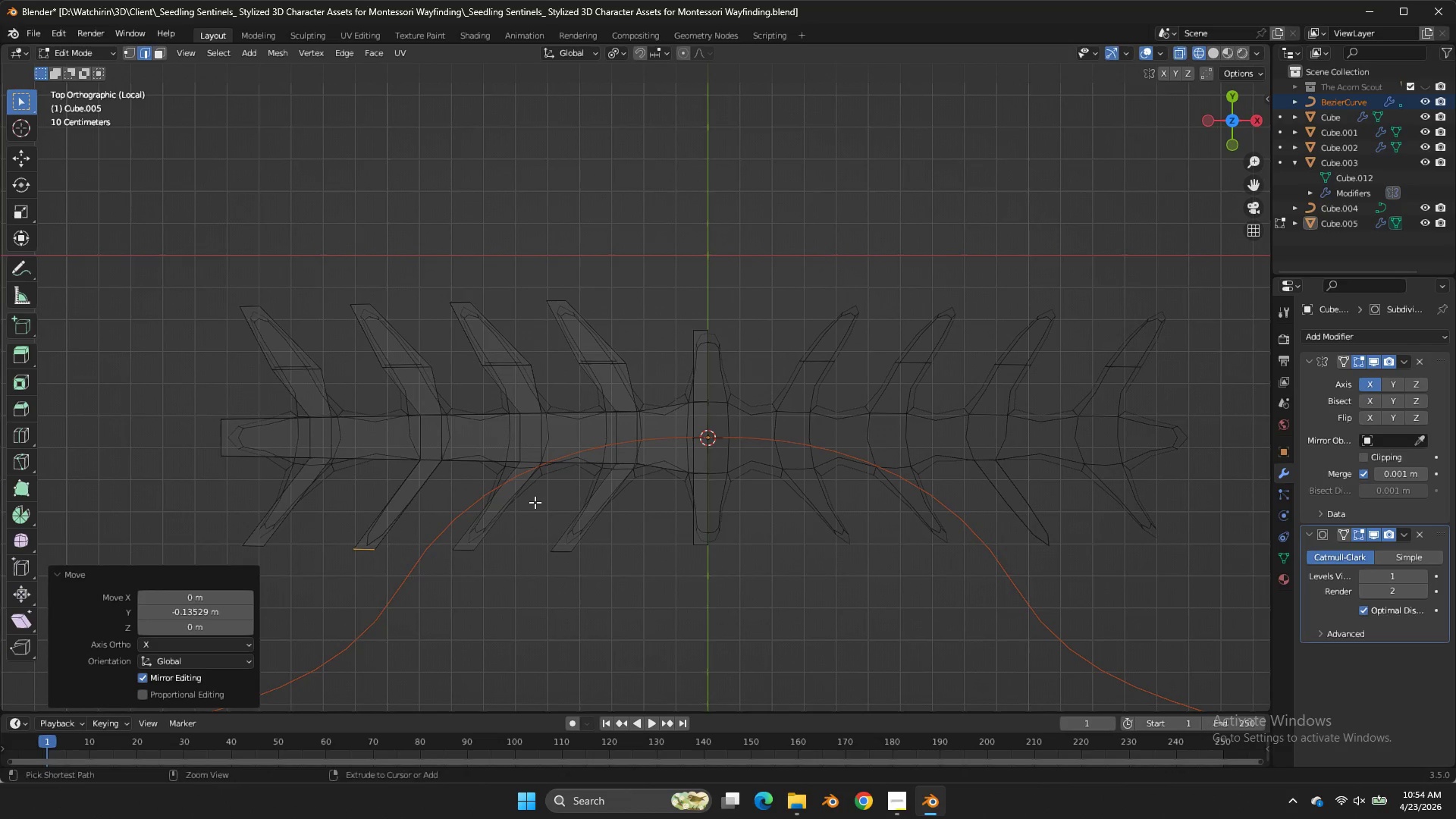 
key(Control+ControlLeft)
 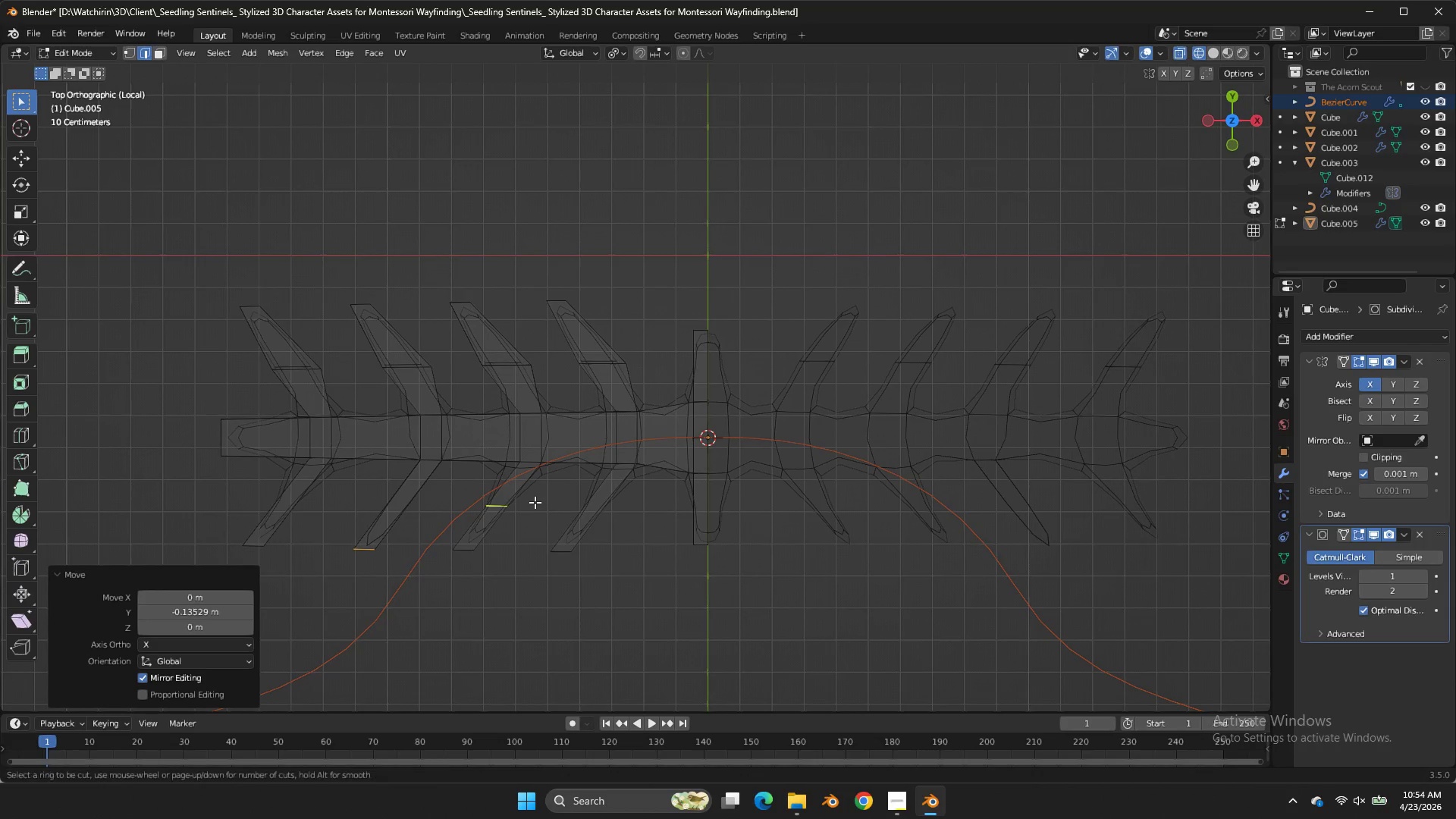 
key(Control+R)
 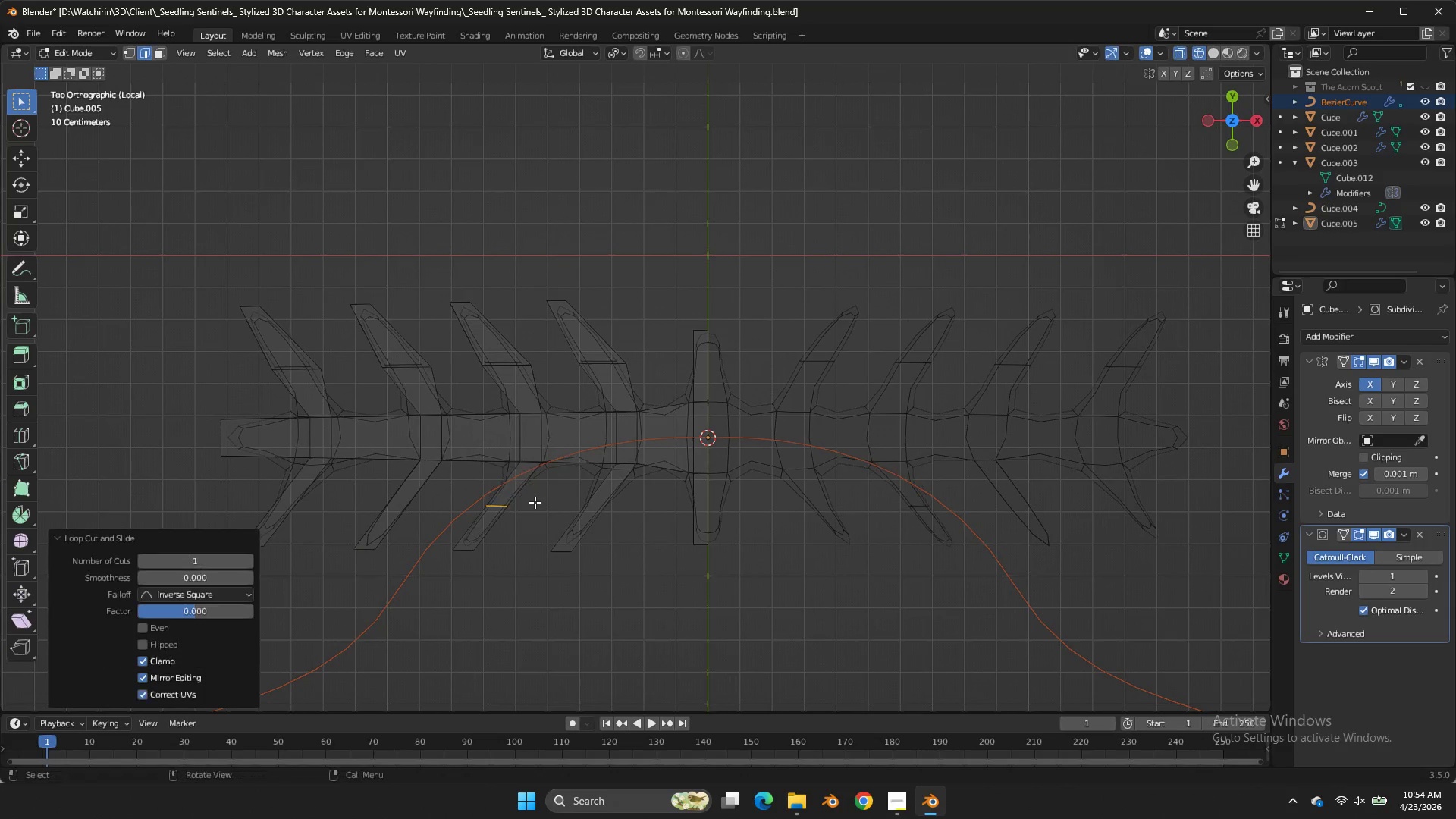 
double_click([535, 502])
 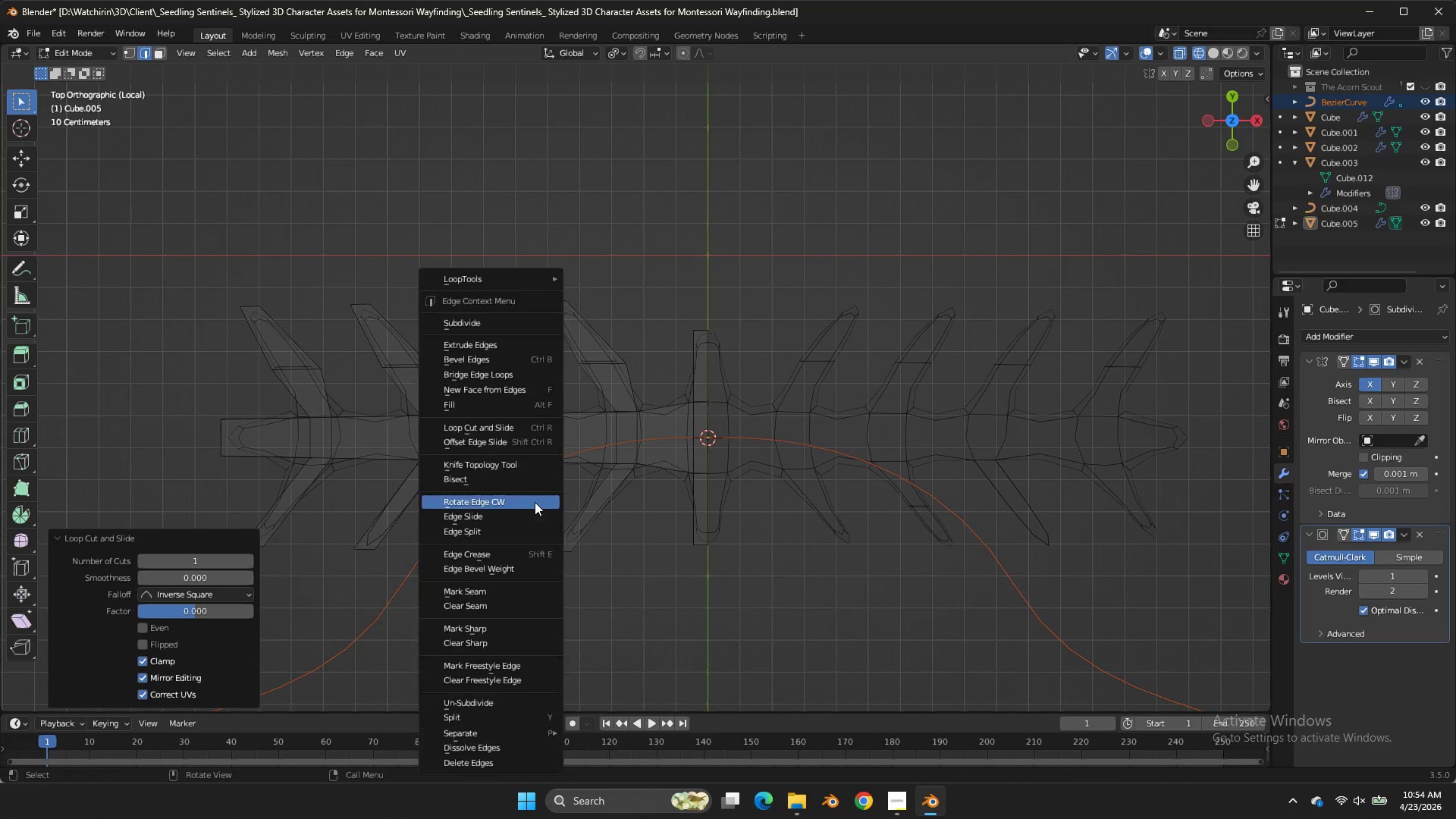 
right_click([535, 502])
 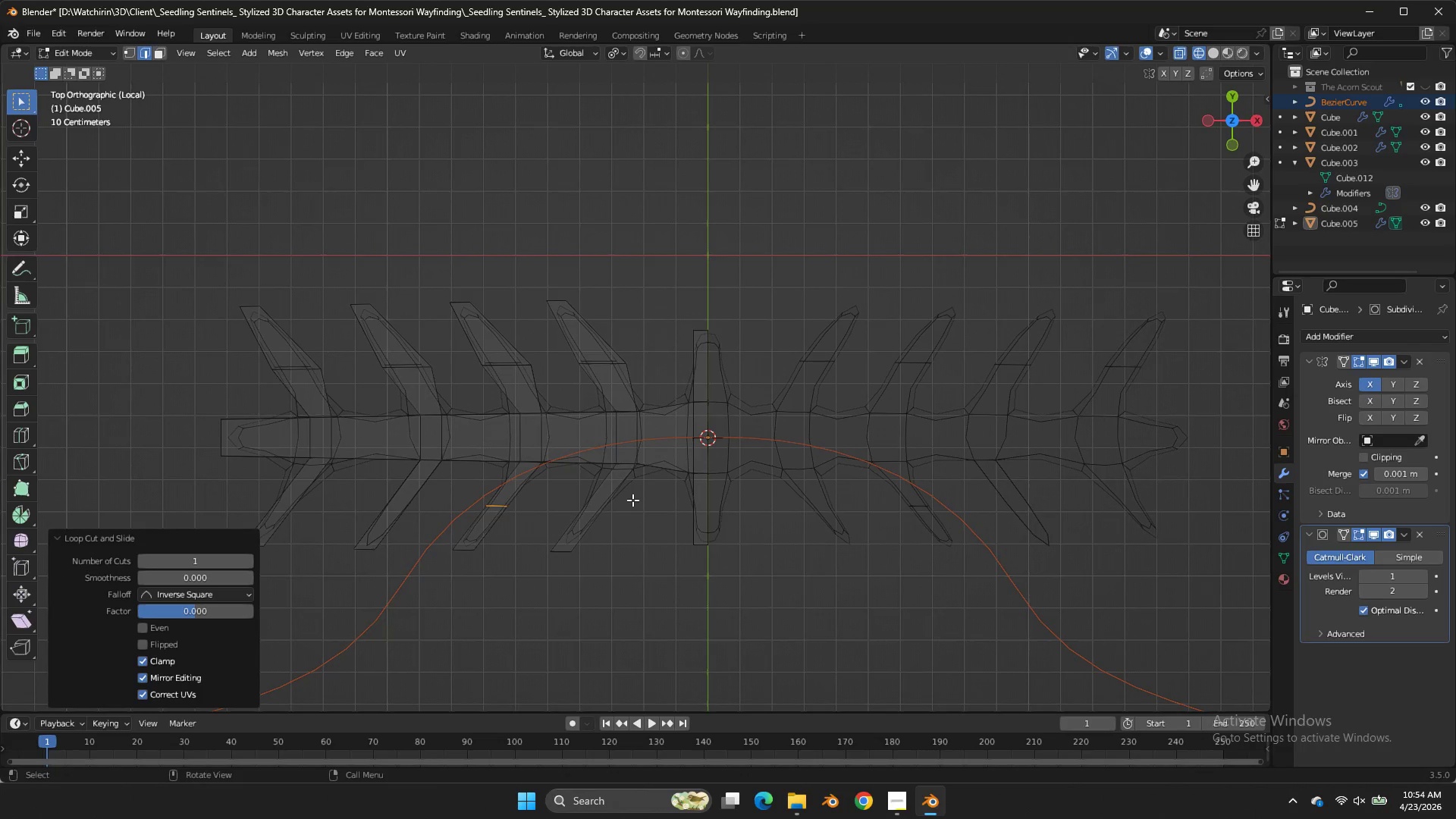 
key(Control+ControlLeft)
 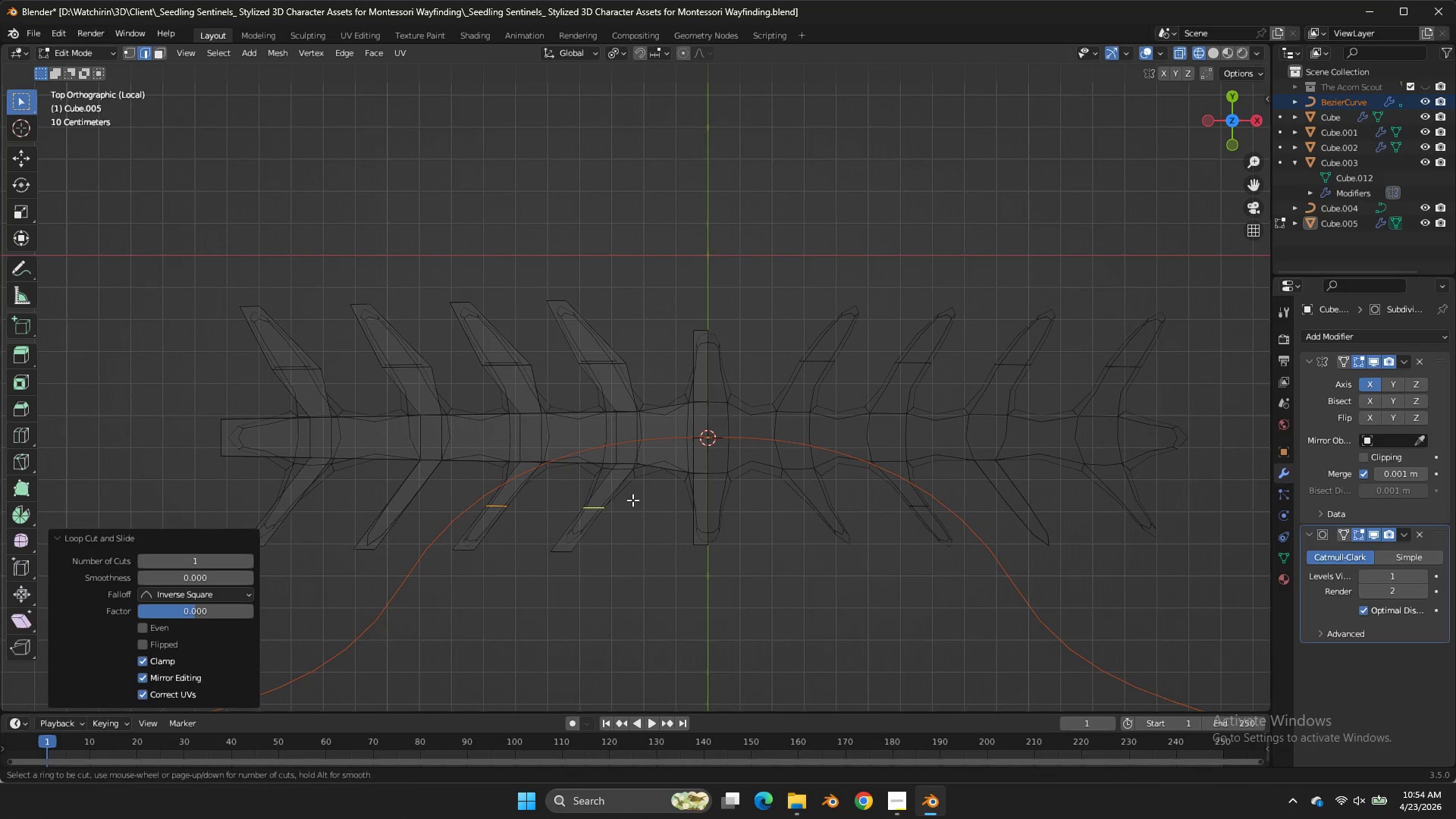 
key(Control+R)
 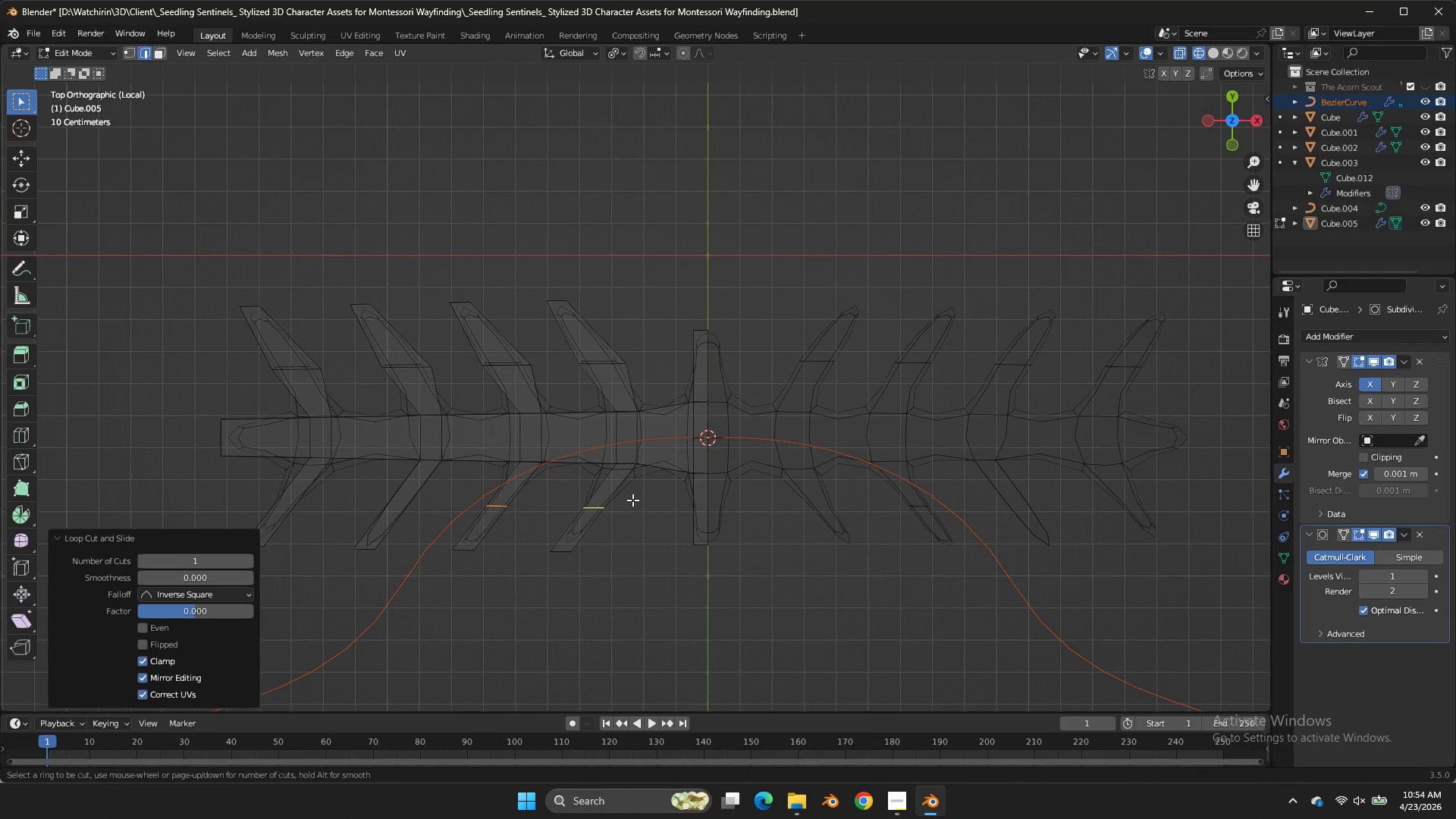 
left_click([632, 500])
 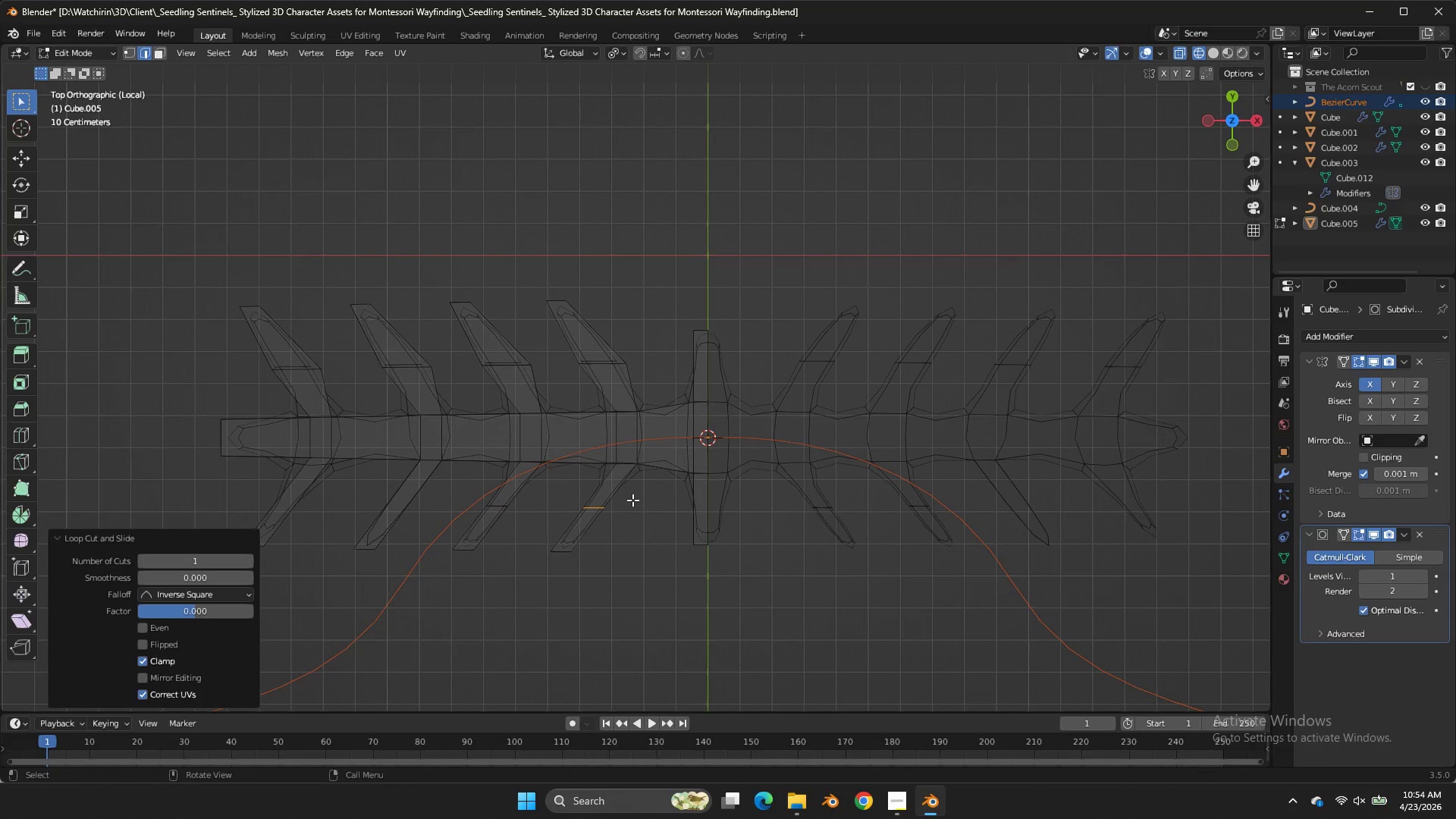 
right_click([632, 500])
 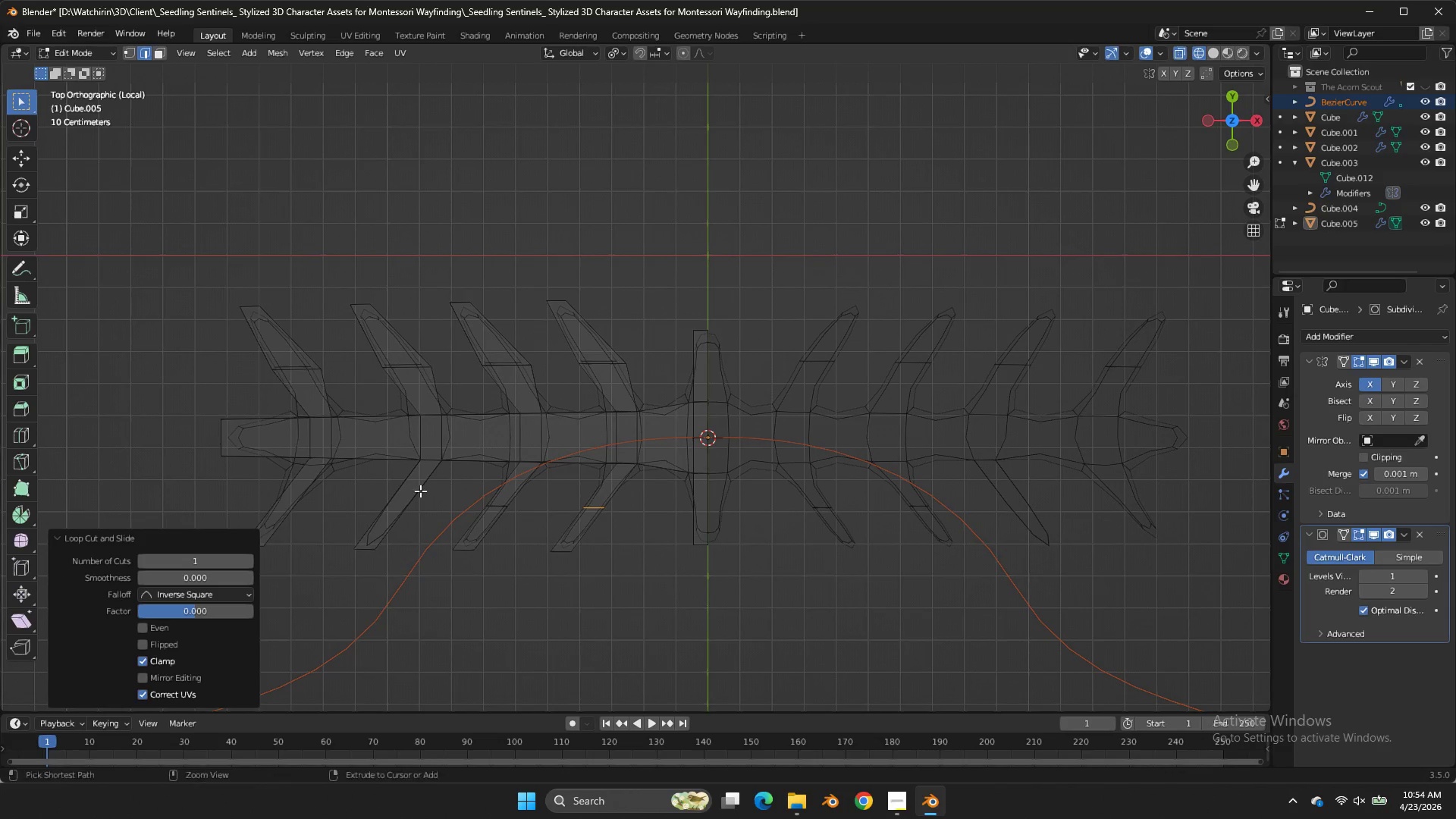 
key(Control+ControlLeft)
 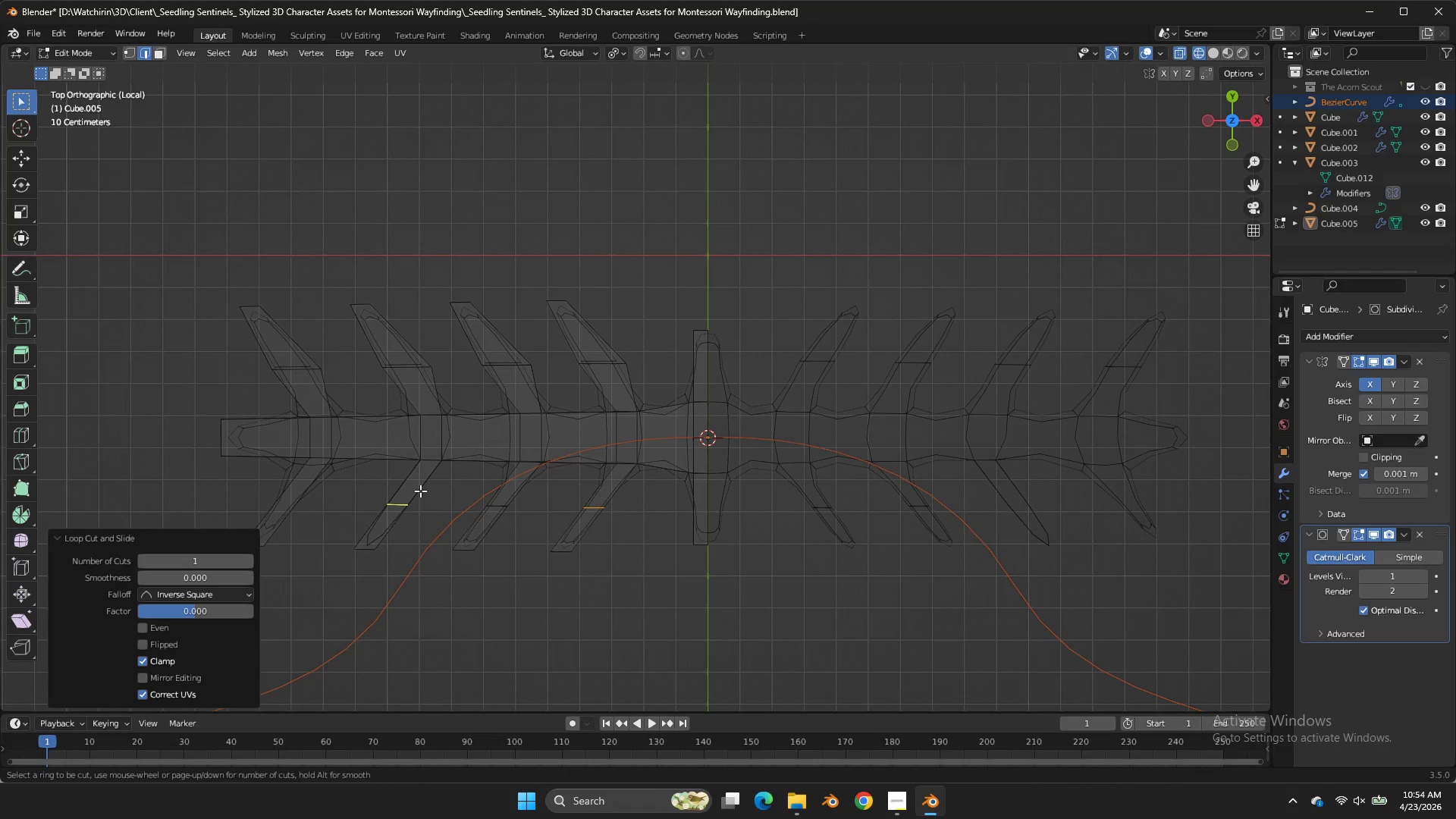 
key(Control+R)
 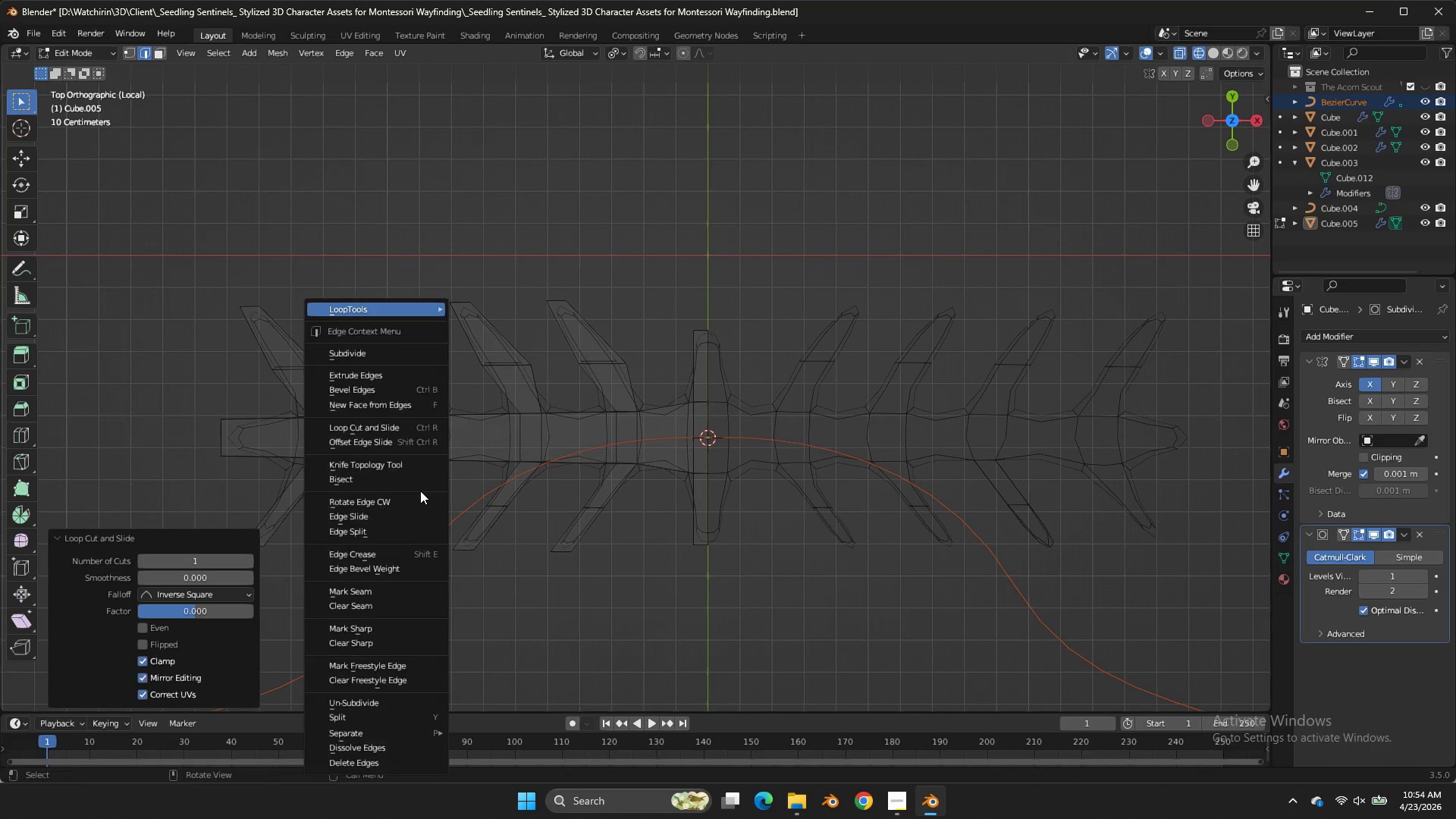 
double_click([420, 491])
 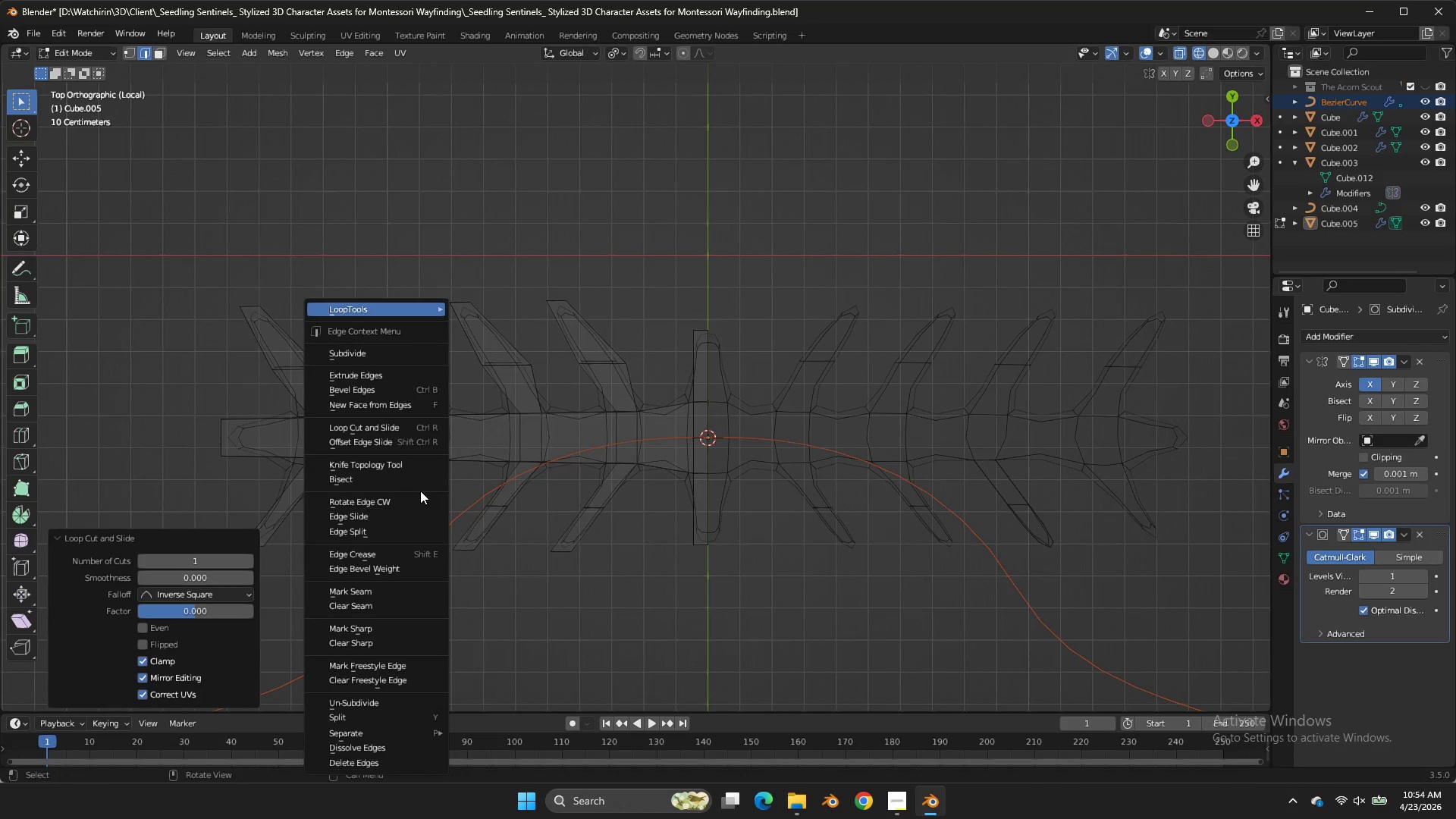 
right_click([420, 491])
 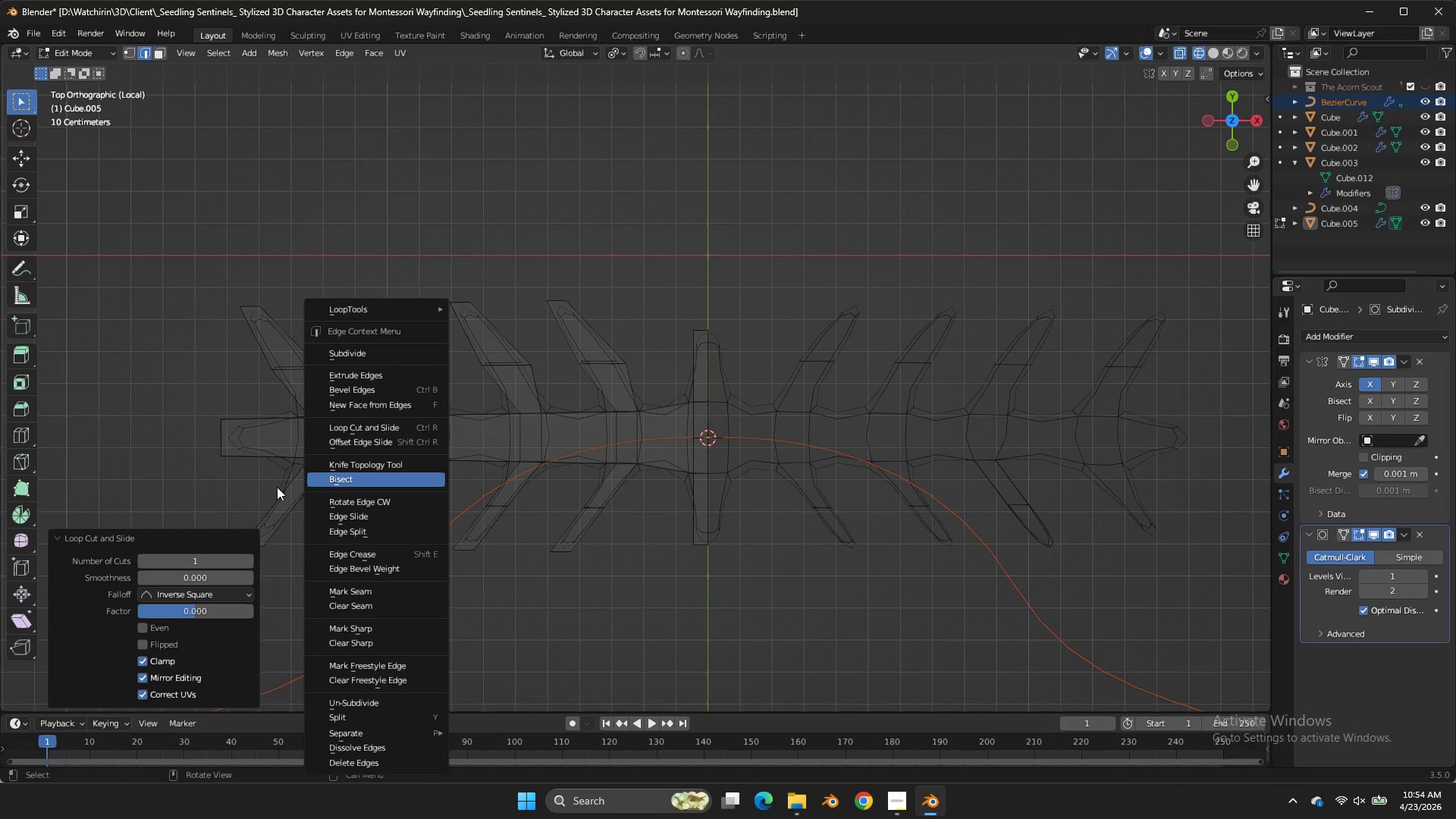 
left_click([277, 487])
 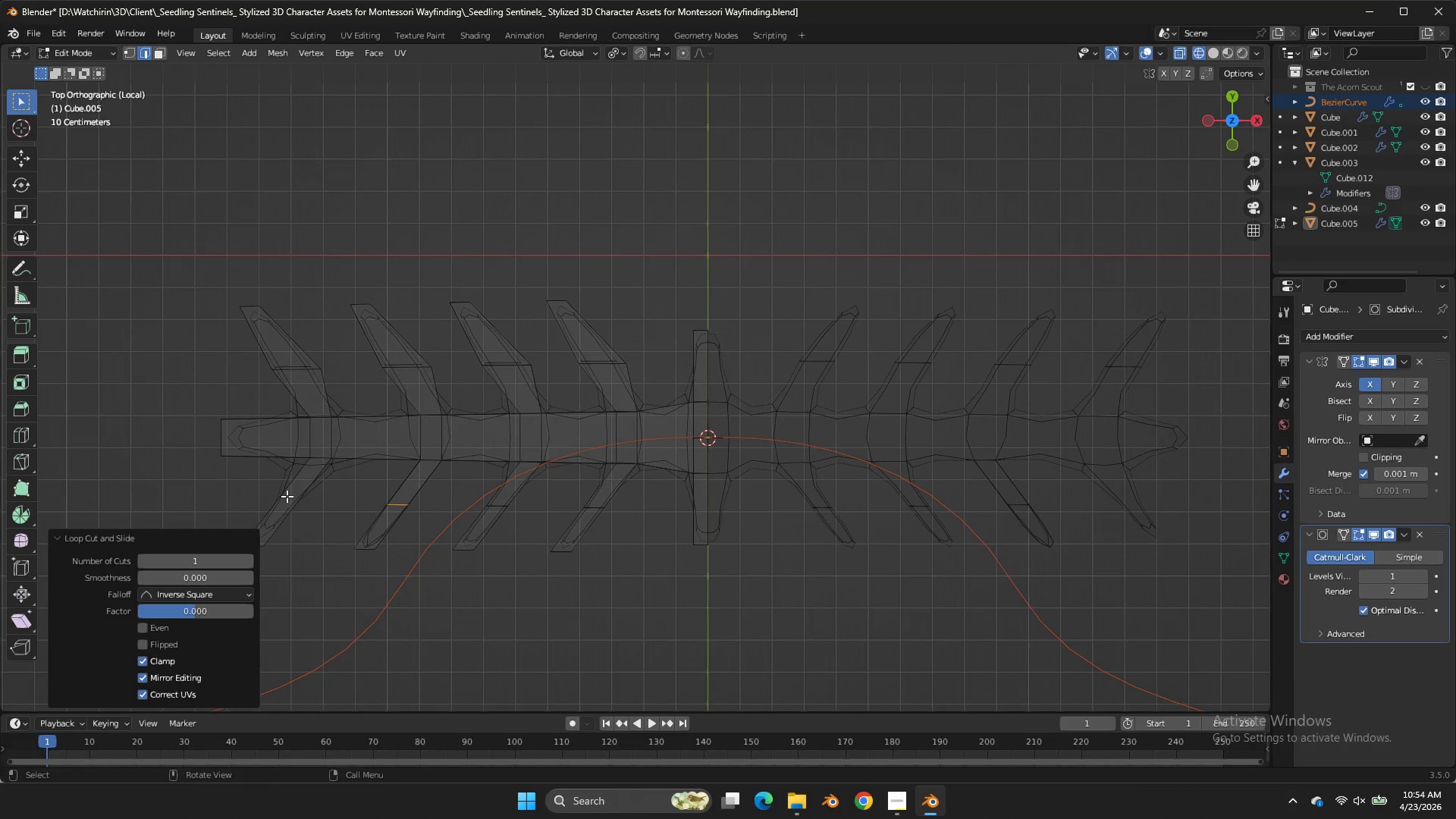 
key(Control+ControlLeft)
 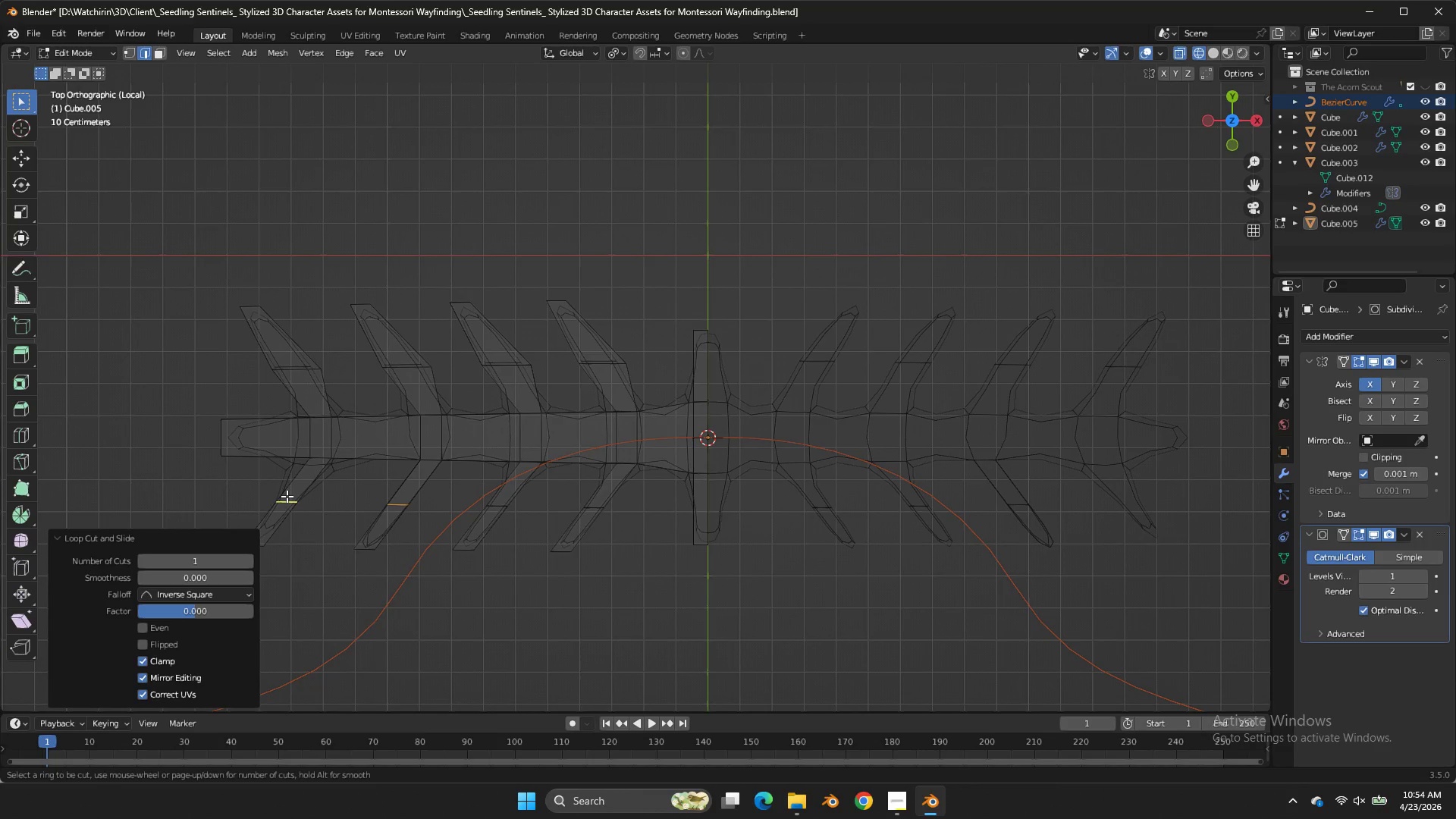 
key(Control+R)
 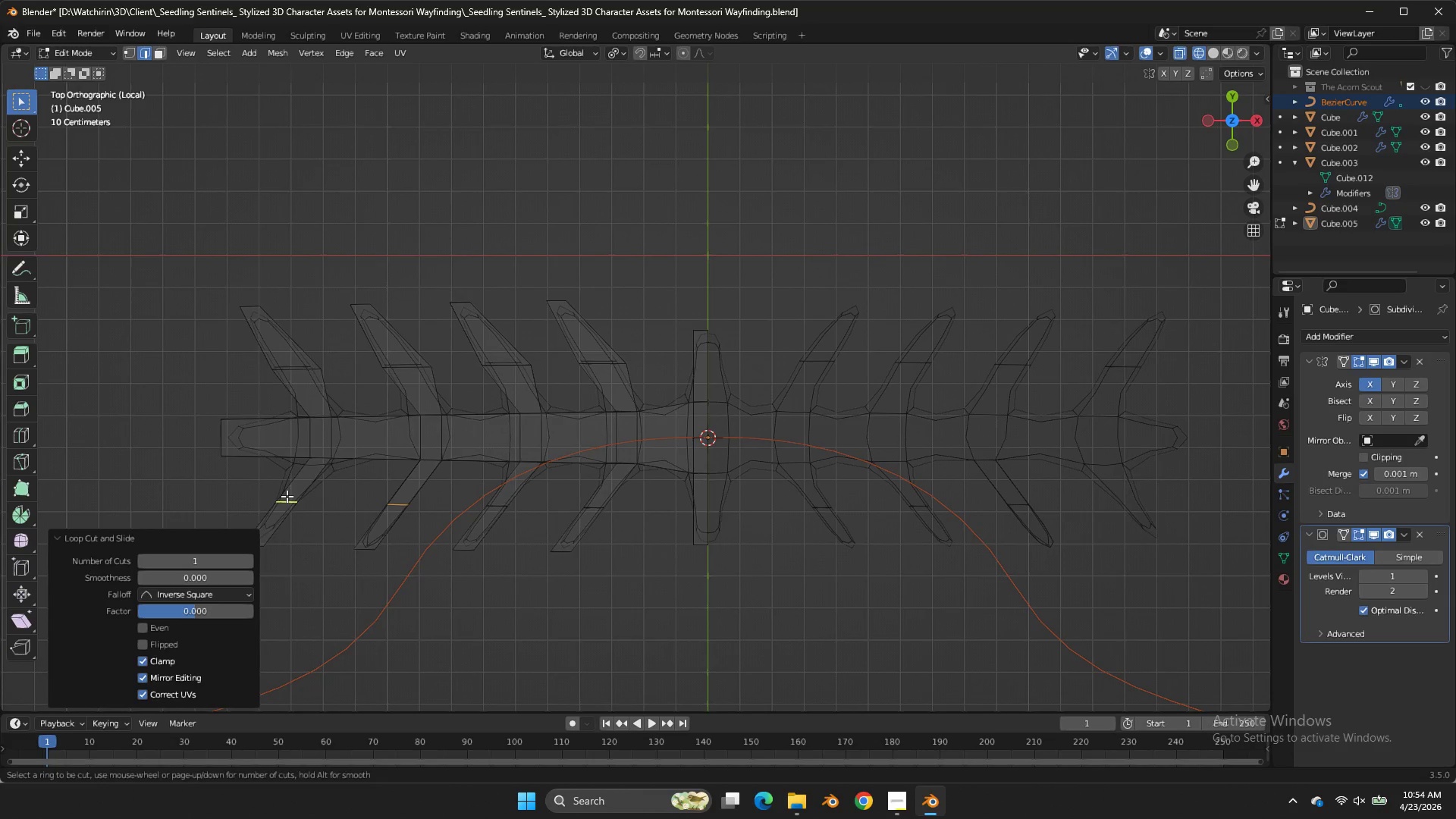 
double_click([287, 496])
 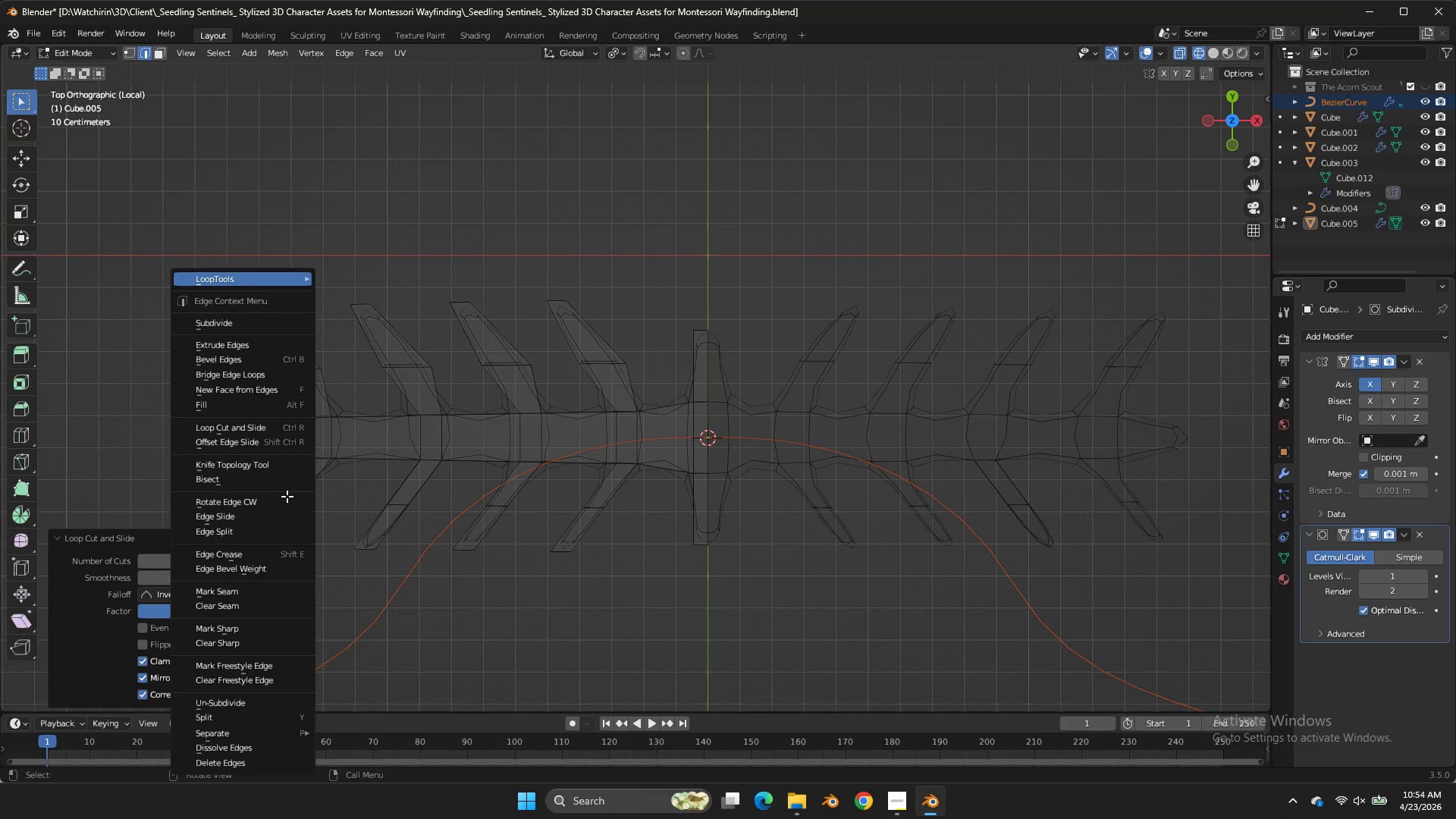 
right_click([287, 496])
 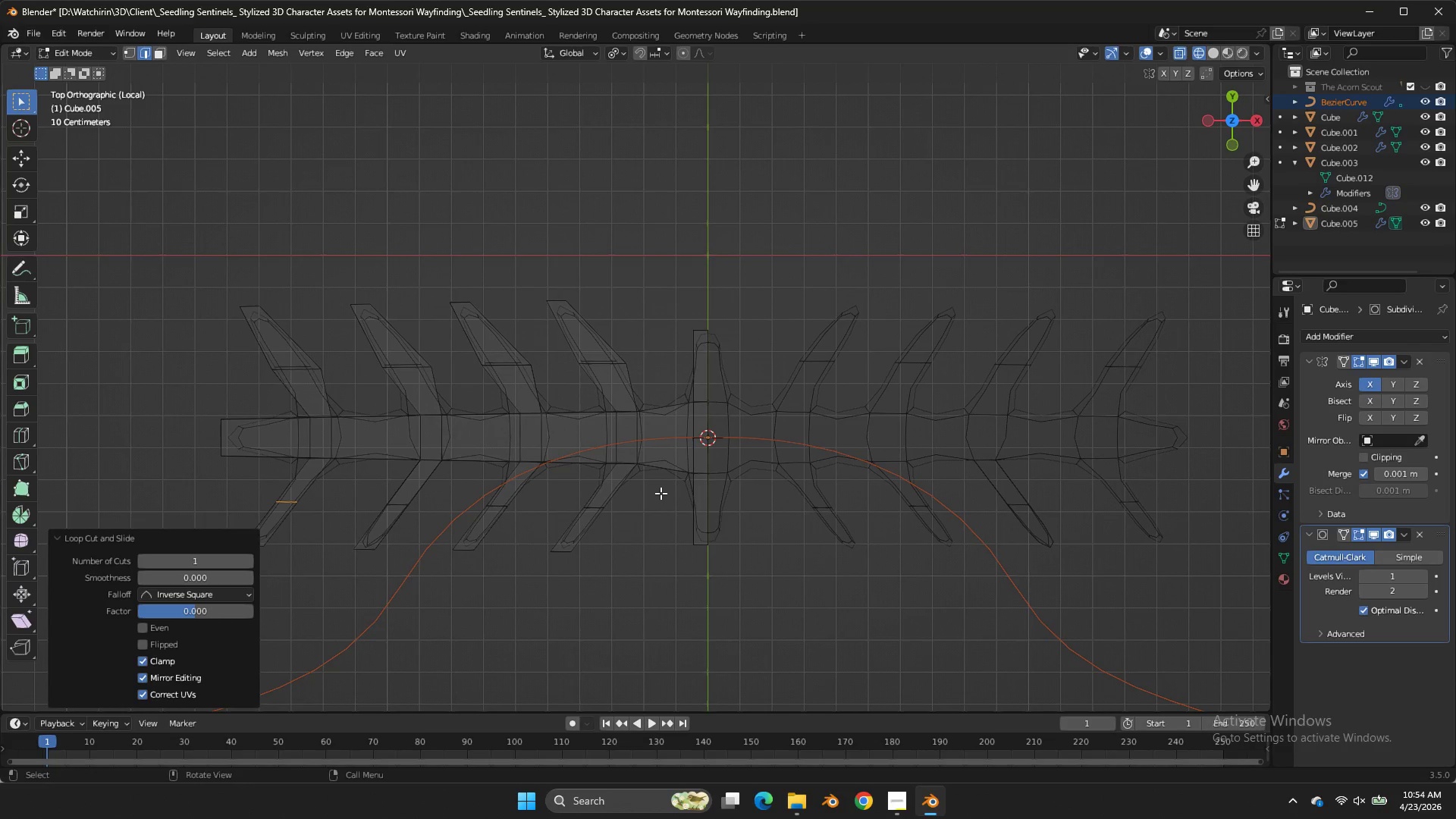 
left_click_drag(start_coordinate=[661, 488], to_coordinate=[223, 510])
 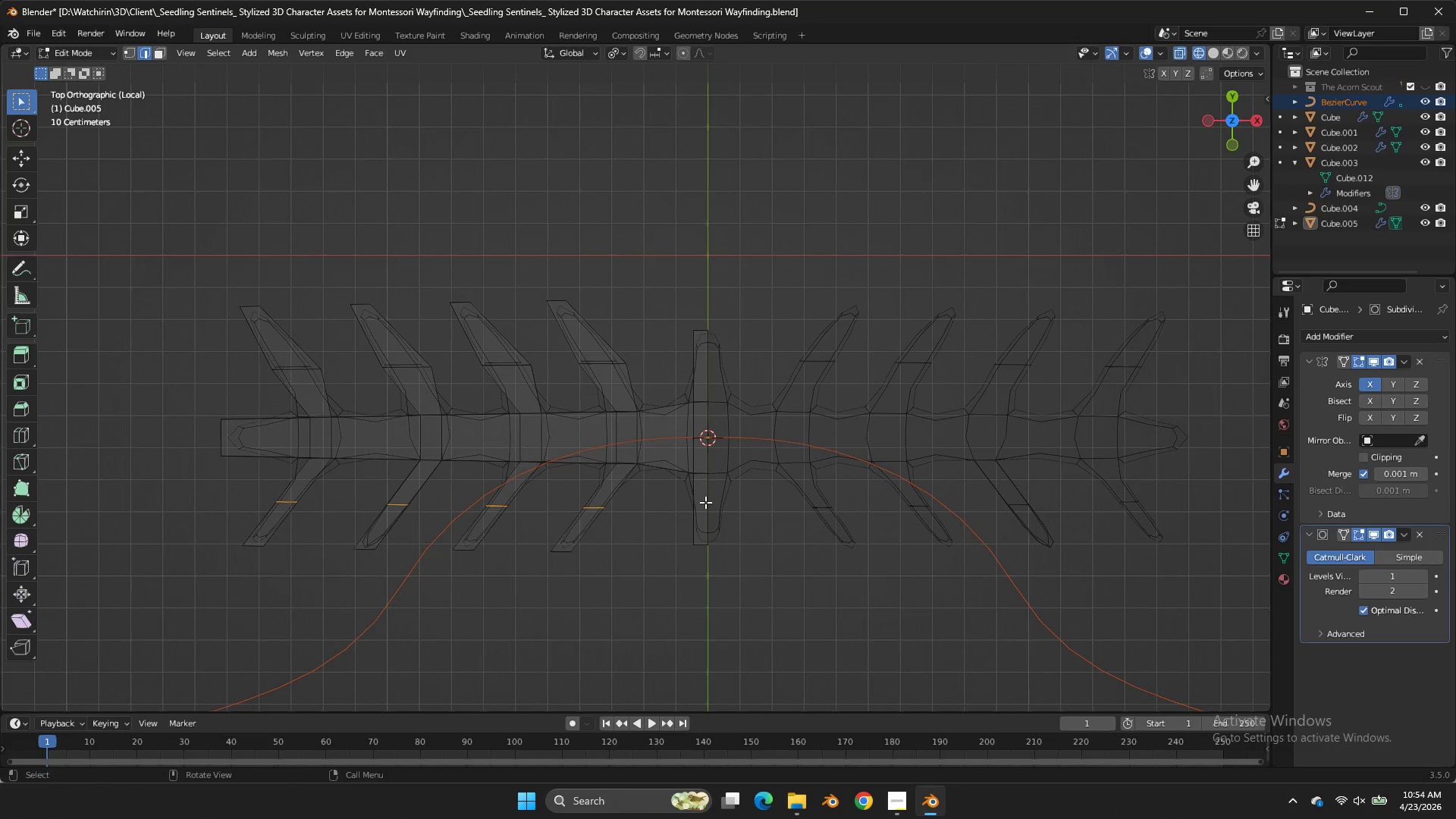 
type(SX)
 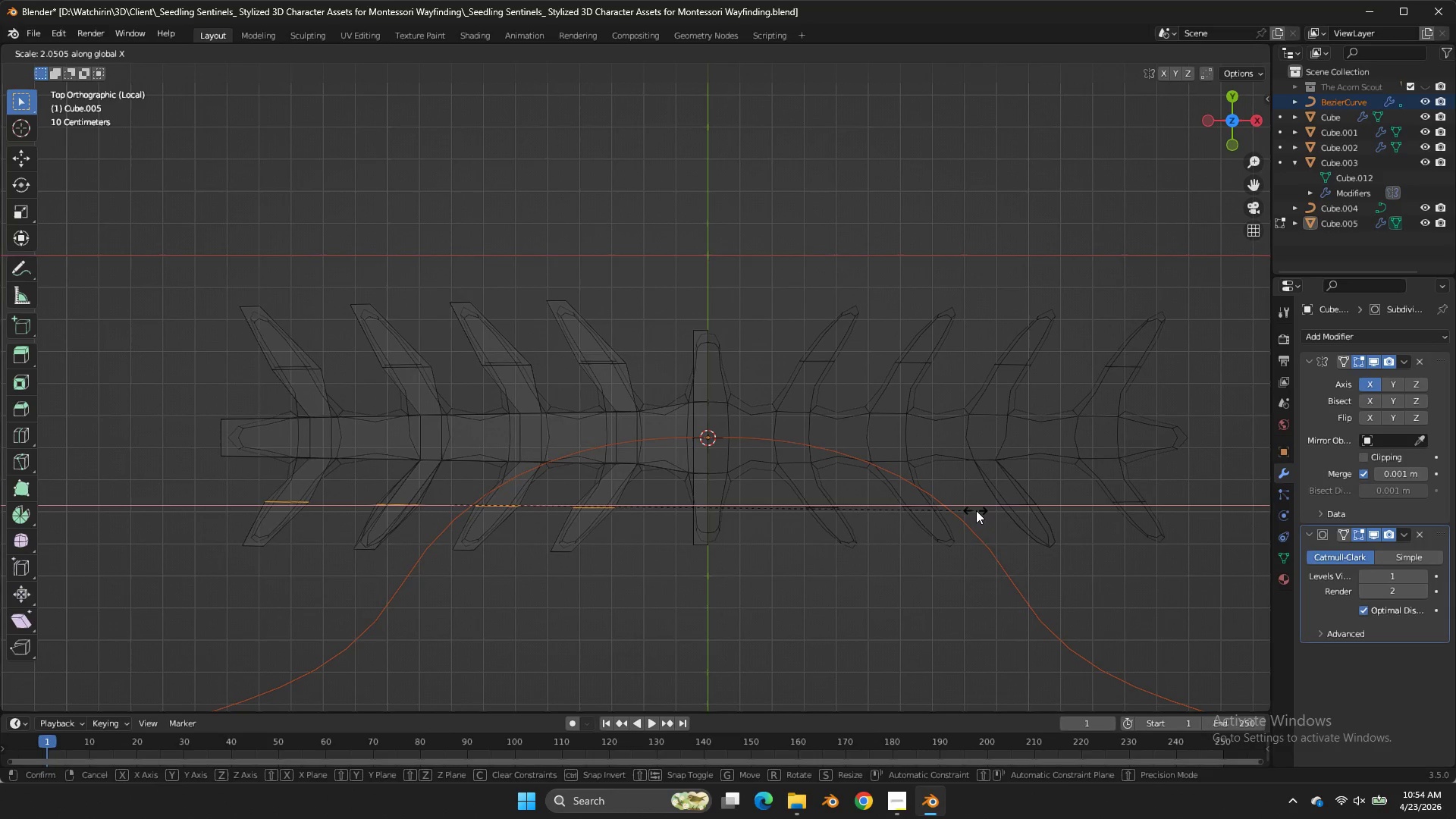 
double_click([976, 510])
 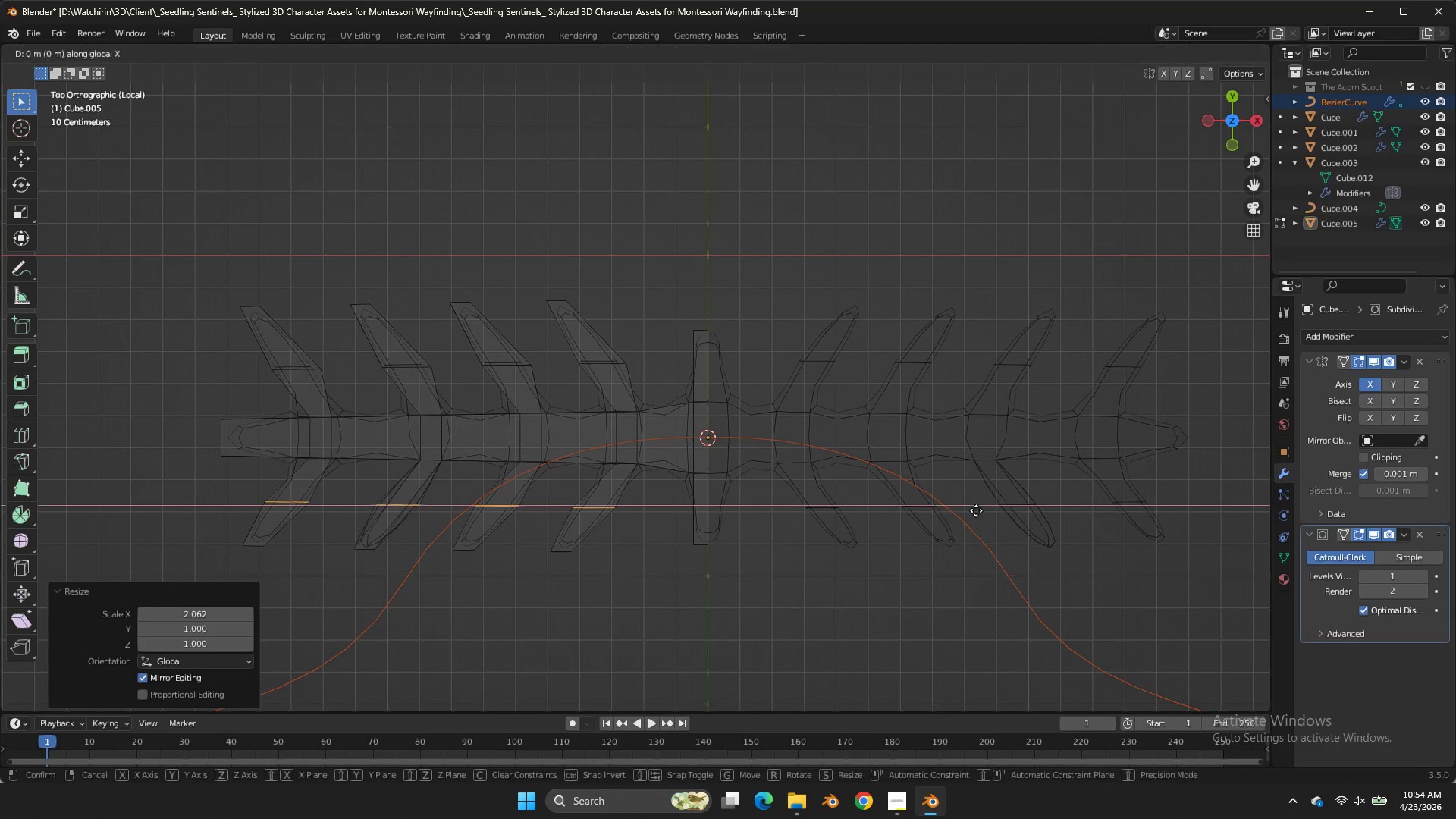 
type(GX)
 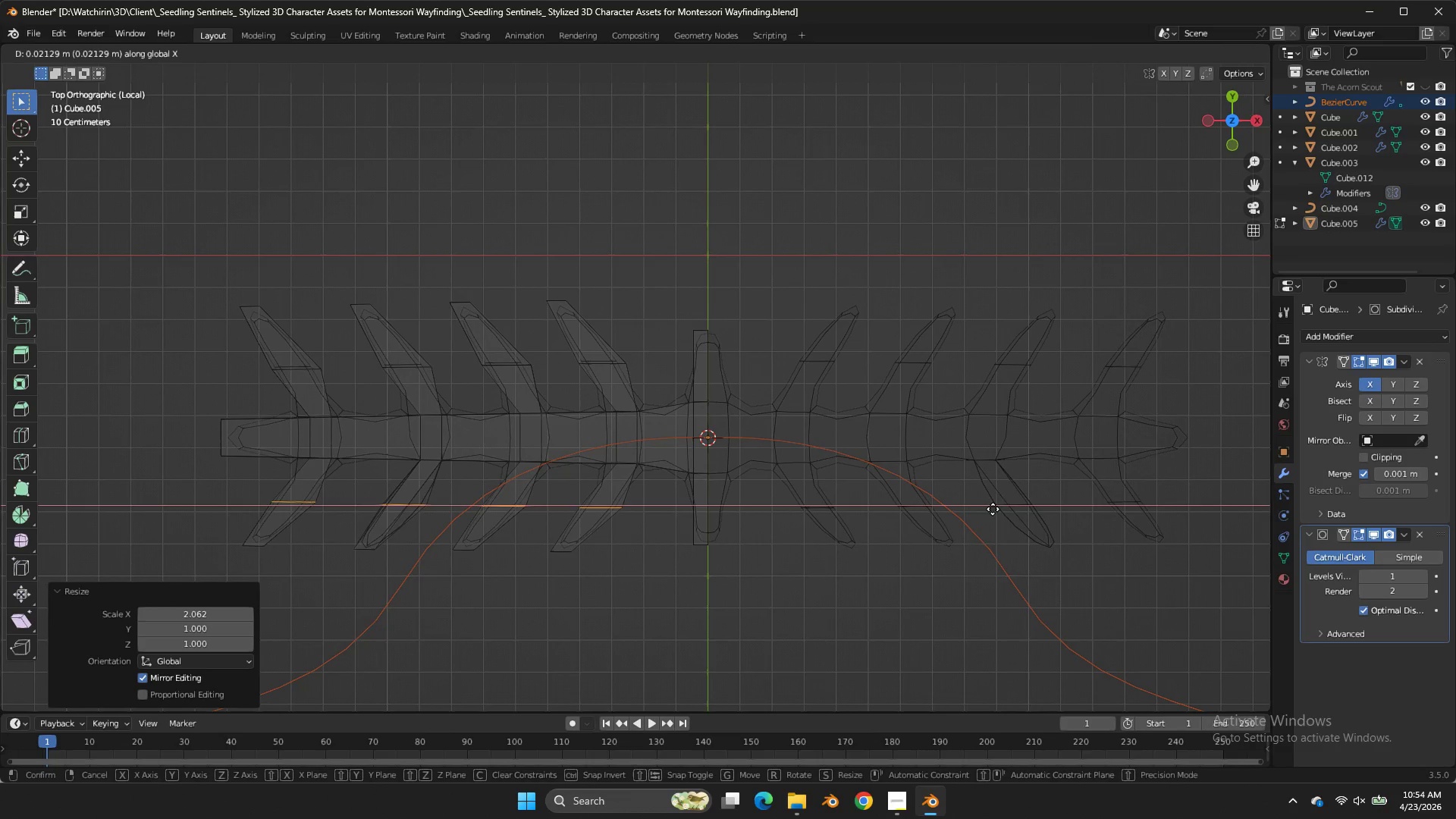 
hold_key(key=ShiftLeft, duration=1.05)
triple_click([1069, 528])
 